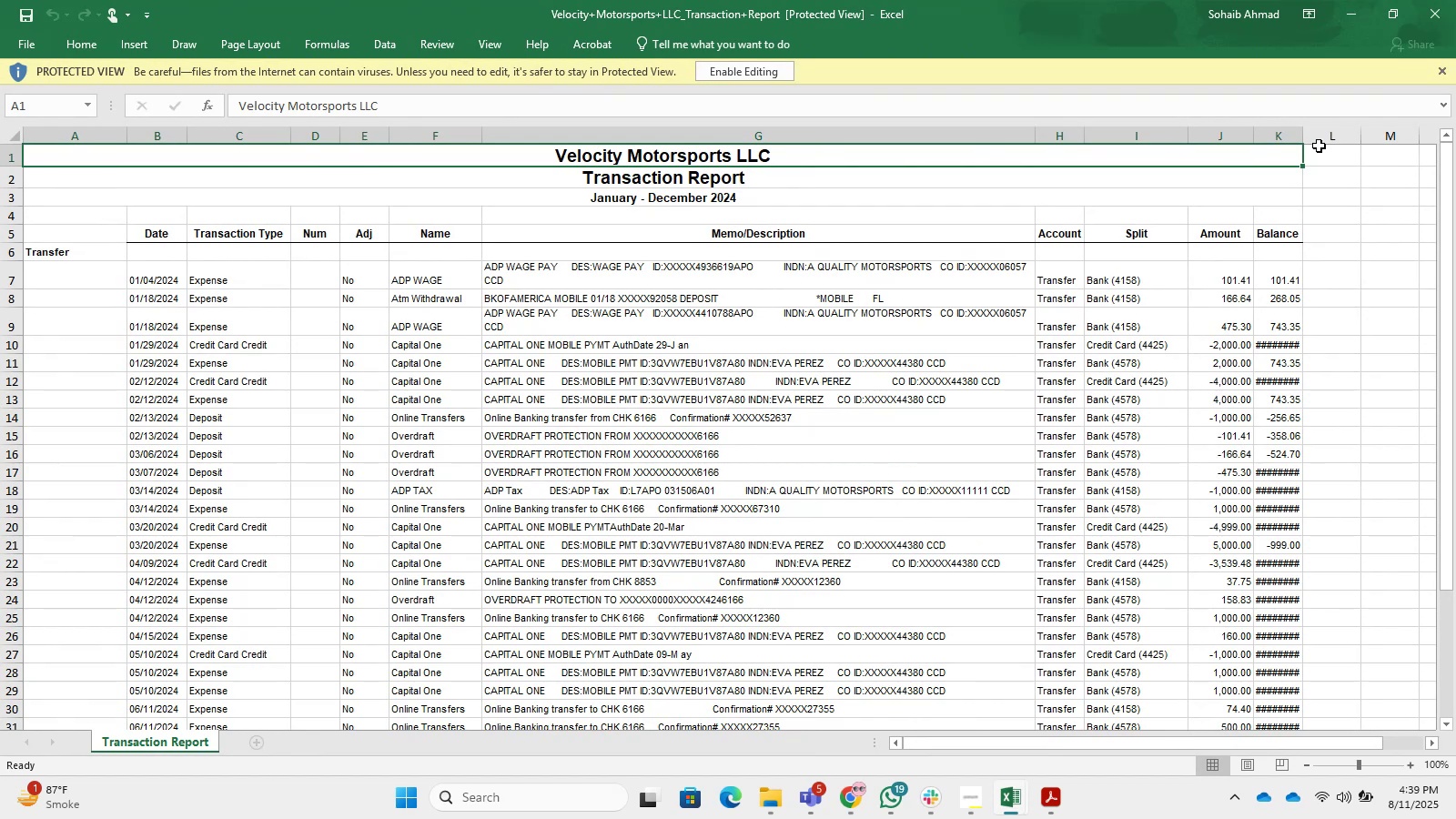 
wait(18.63)
 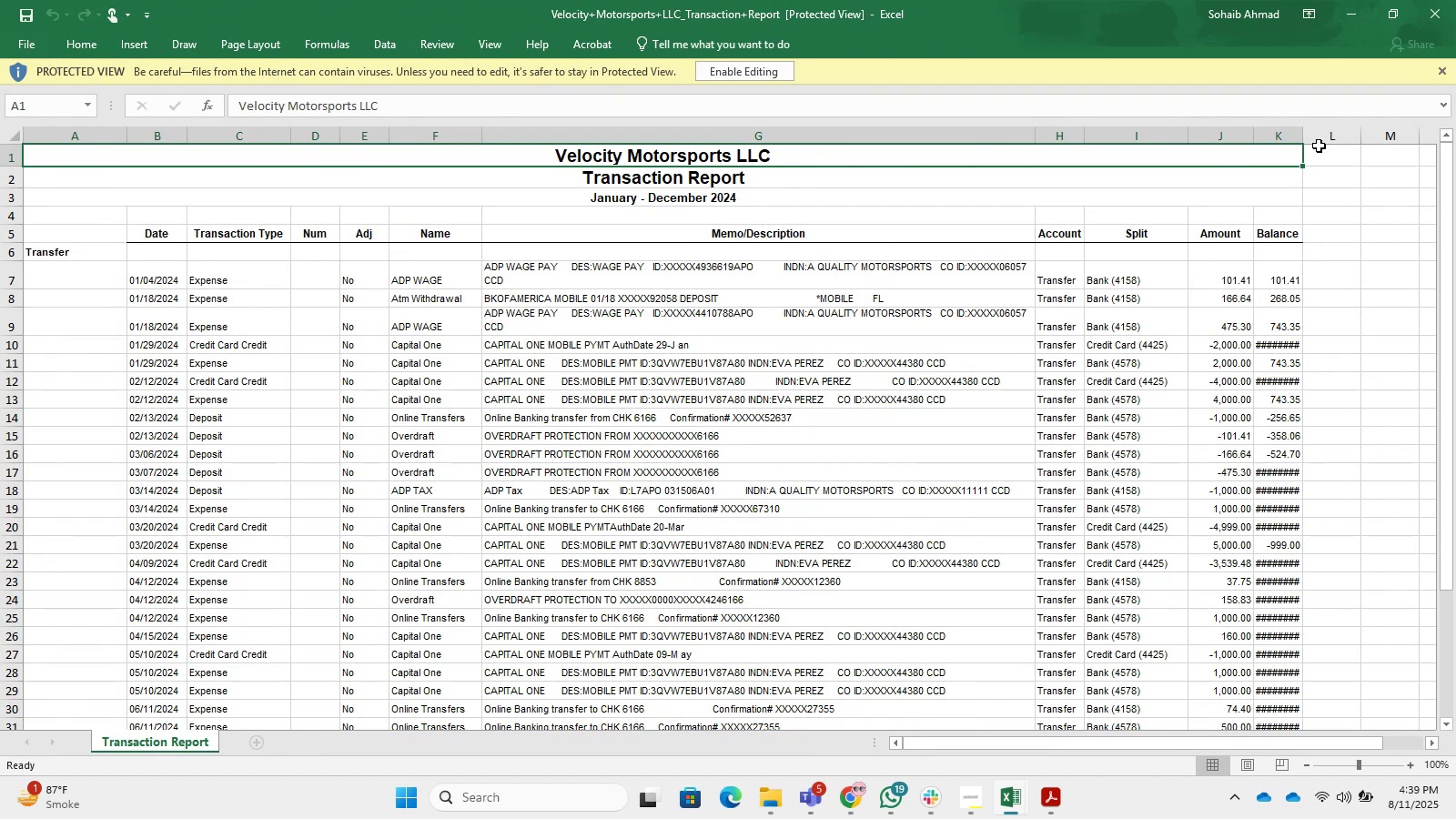 
left_click([719, 72])
 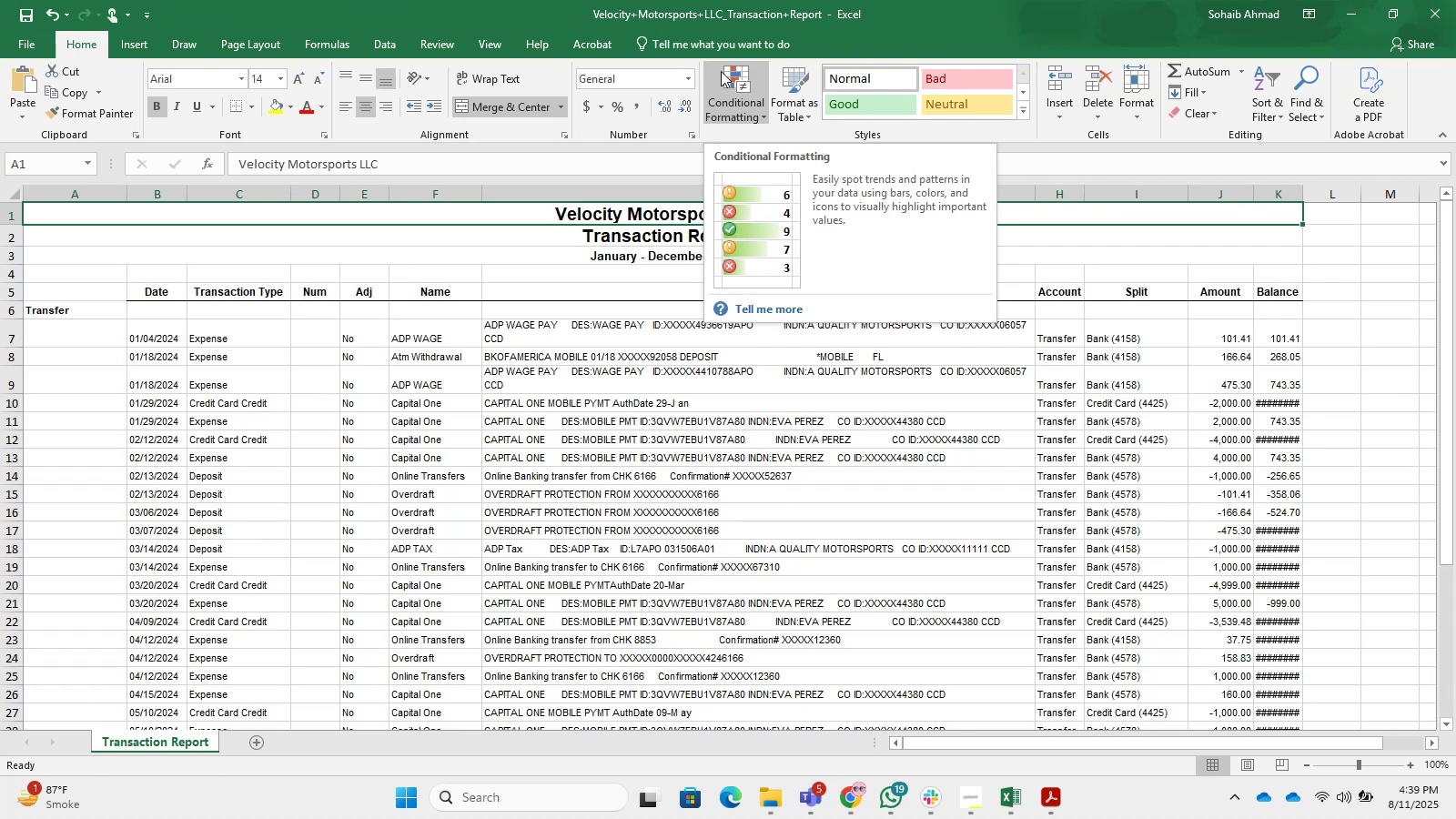 
wait(15.11)
 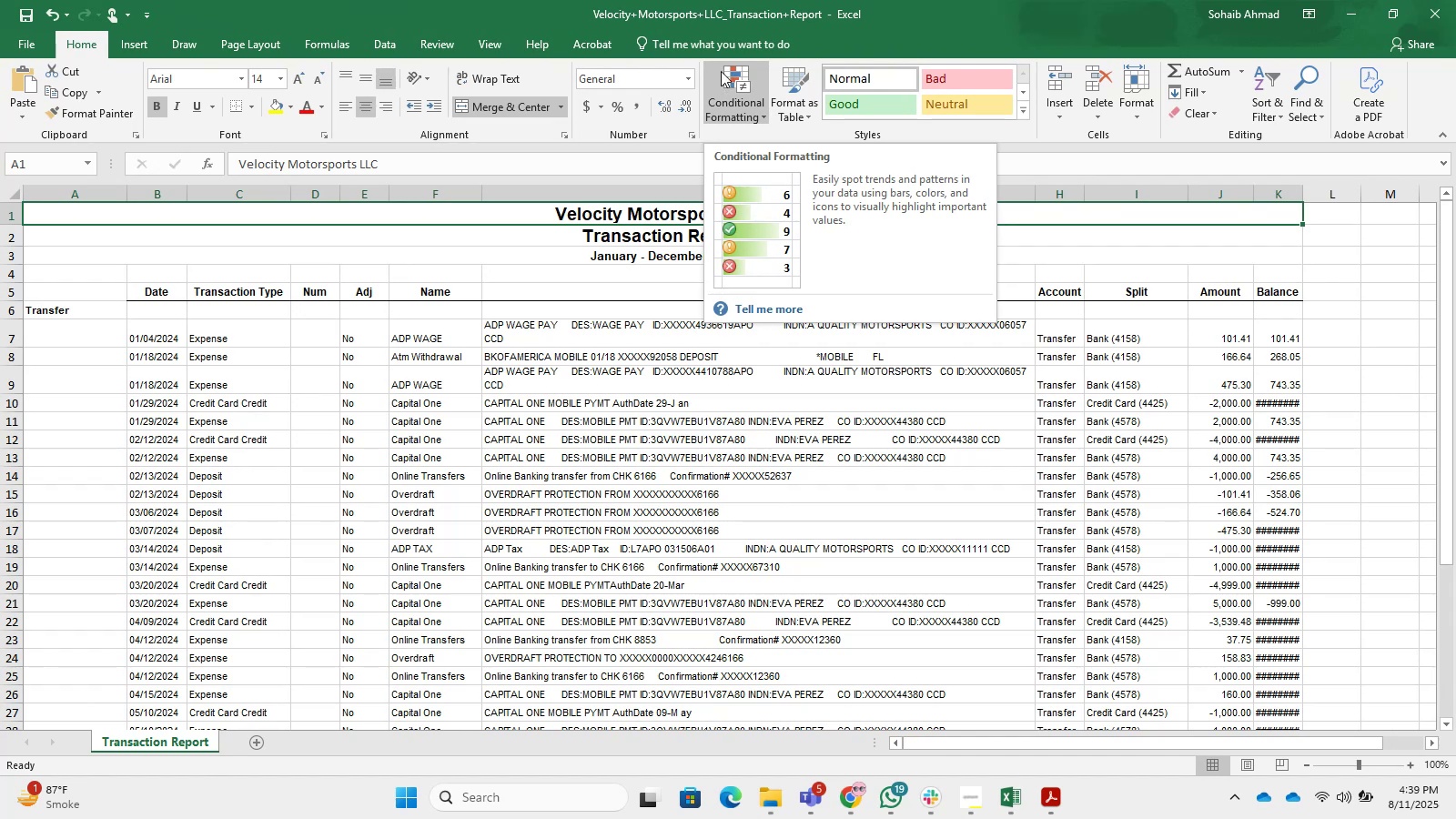 
key(Control+NumpadSubtract)
 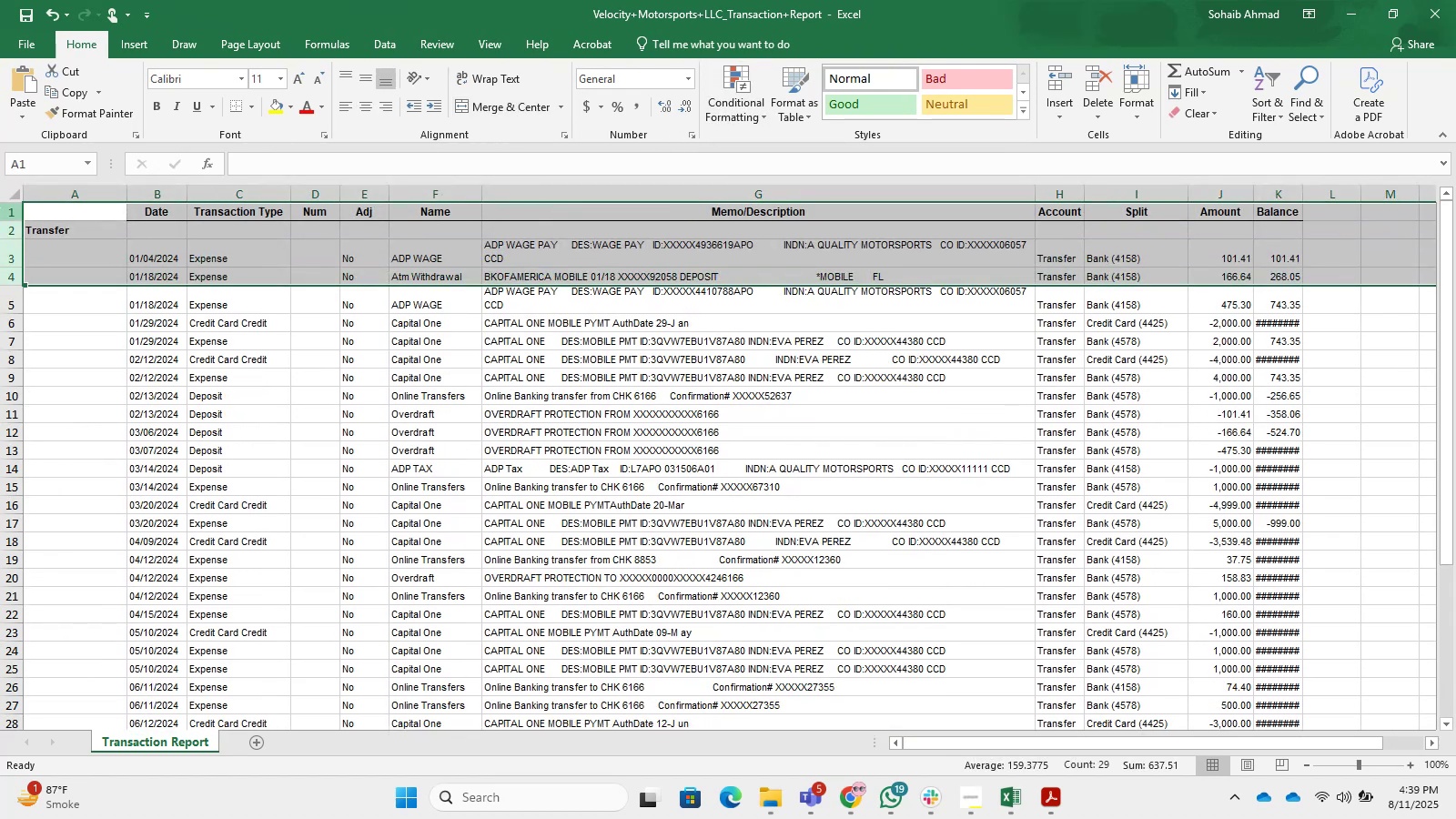 
left_click([15, 229])
 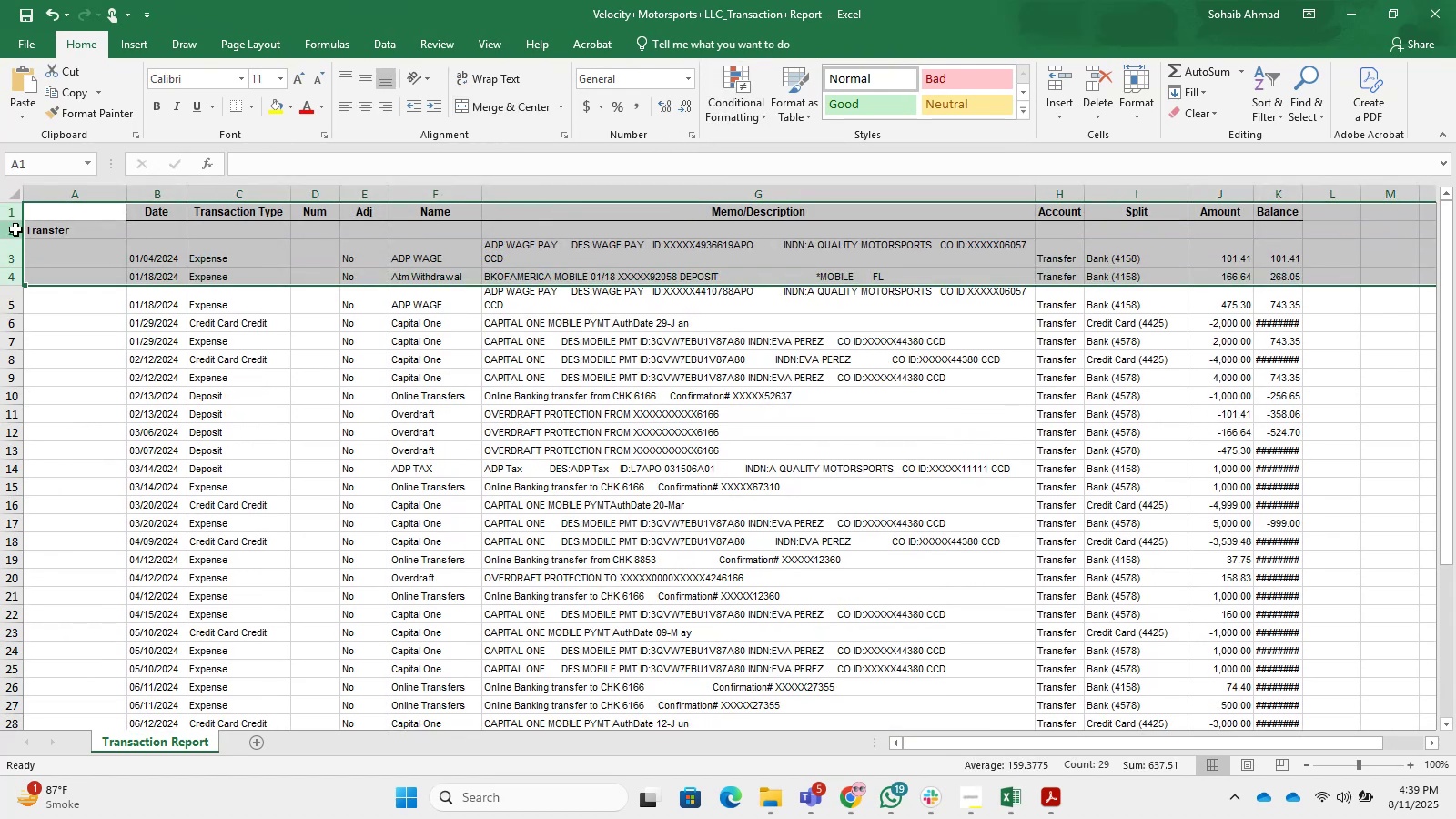 
key(Control+NumpadSubtract)
 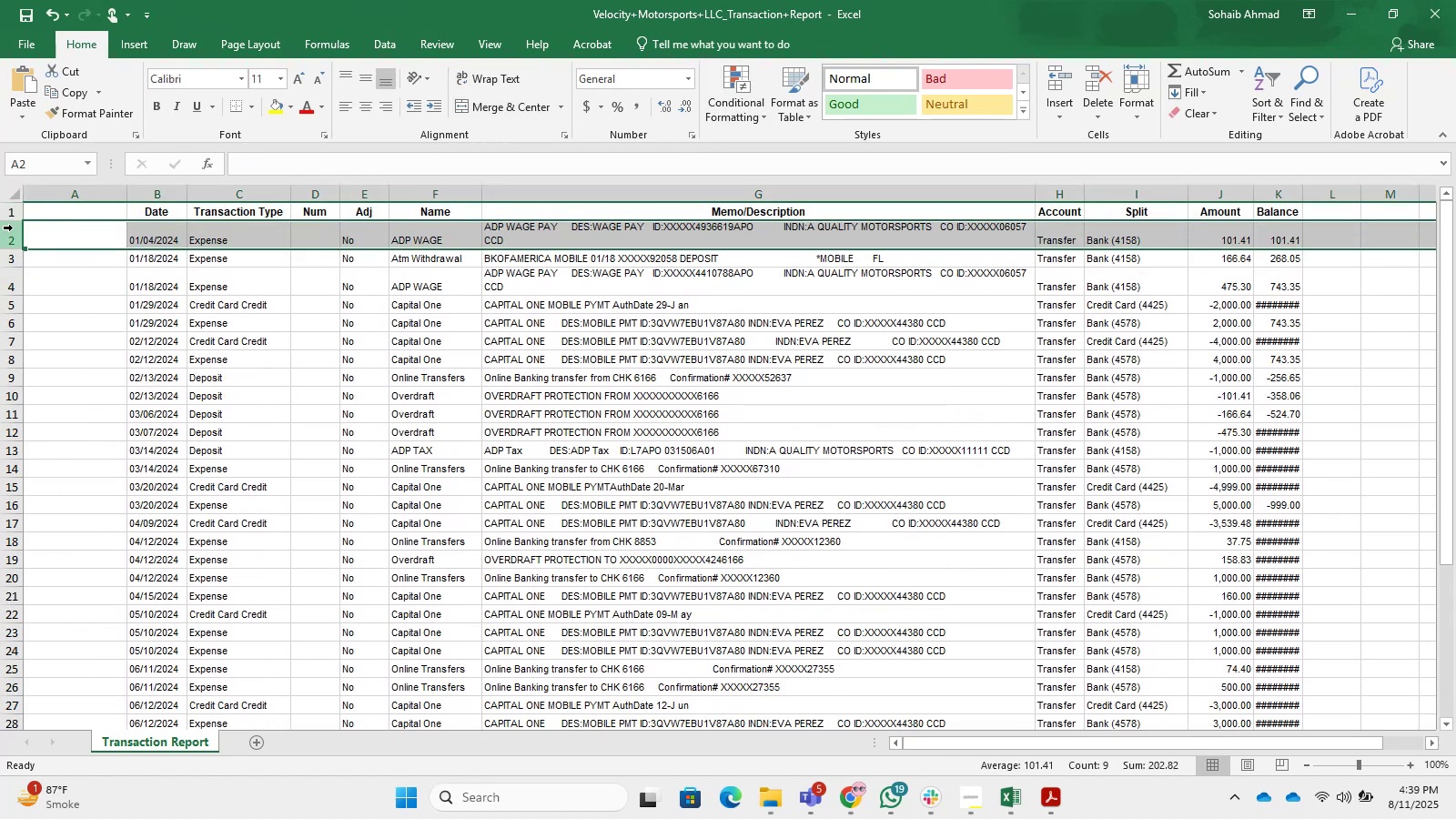 
left_click([2, 215])
 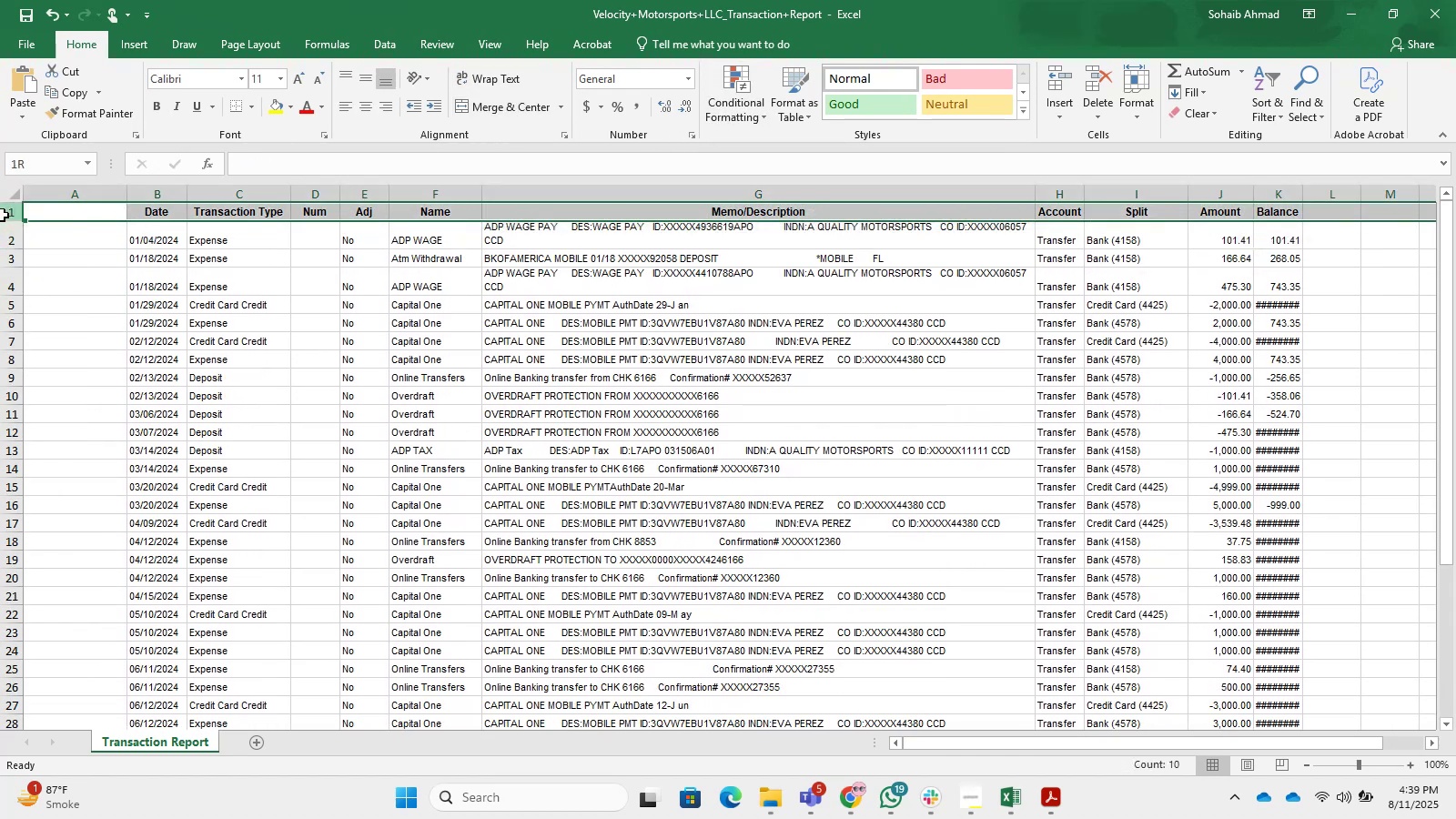 
key(Control+Shift+L)
 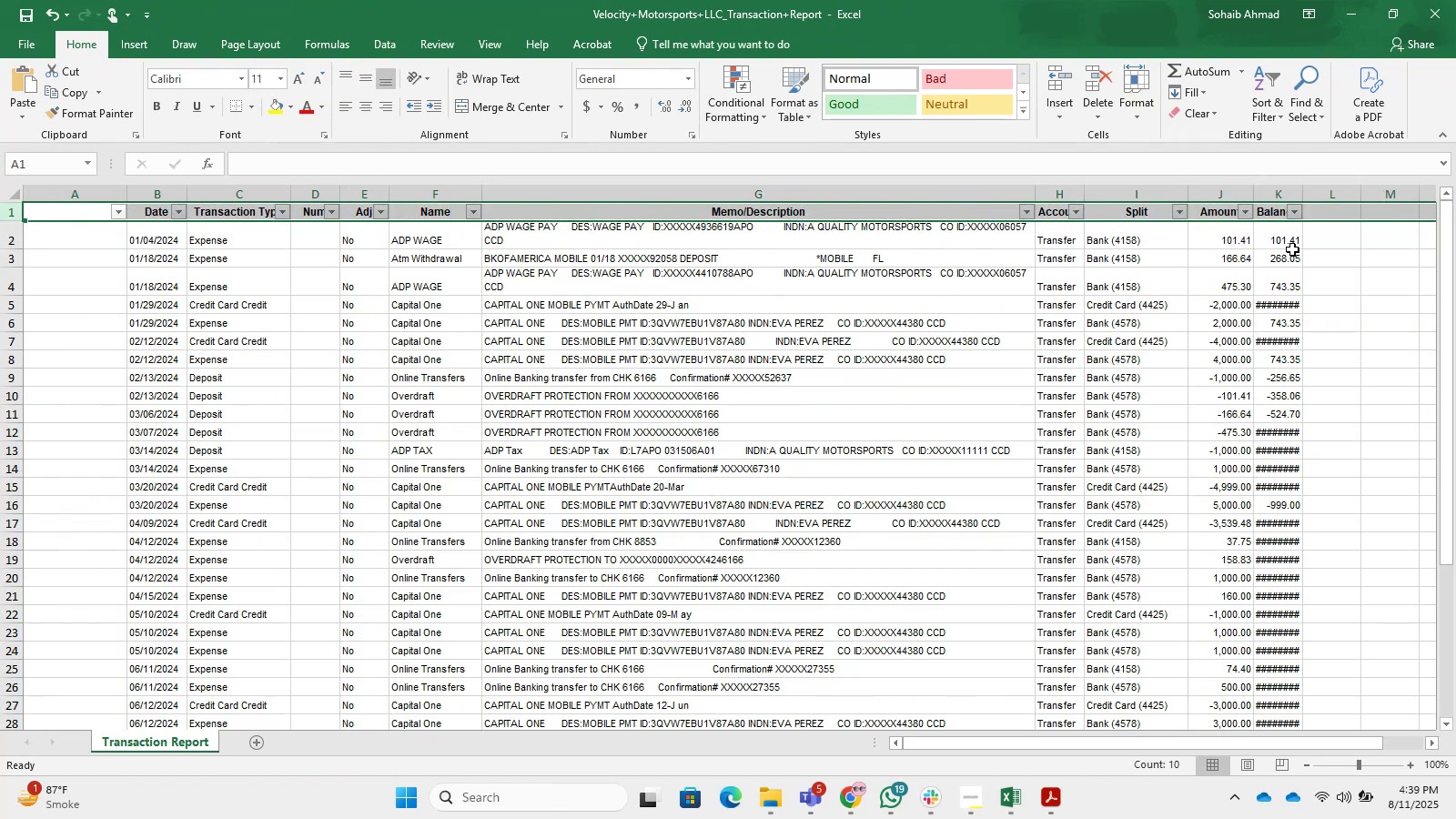 
left_click([1250, 236])
 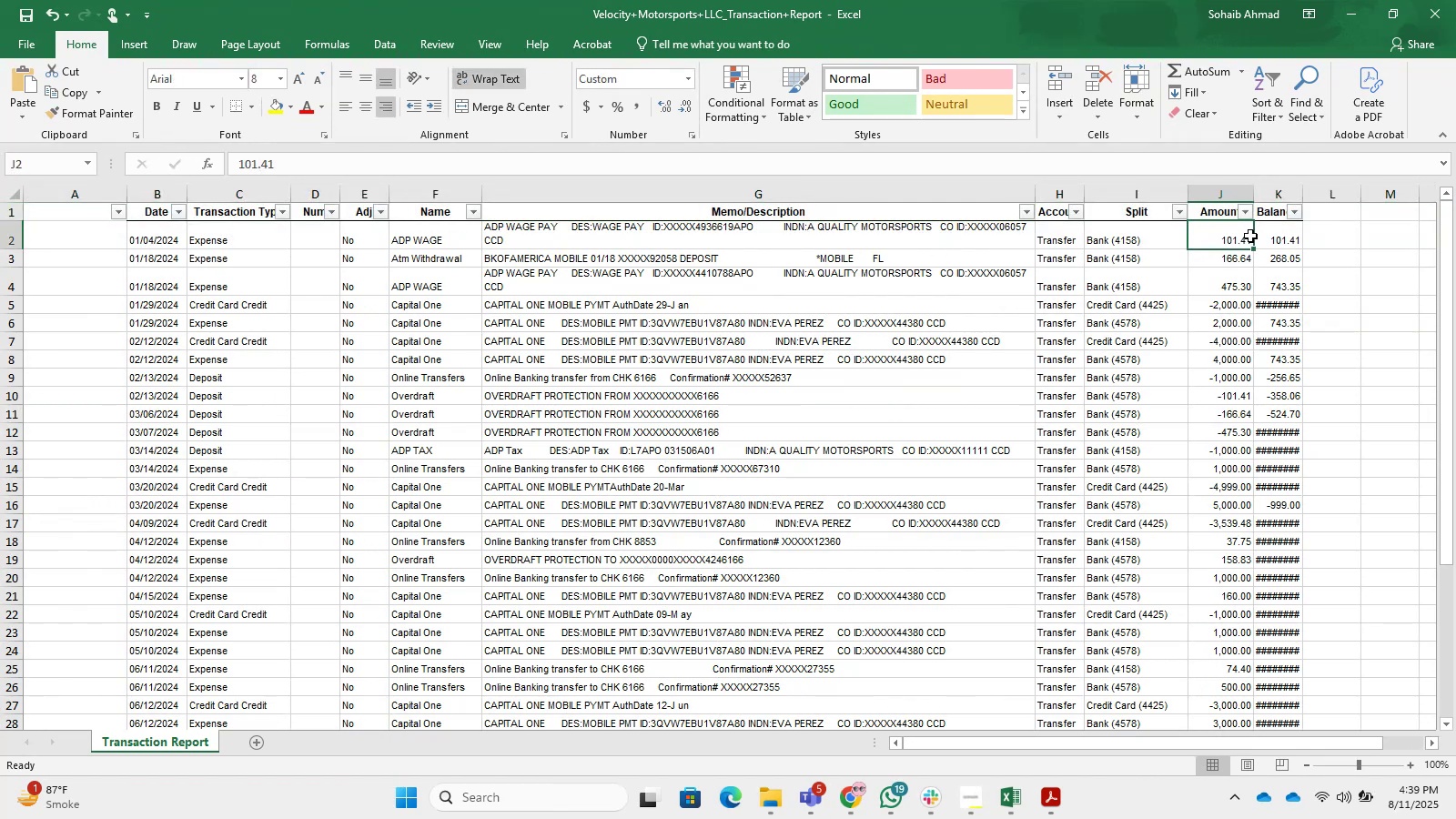 
hold_key(key=ControlLeft, duration=0.96)
 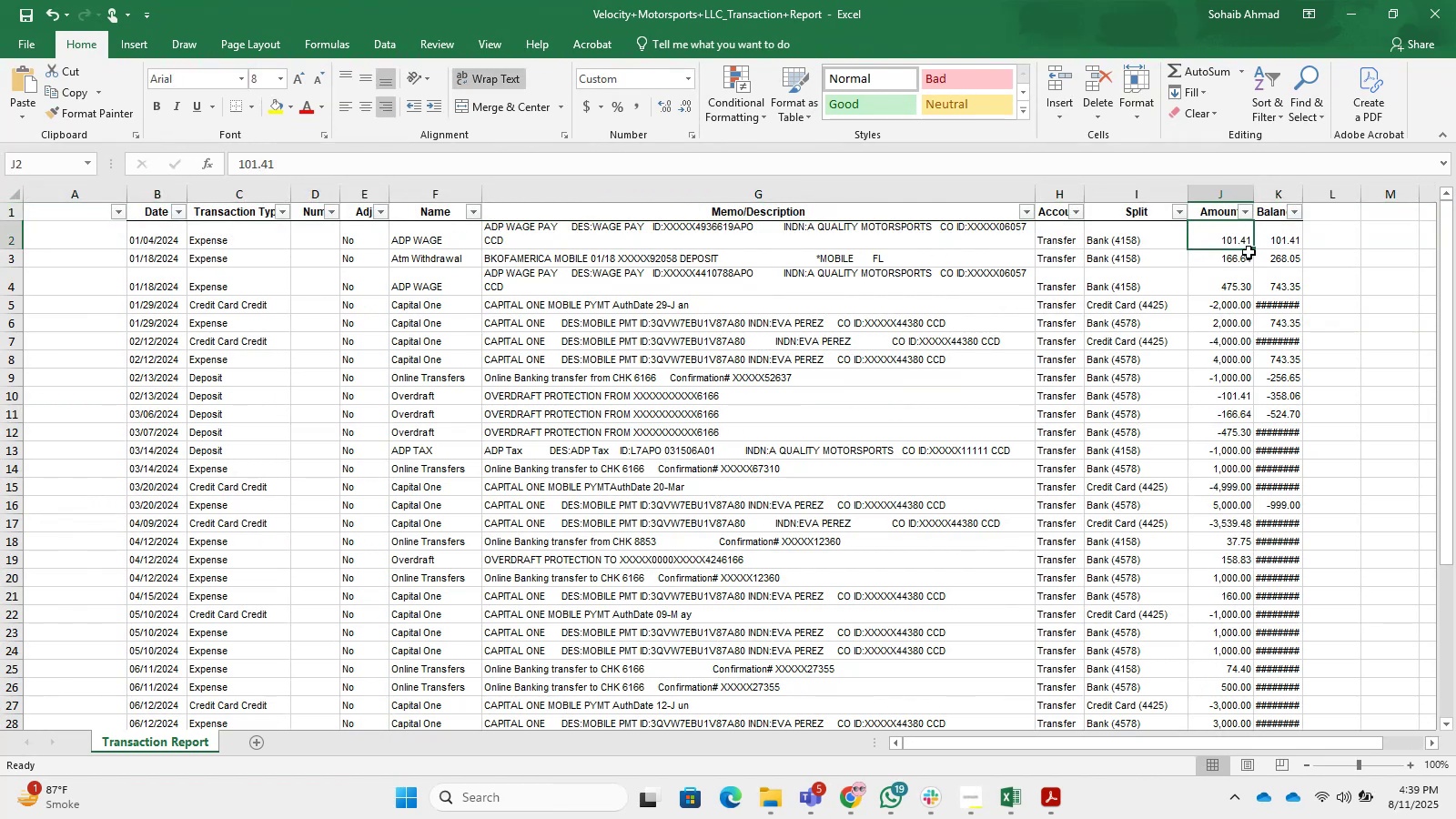 
hold_key(key=ControlLeft, duration=1.5)
left_click([1235, 401])
 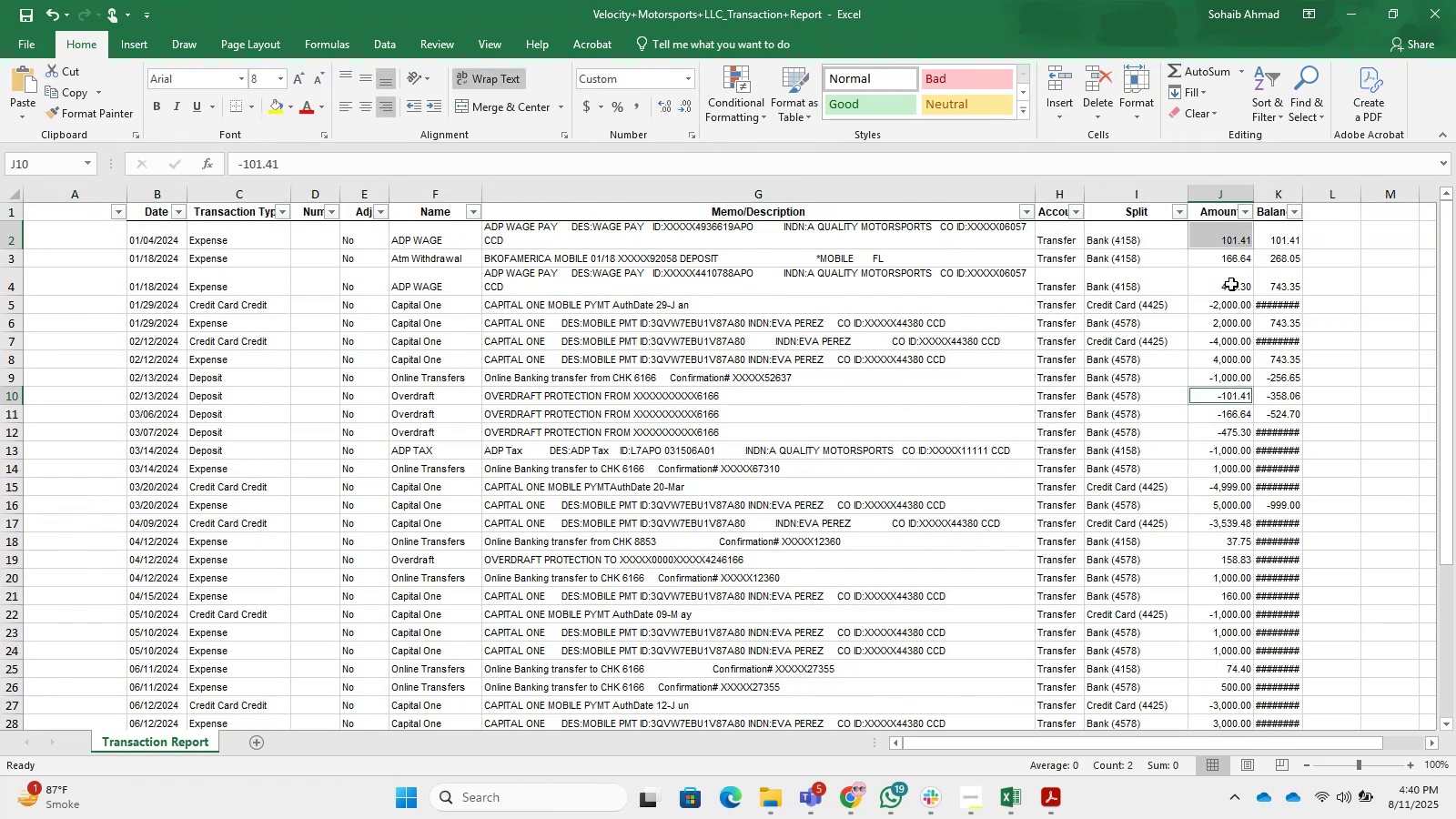 
left_click([1228, 254])
 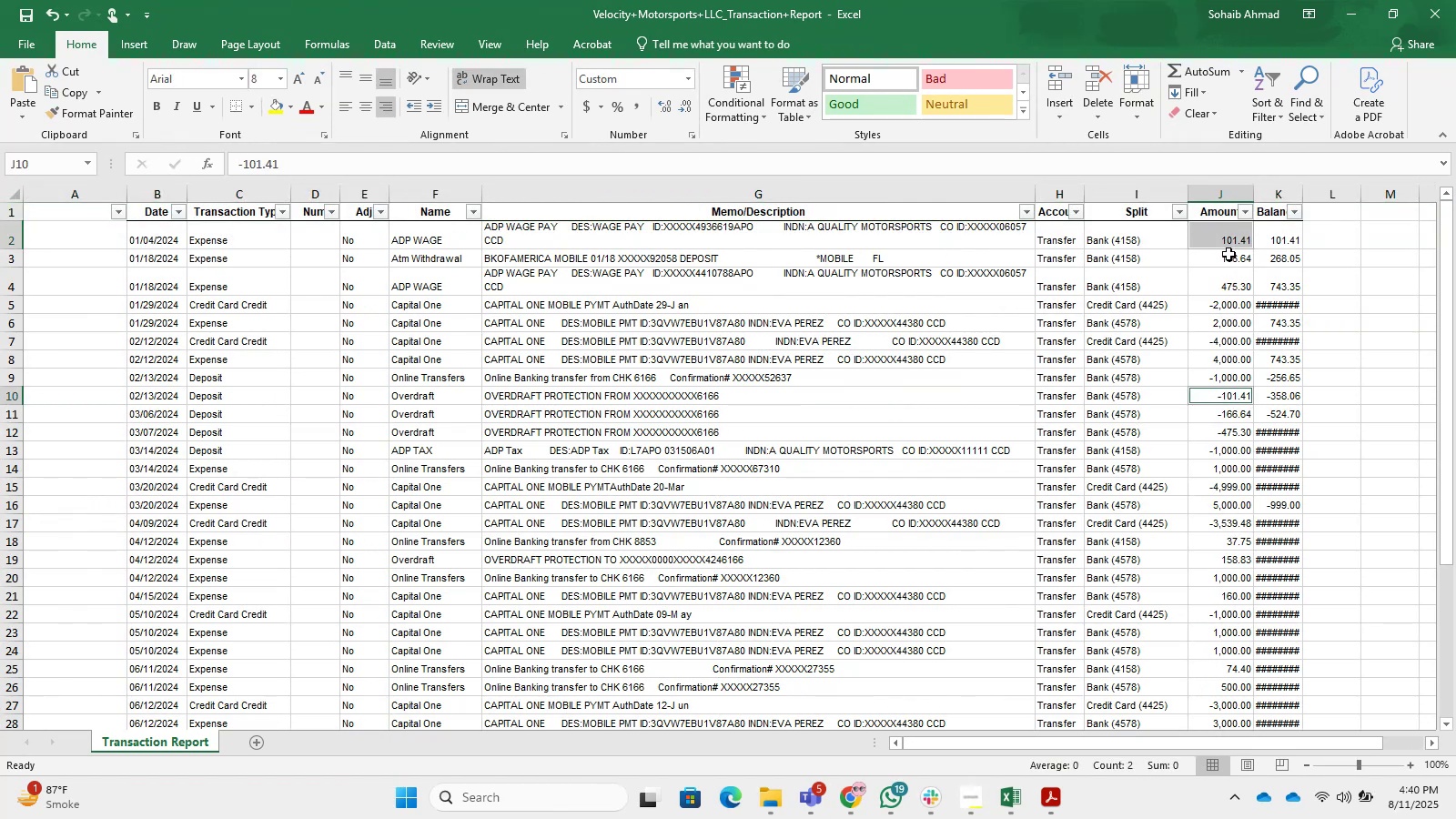 
hold_key(key=ControlLeft, duration=1.53)
left_click([1231, 422])
 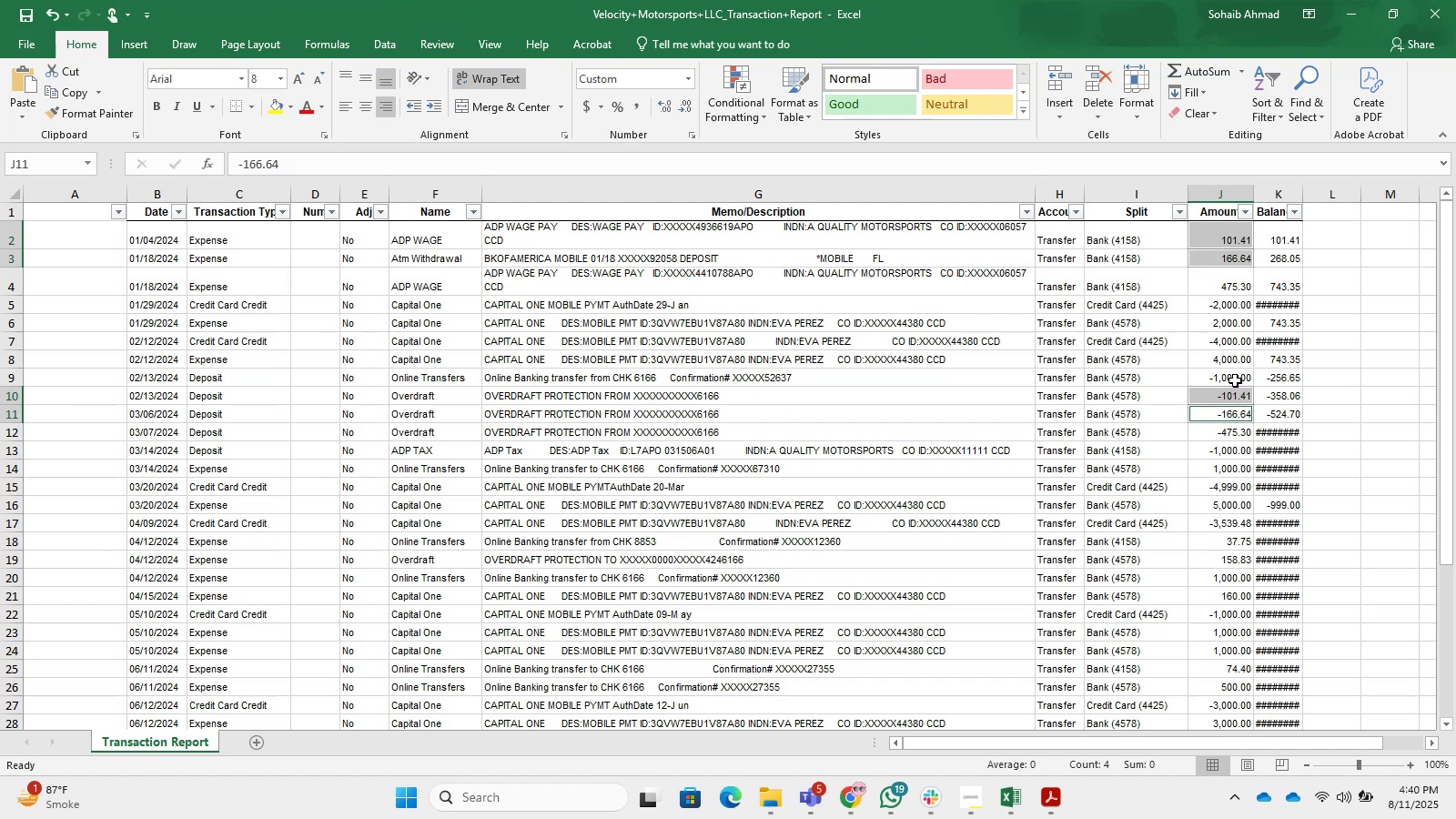 
hold_key(key=ControlLeft, duration=1.54)
 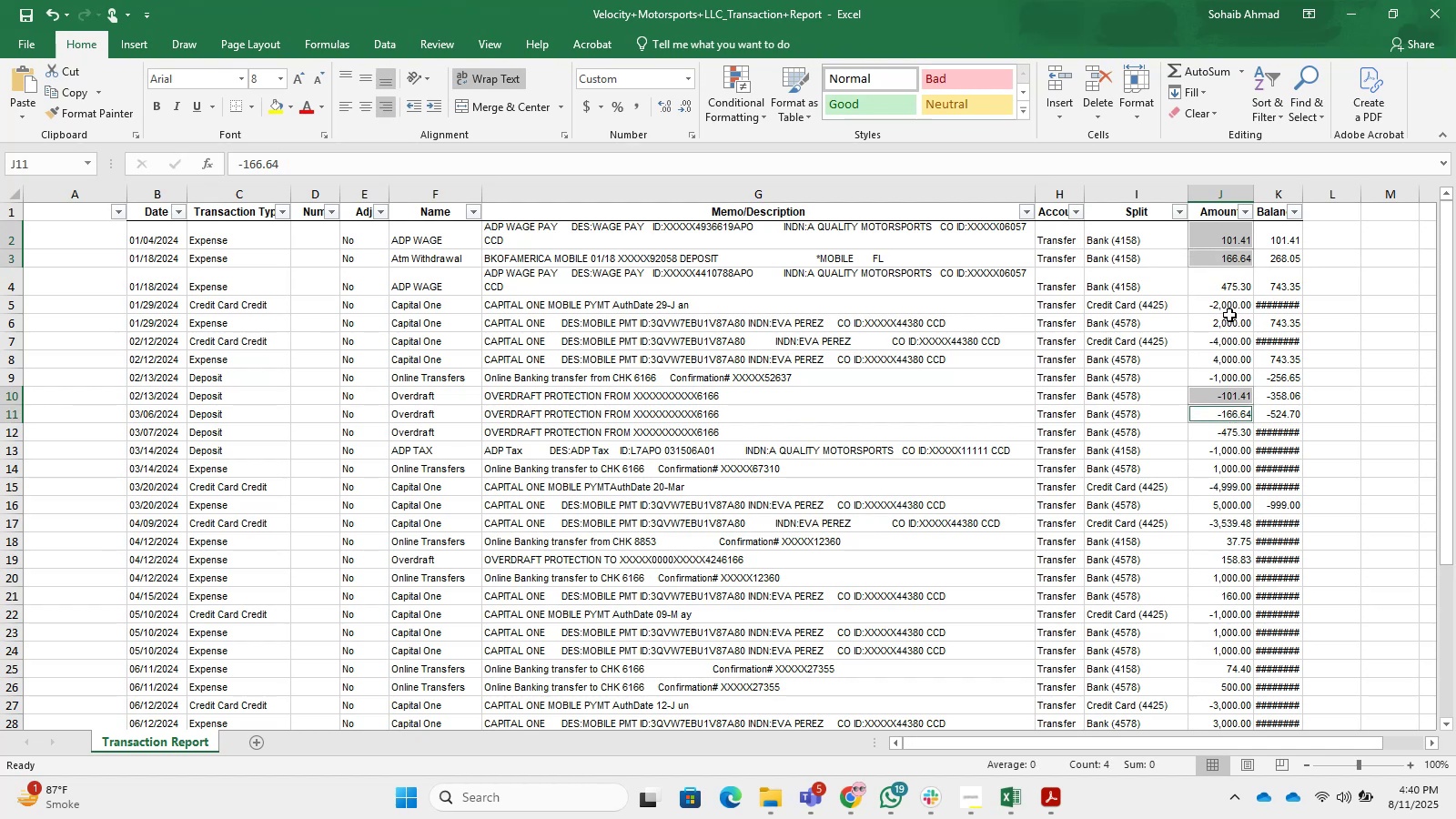 
hold_key(key=ControlLeft, duration=1.52)
 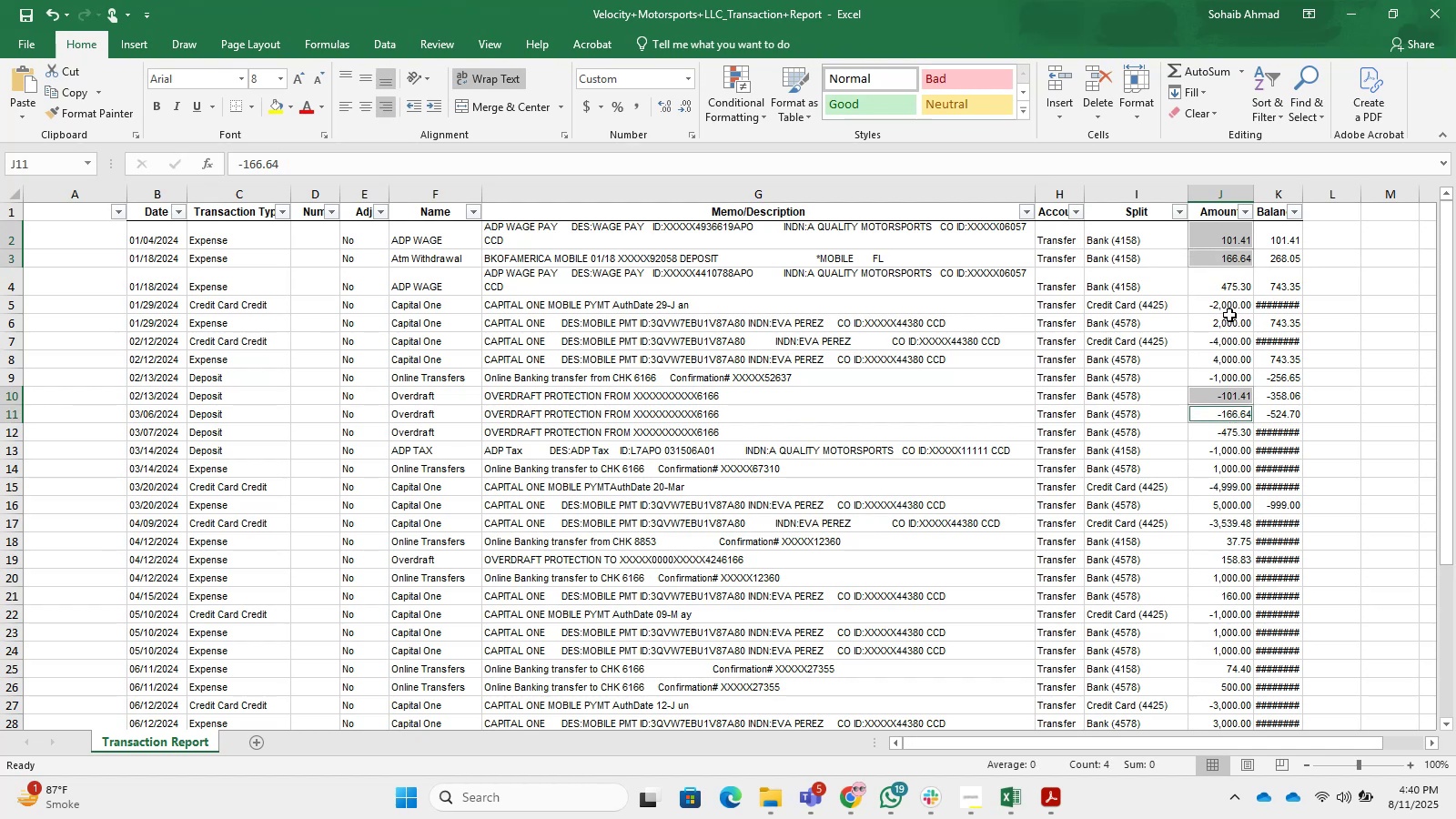 
hold_key(key=ControlLeft, duration=1.5)
 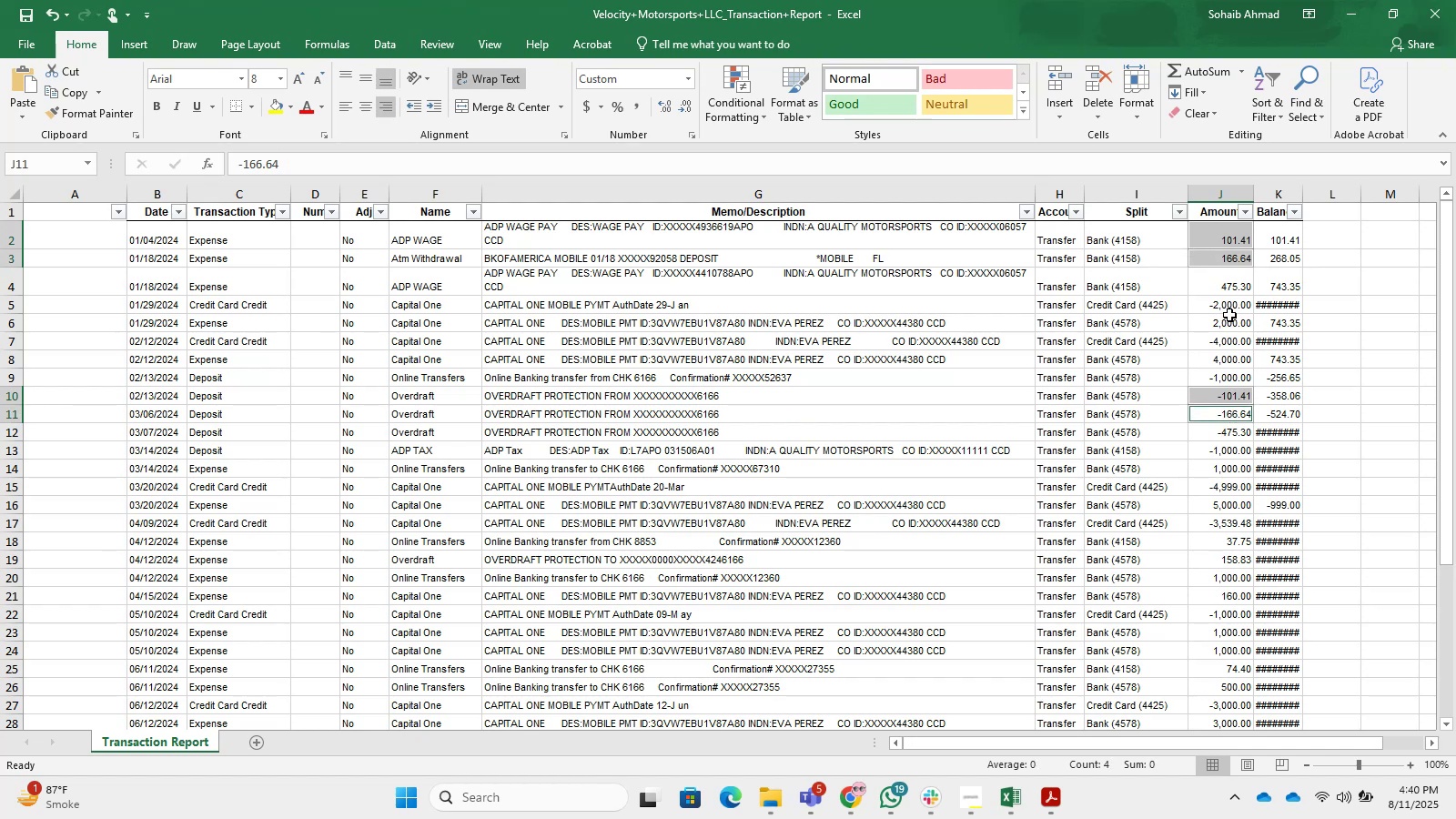 
hold_key(key=ControlLeft, duration=1.52)
 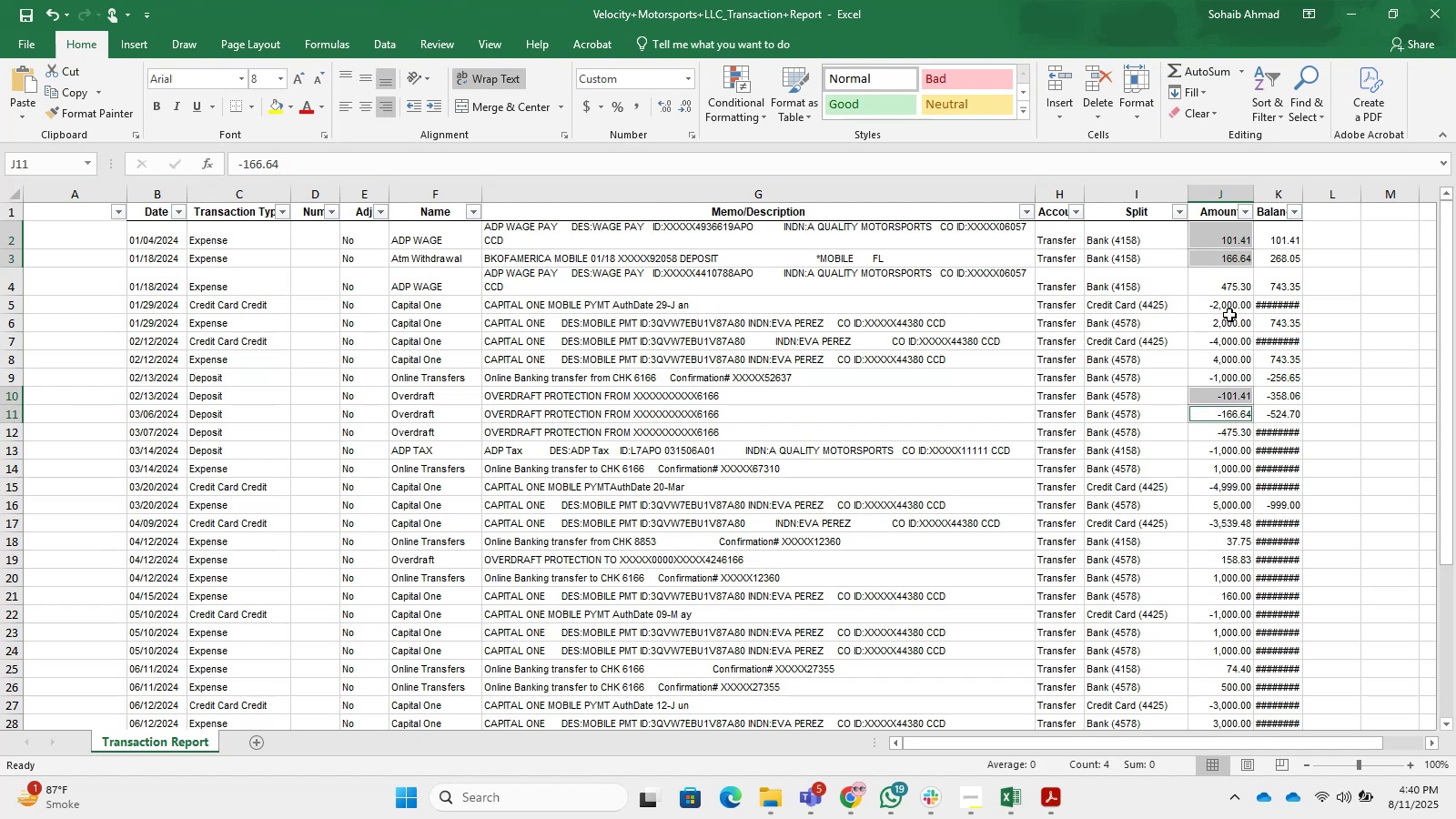 
hold_key(key=ControlLeft, duration=1.53)
 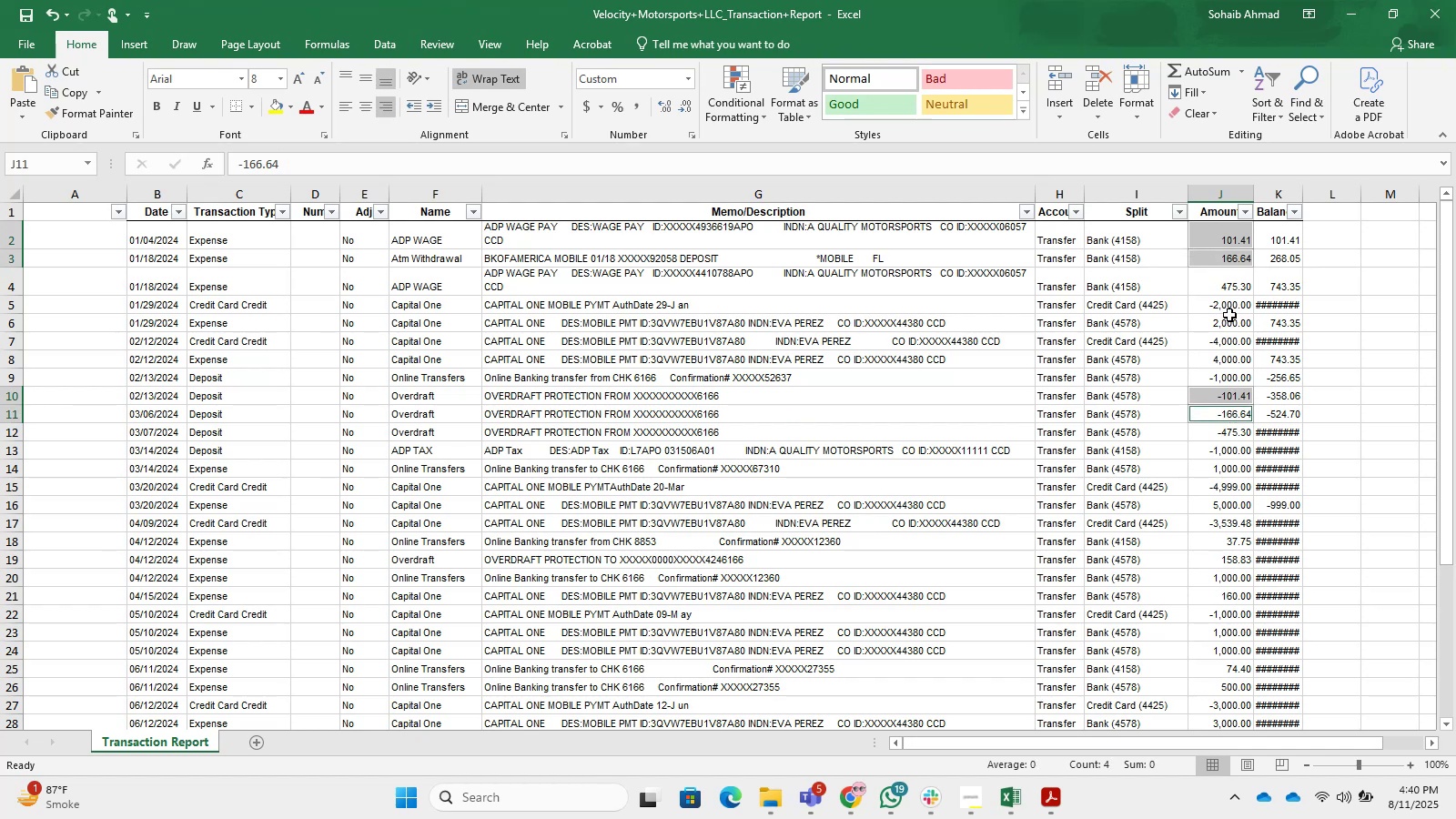 
hold_key(key=ControlLeft, duration=1.52)
 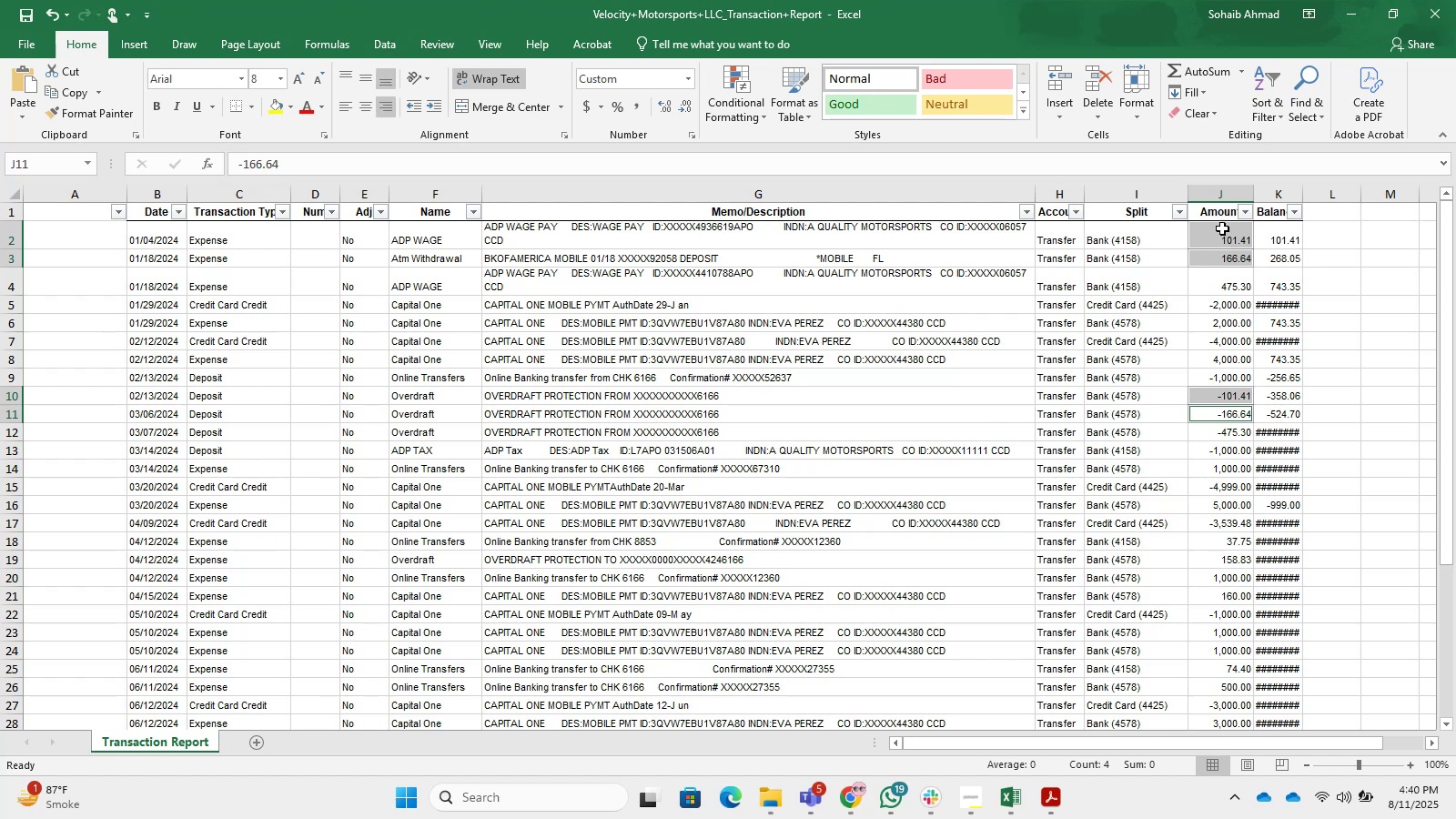 
hold_key(key=ControlLeft, duration=1.52)
left_click([1235, 289])
 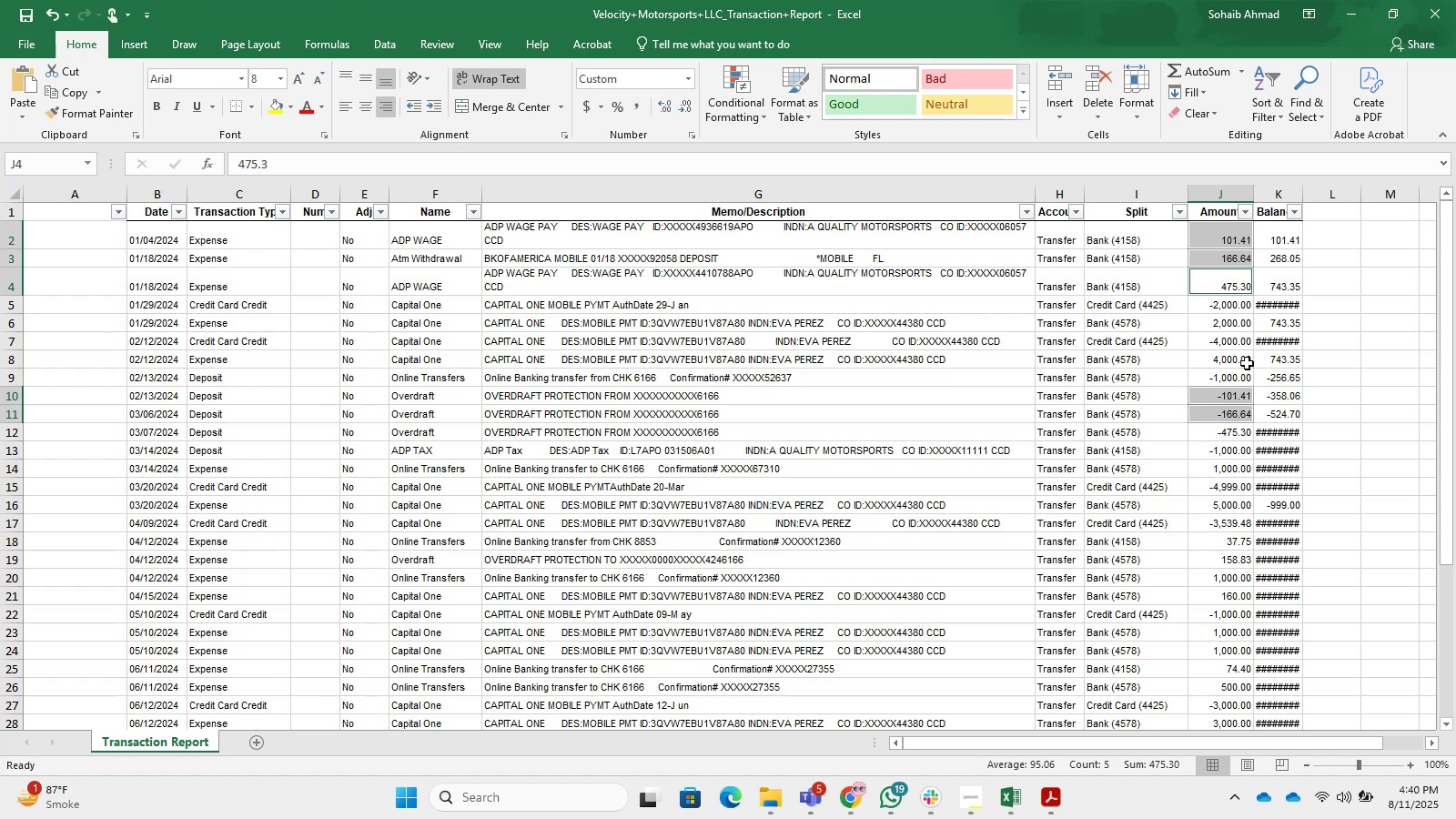 
hold_key(key=ControlLeft, duration=1.52)
left_click([1237, 432])
 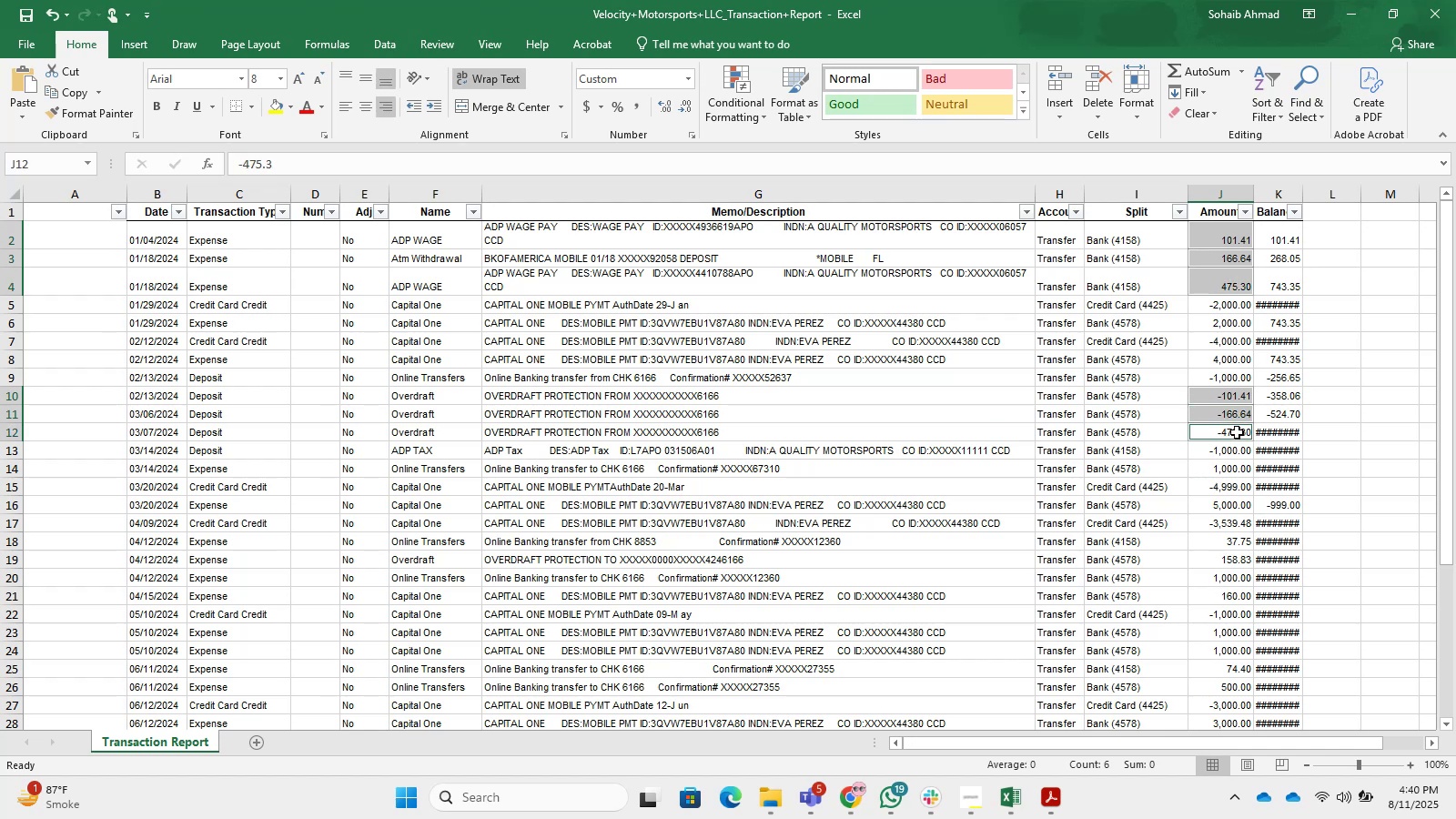 
hold_key(key=ControlLeft, duration=1.51)
 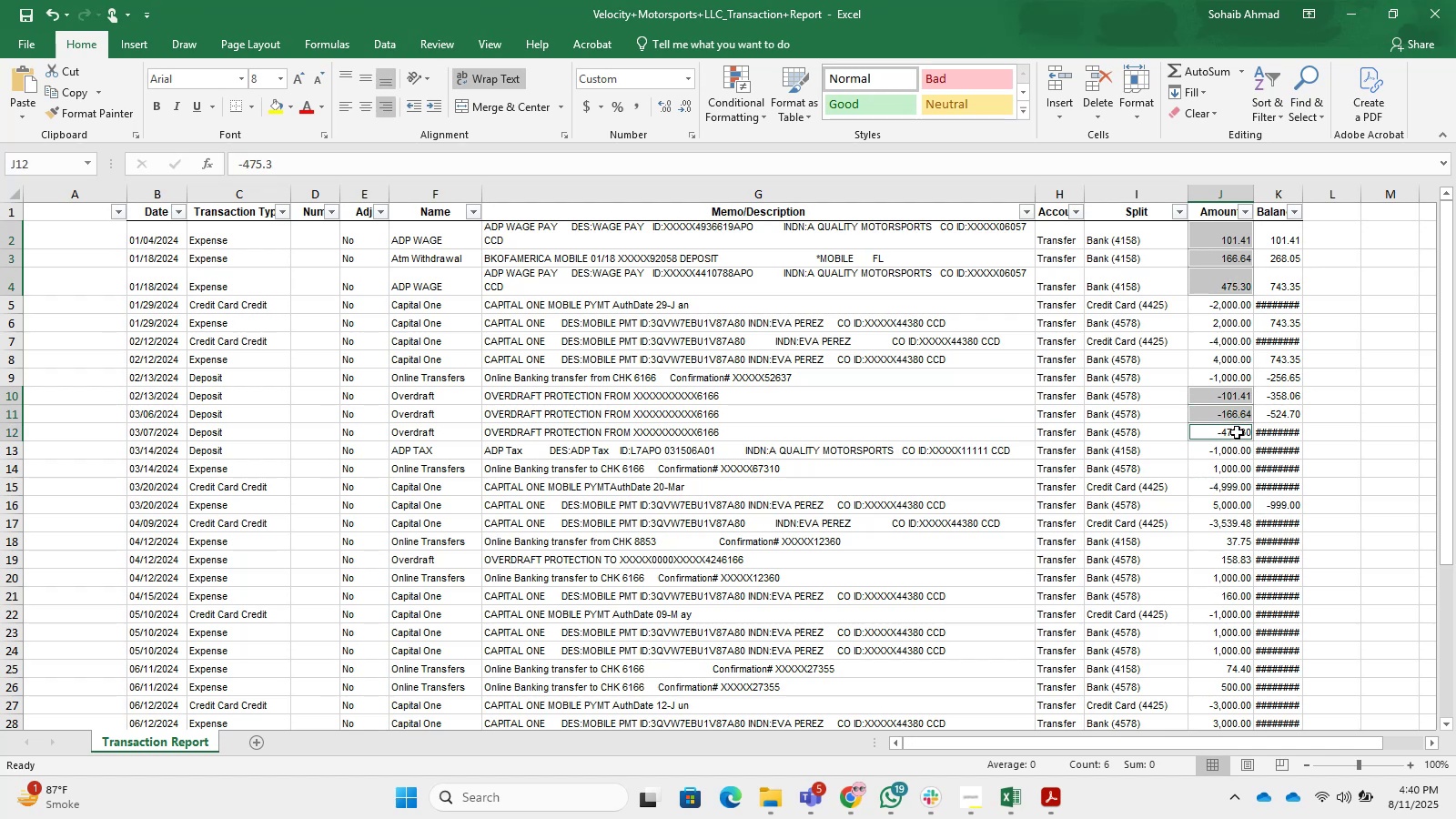 
hold_key(key=ControlLeft, duration=1.52)
 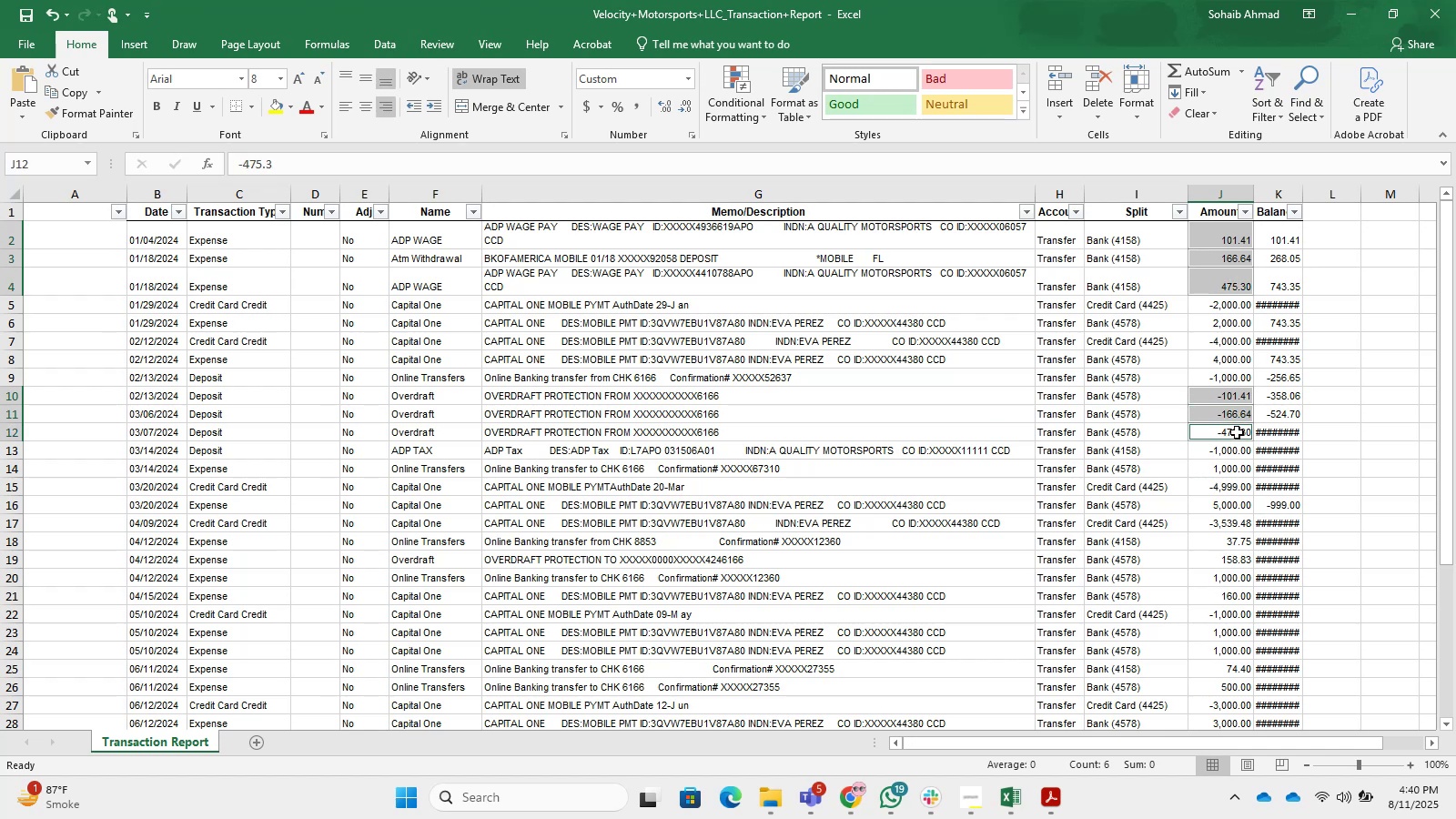 
hold_key(key=ControlLeft, duration=1.52)
 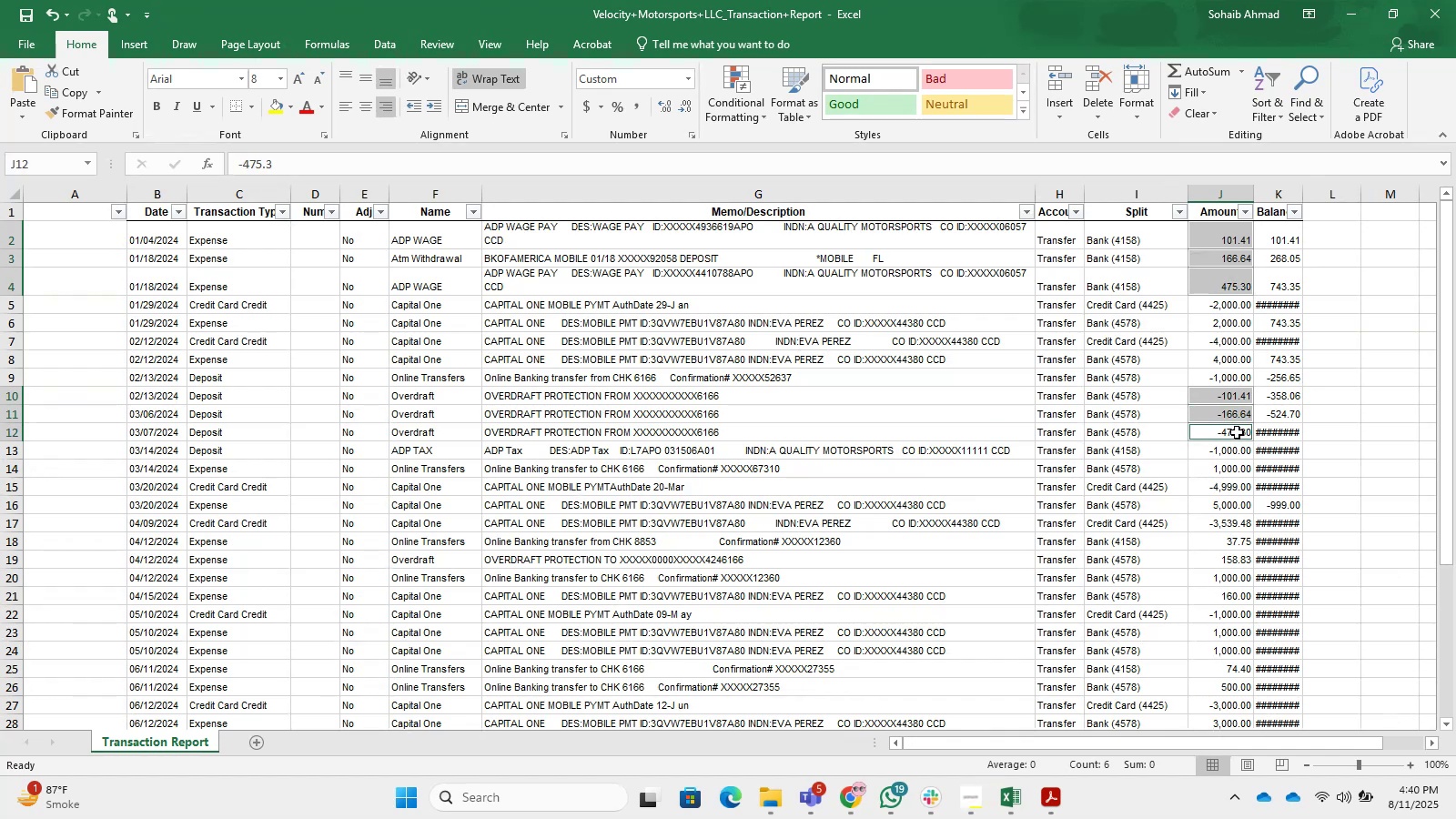 
hold_key(key=ControlLeft, duration=1.51)
 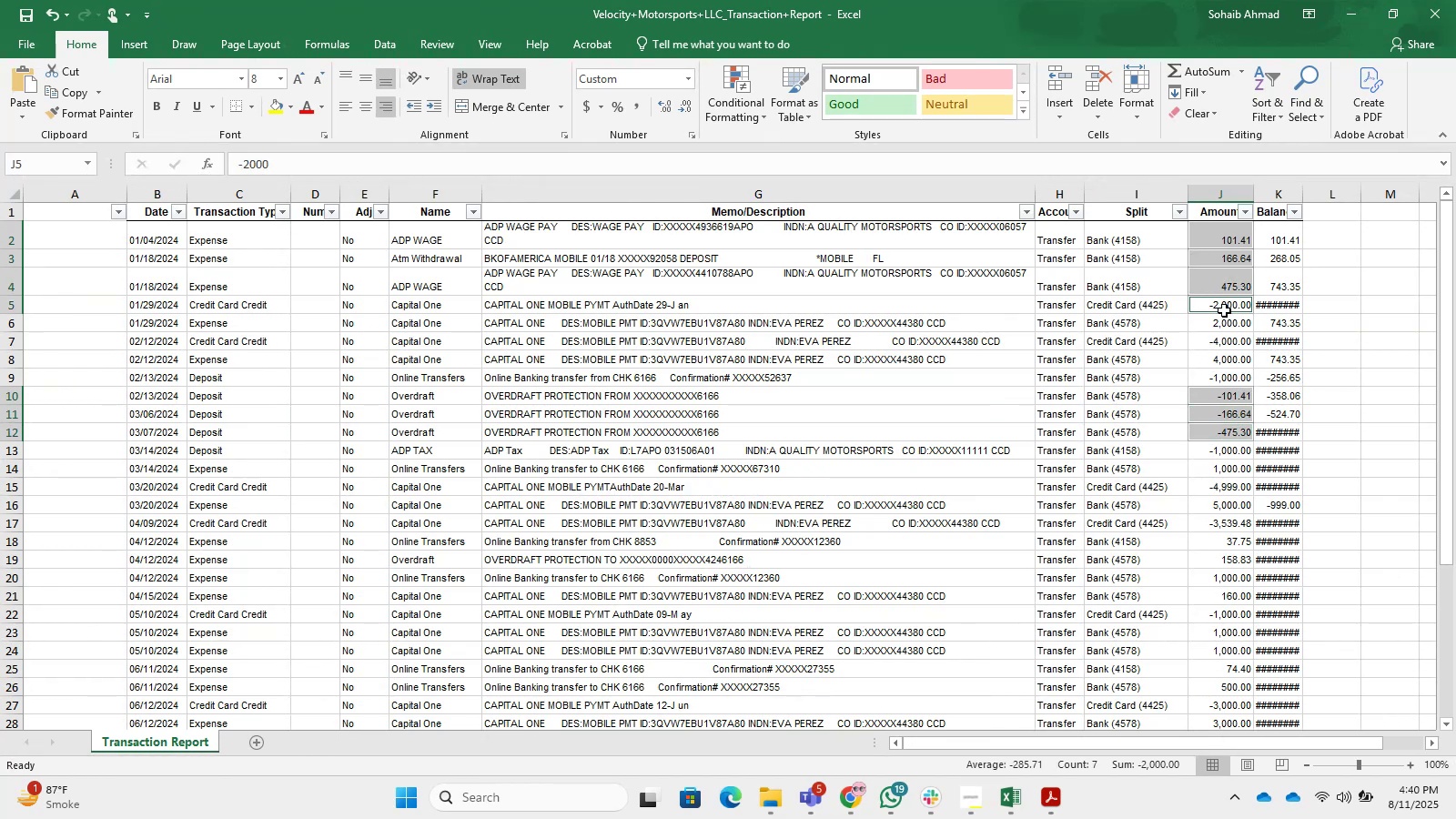 
hold_key(key=ControlLeft, duration=1.52)
 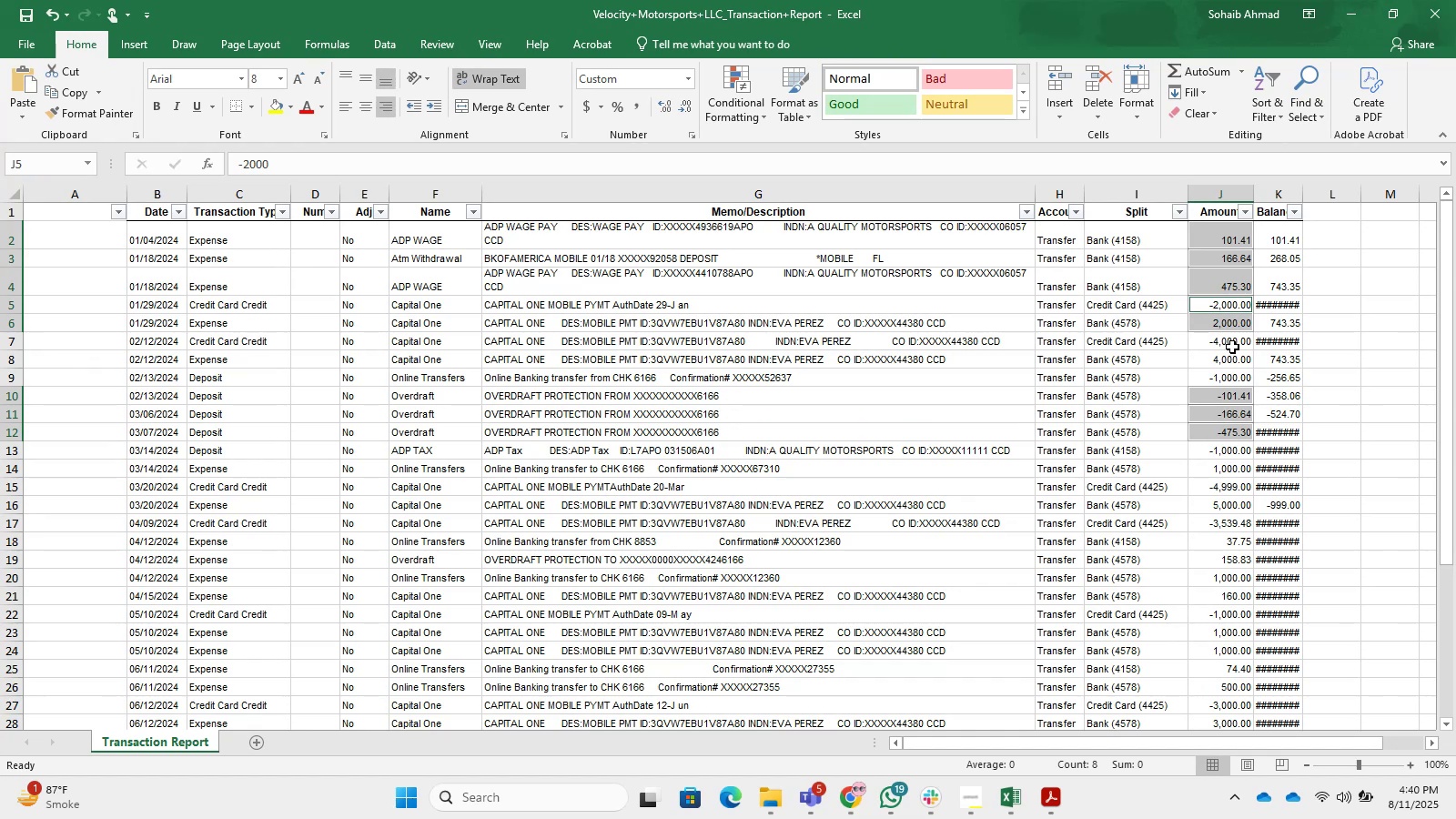 
hold_key(key=ControlLeft, duration=1.53)
 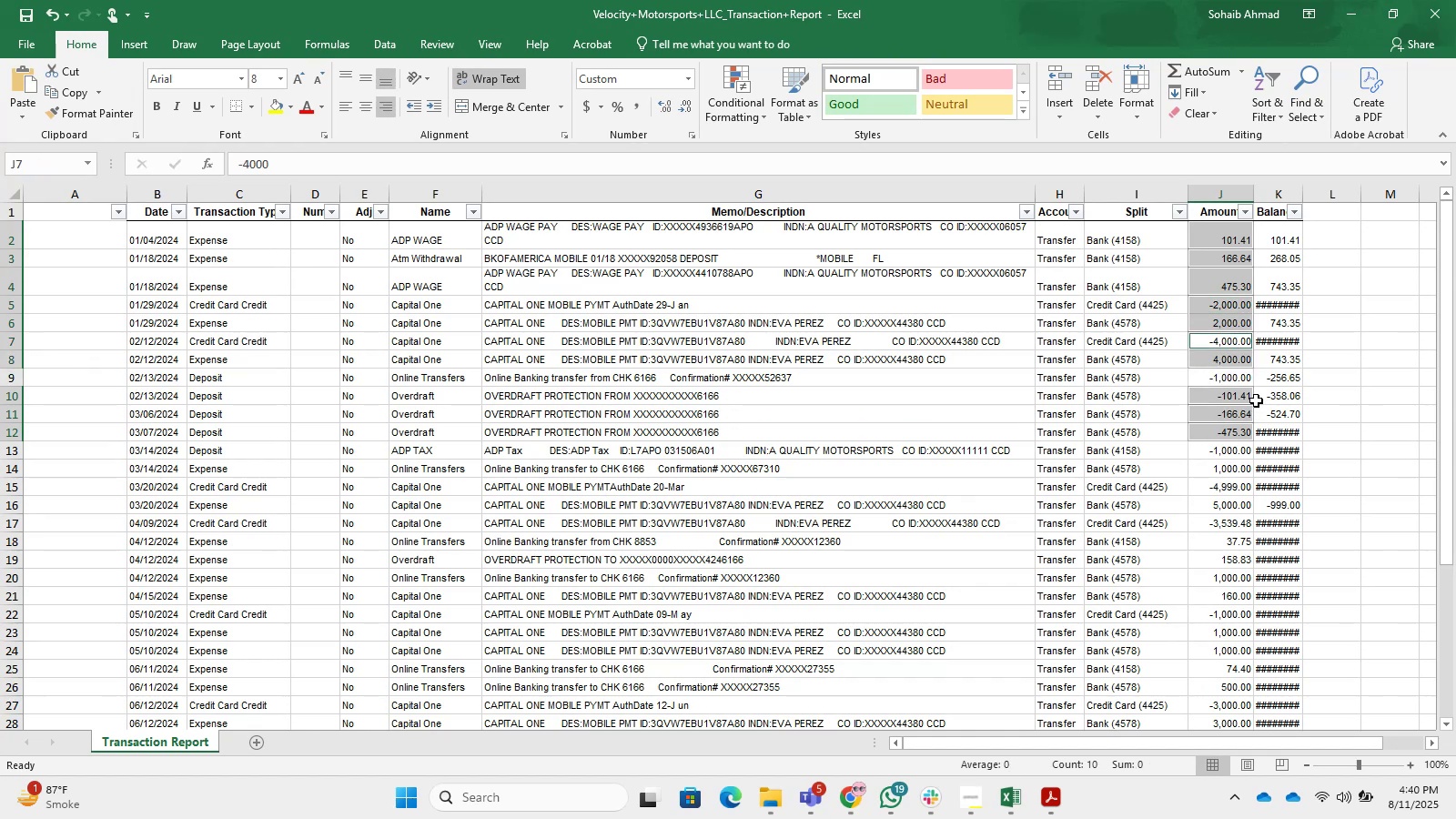 
hold_key(key=ControlLeft, duration=1.51)
 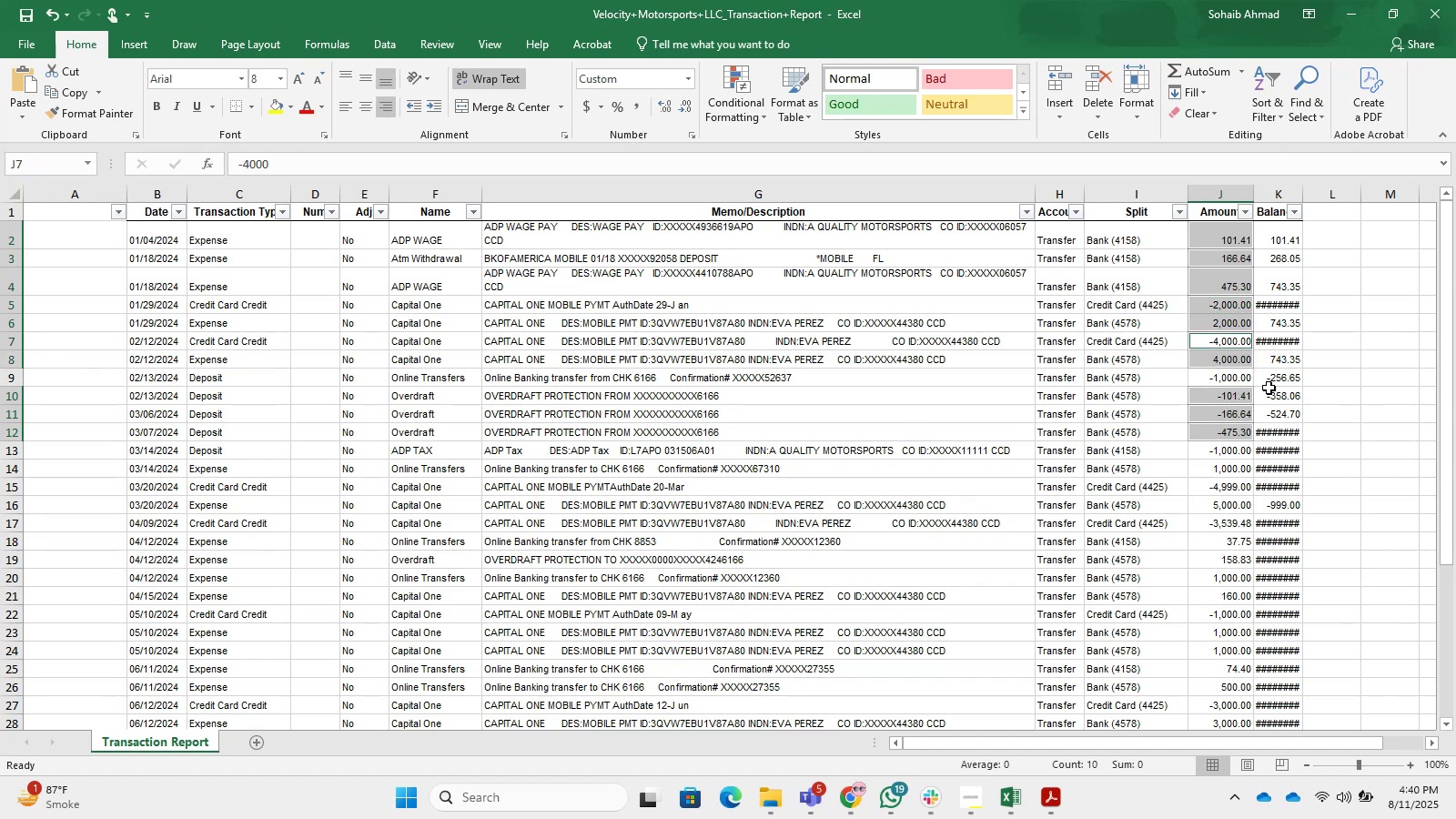 
hold_key(key=ControlLeft, duration=1.51)
 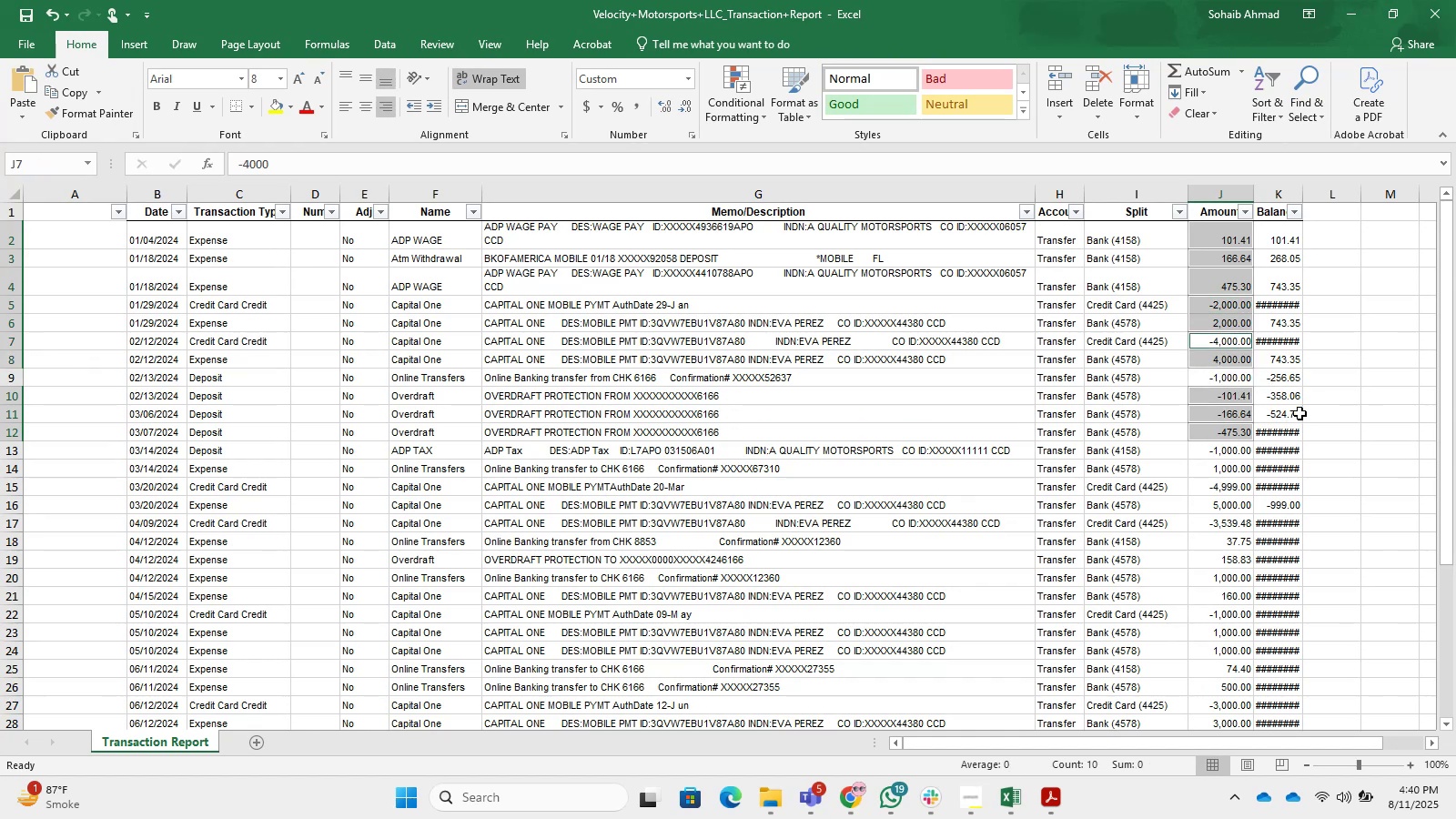 
hold_key(key=ControlLeft, duration=1.52)
 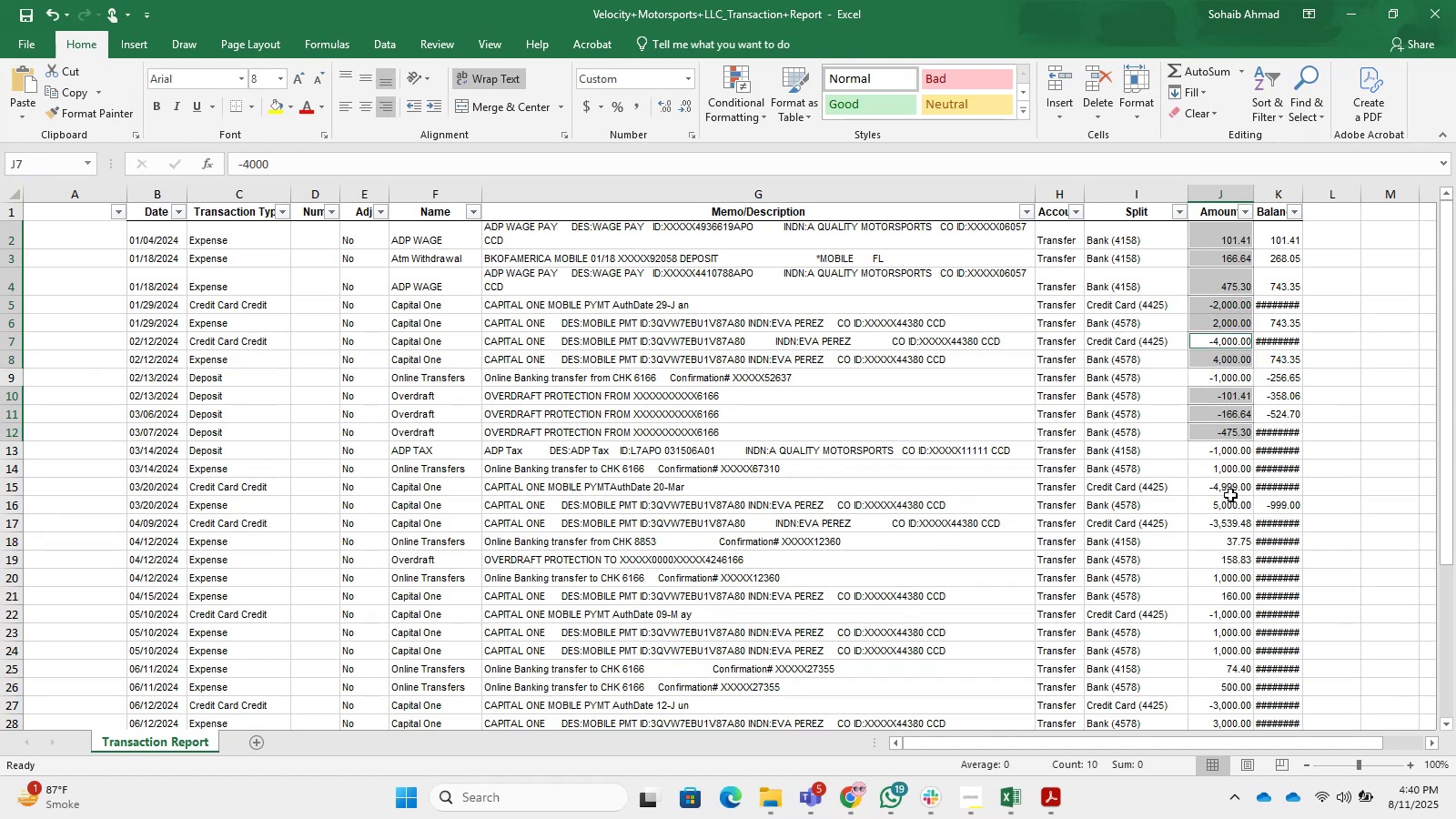 
hold_key(key=ControlLeft, duration=1.51)
 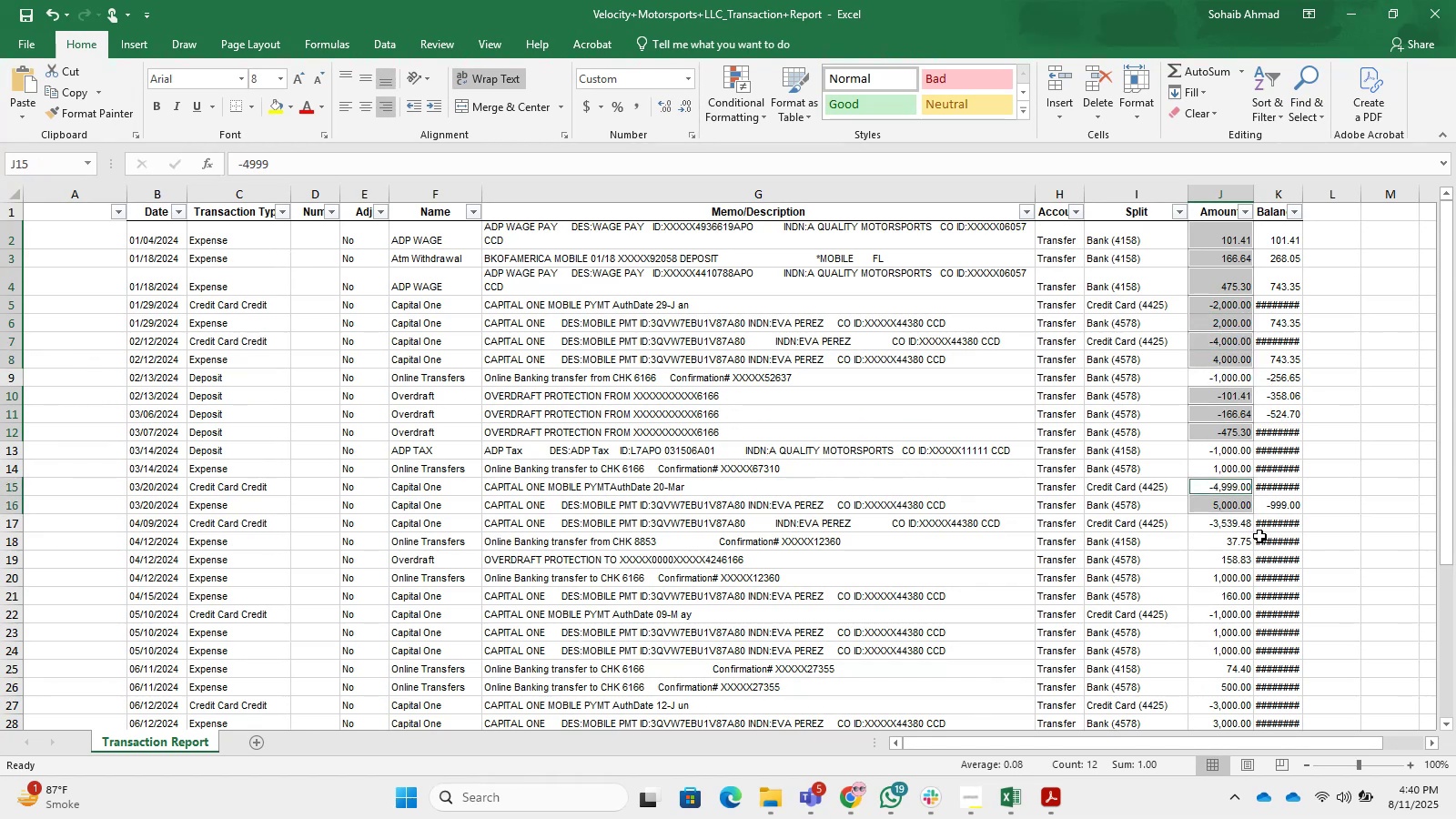 
hold_key(key=ControlLeft, duration=1.5)
 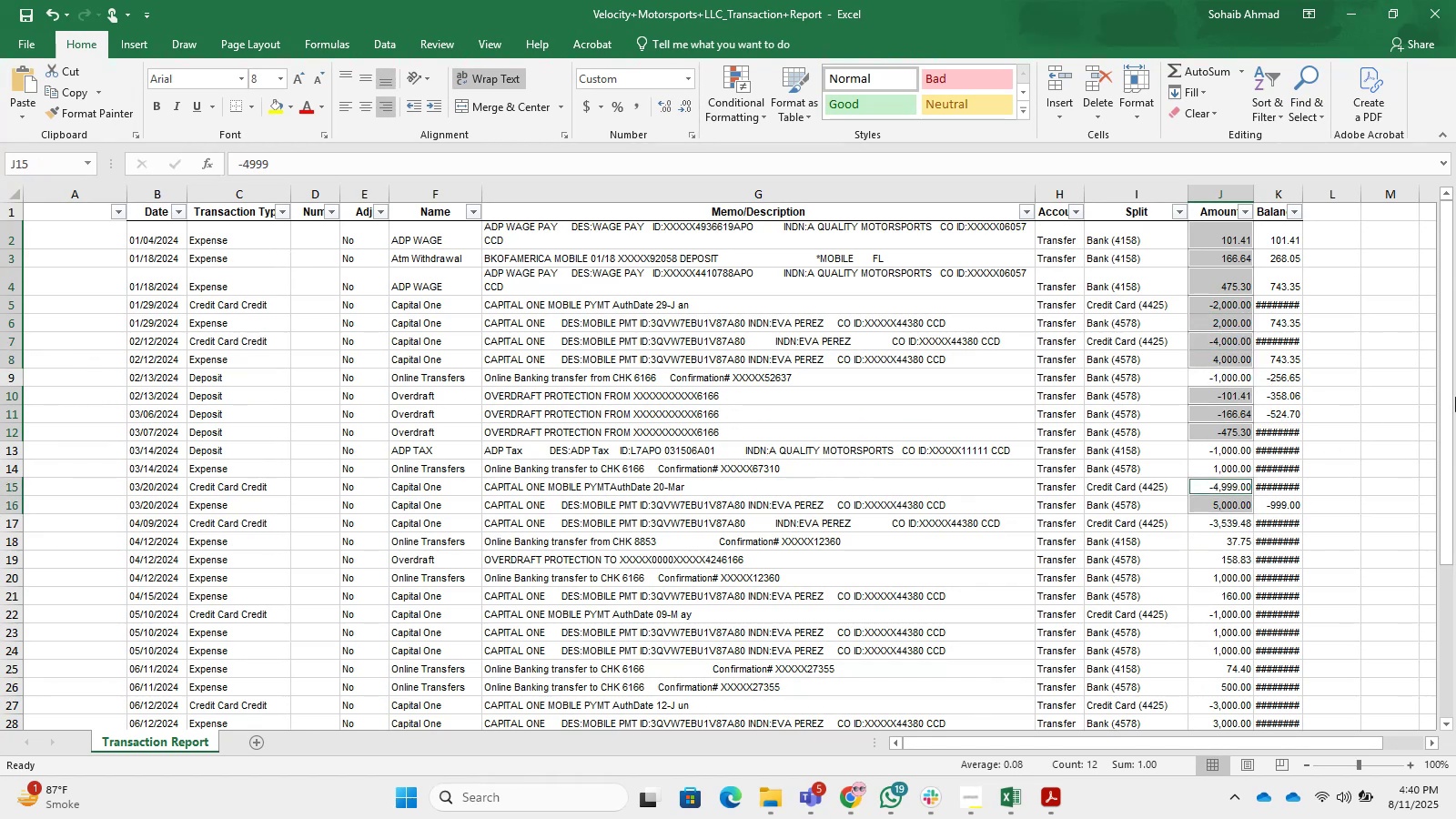 
hold_key(key=ControlLeft, duration=1.52)
 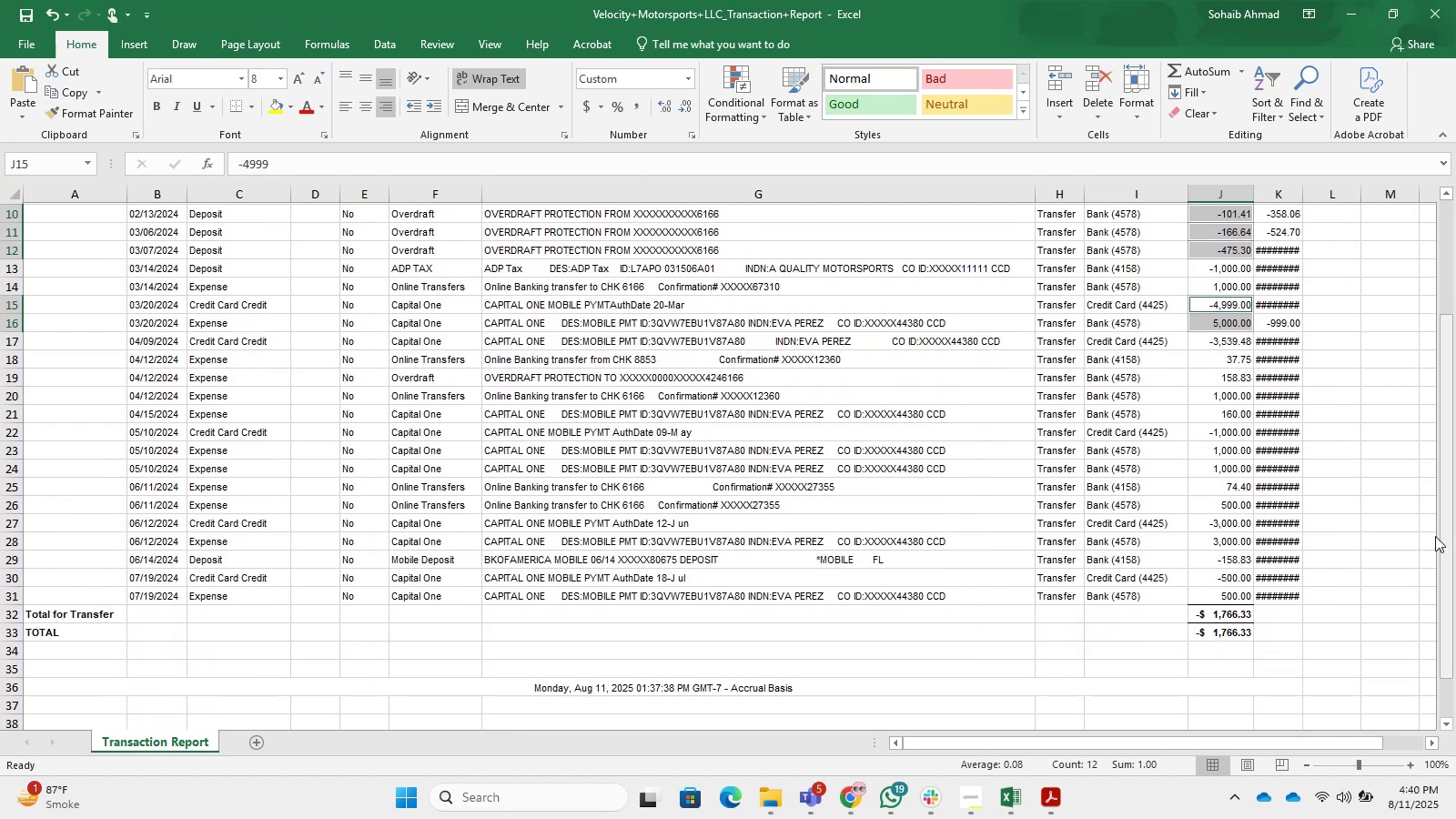 
hold_key(key=ControlLeft, duration=1.52)
 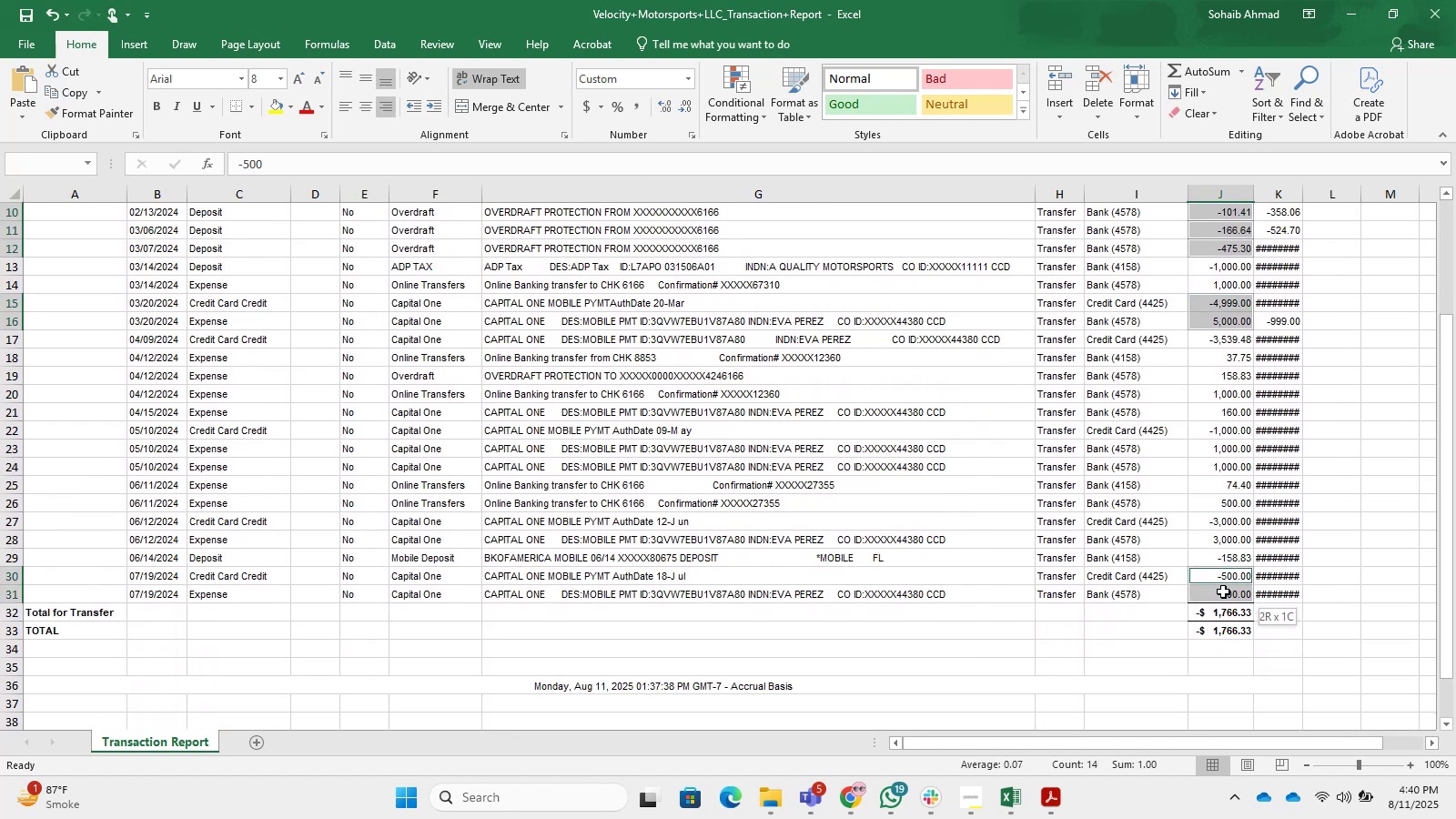 
hold_key(key=ControlLeft, duration=1.51)
left_click([1245, 602])
 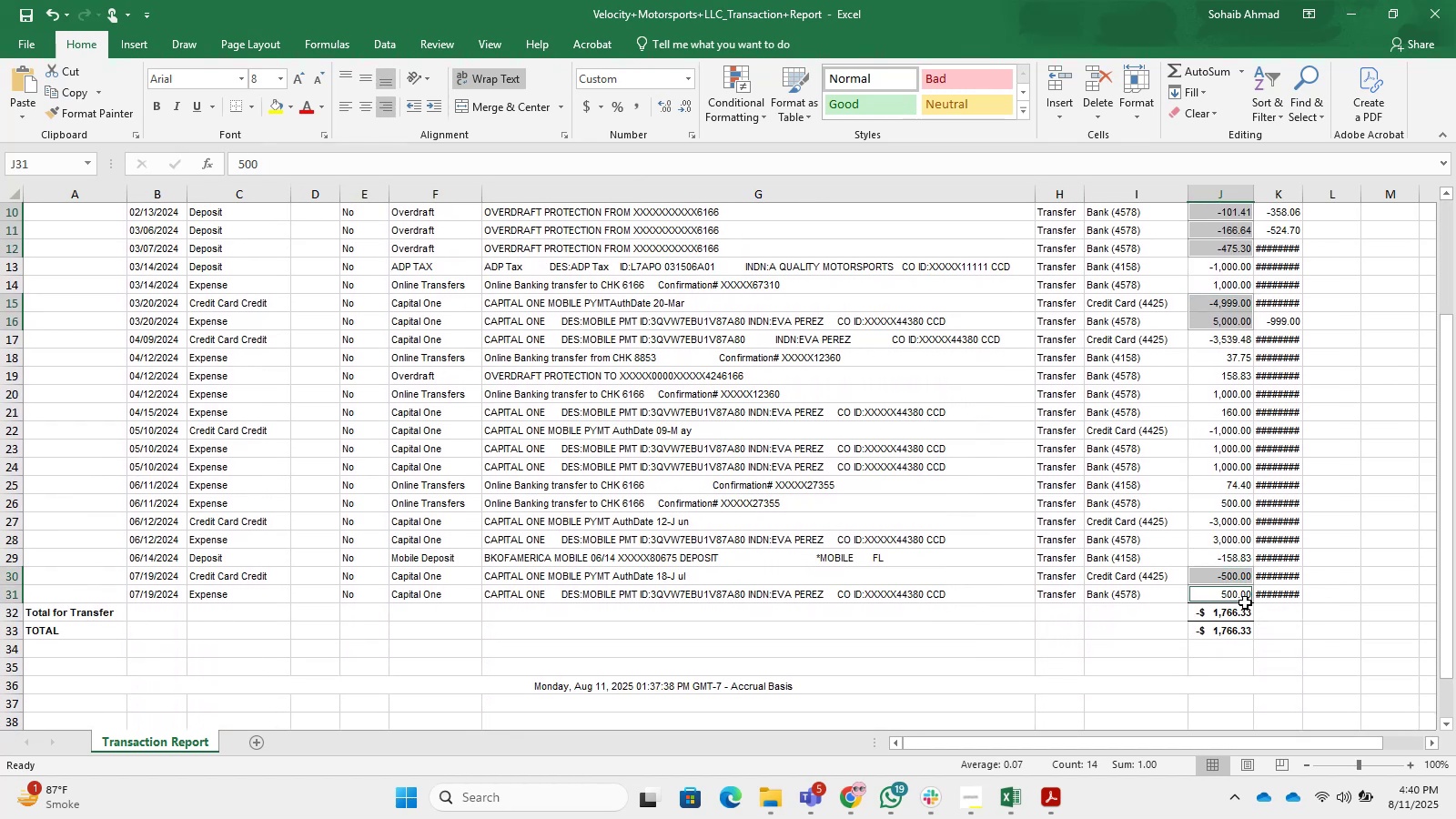 
hold_key(key=ControlLeft, duration=1.52)
 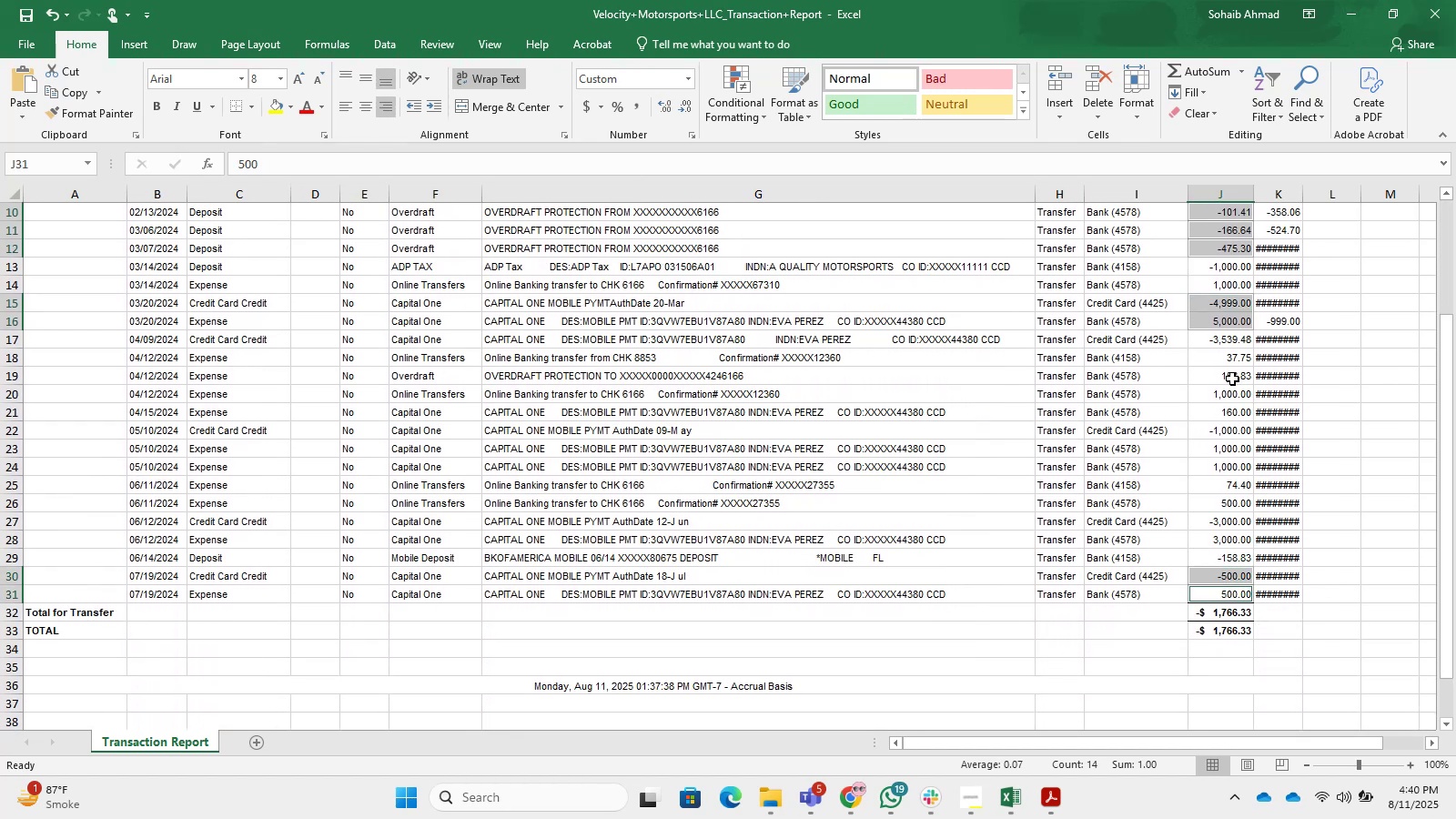 
hold_key(key=ControlLeft, duration=1.51)
left_click([1232, 379])
 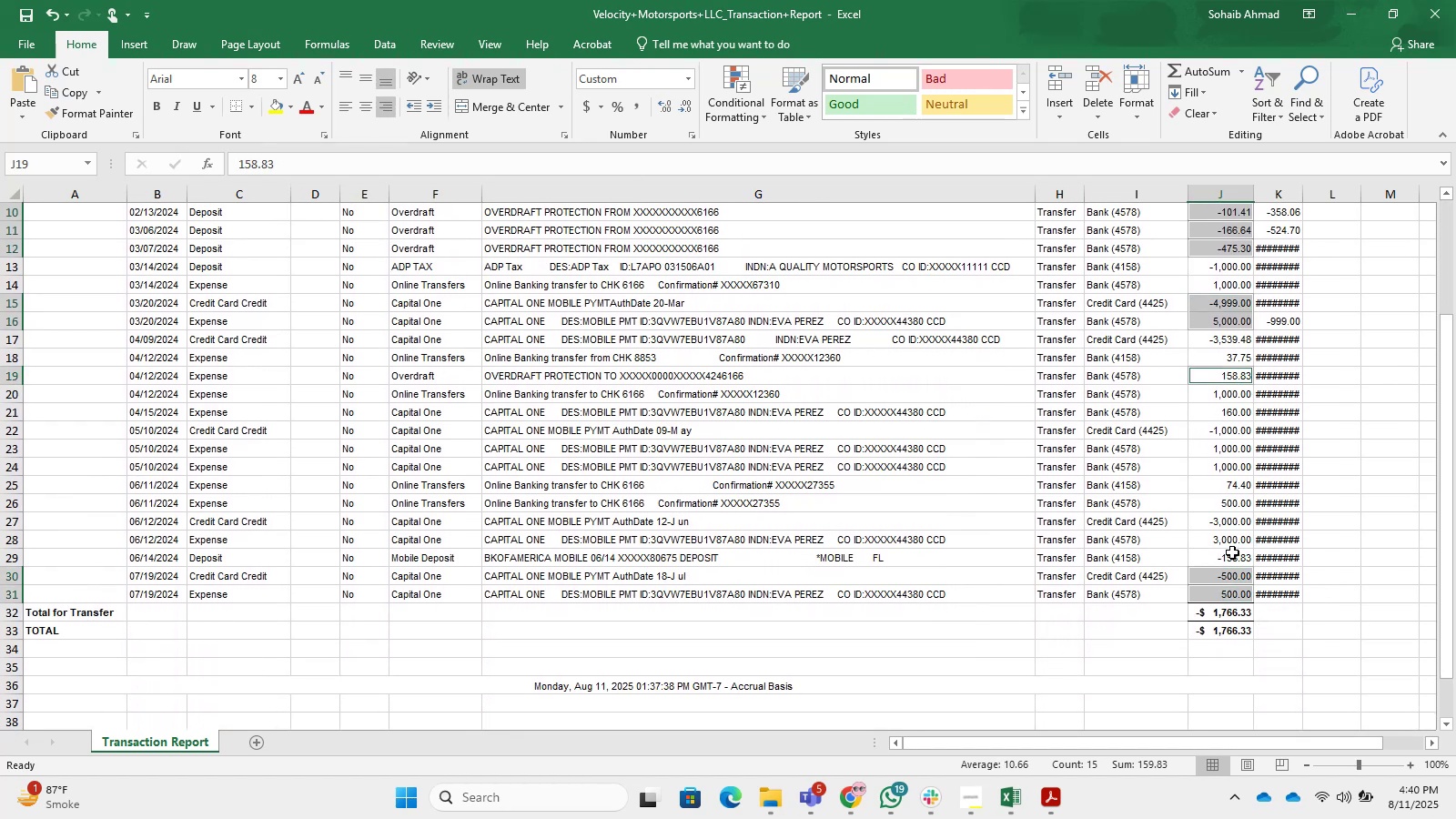 
hold_key(key=ControlLeft, duration=1.52)
left_click([1232, 552])
 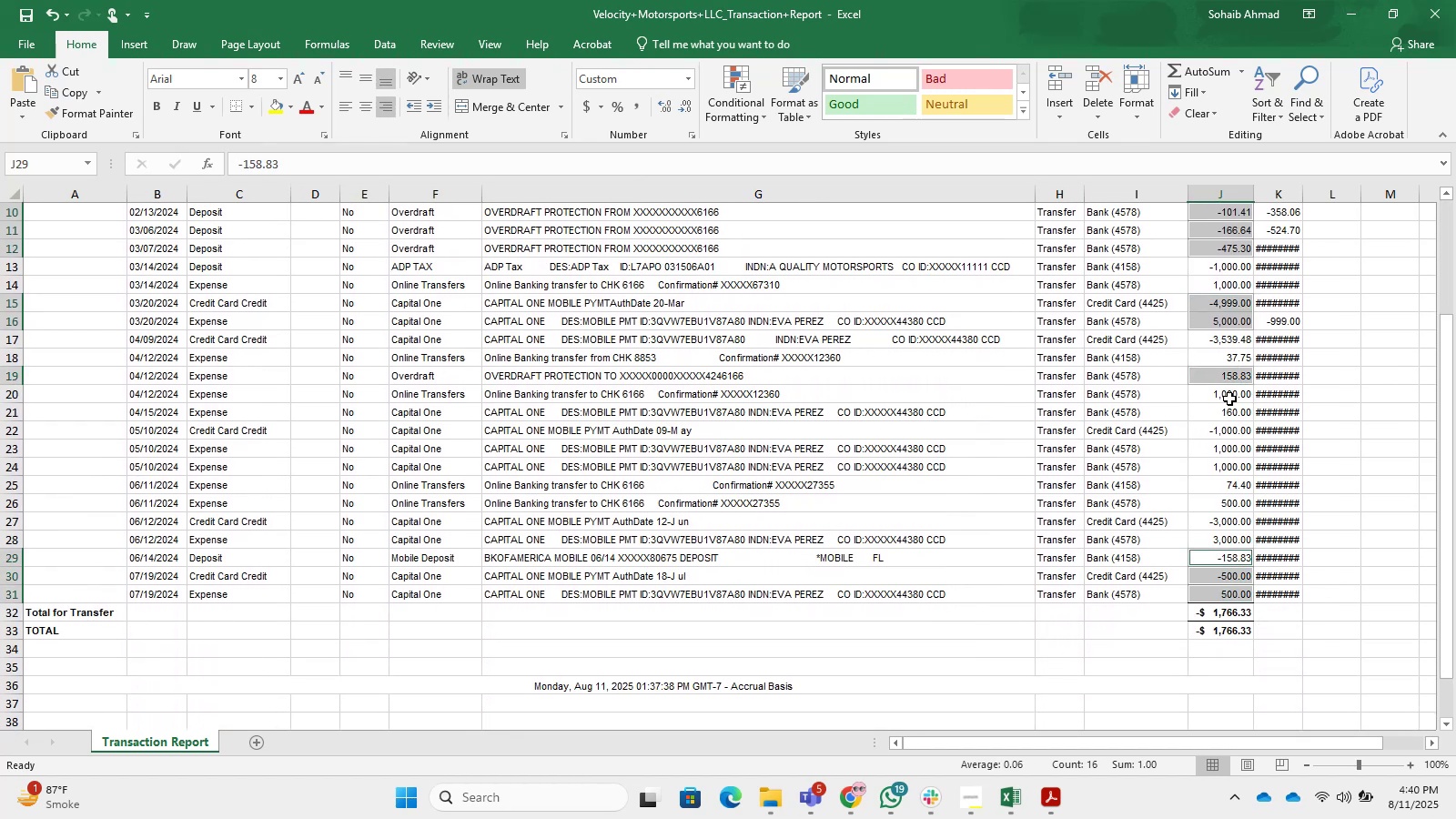 
hold_key(key=ControlLeft, duration=1.51)
 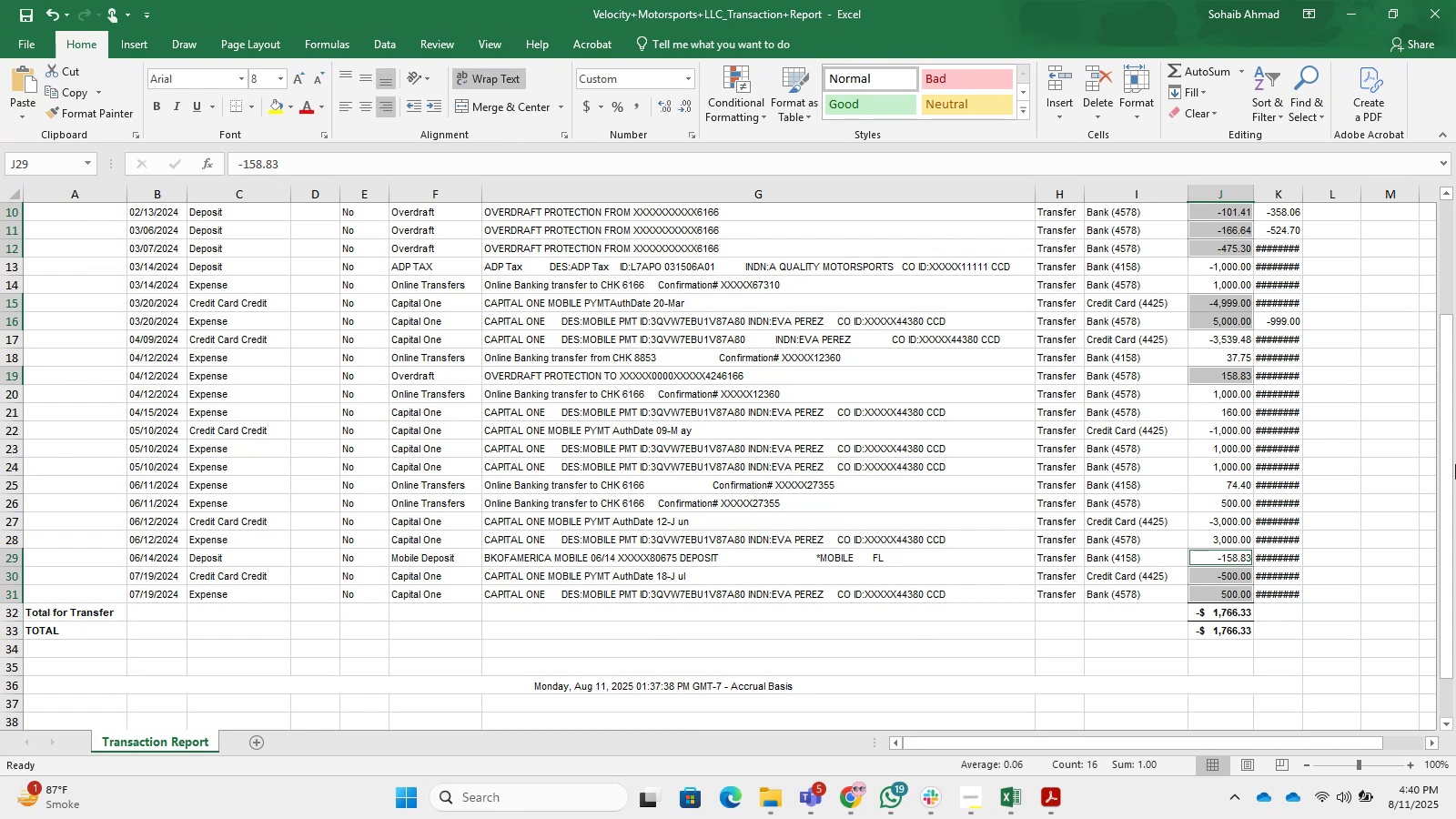 
hold_key(key=ControlLeft, duration=1.52)
 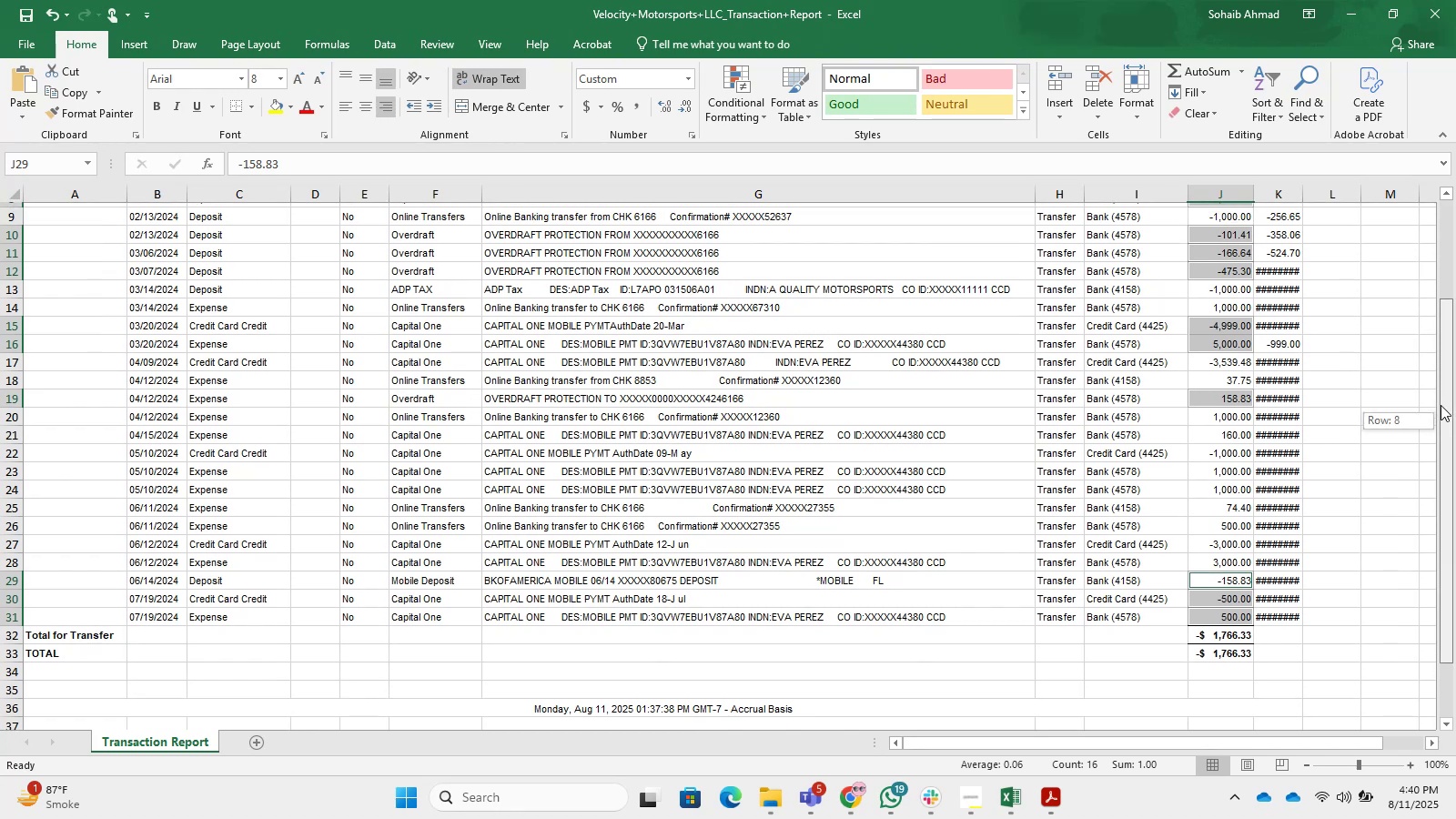 
hold_key(key=ControlLeft, duration=1.51)
 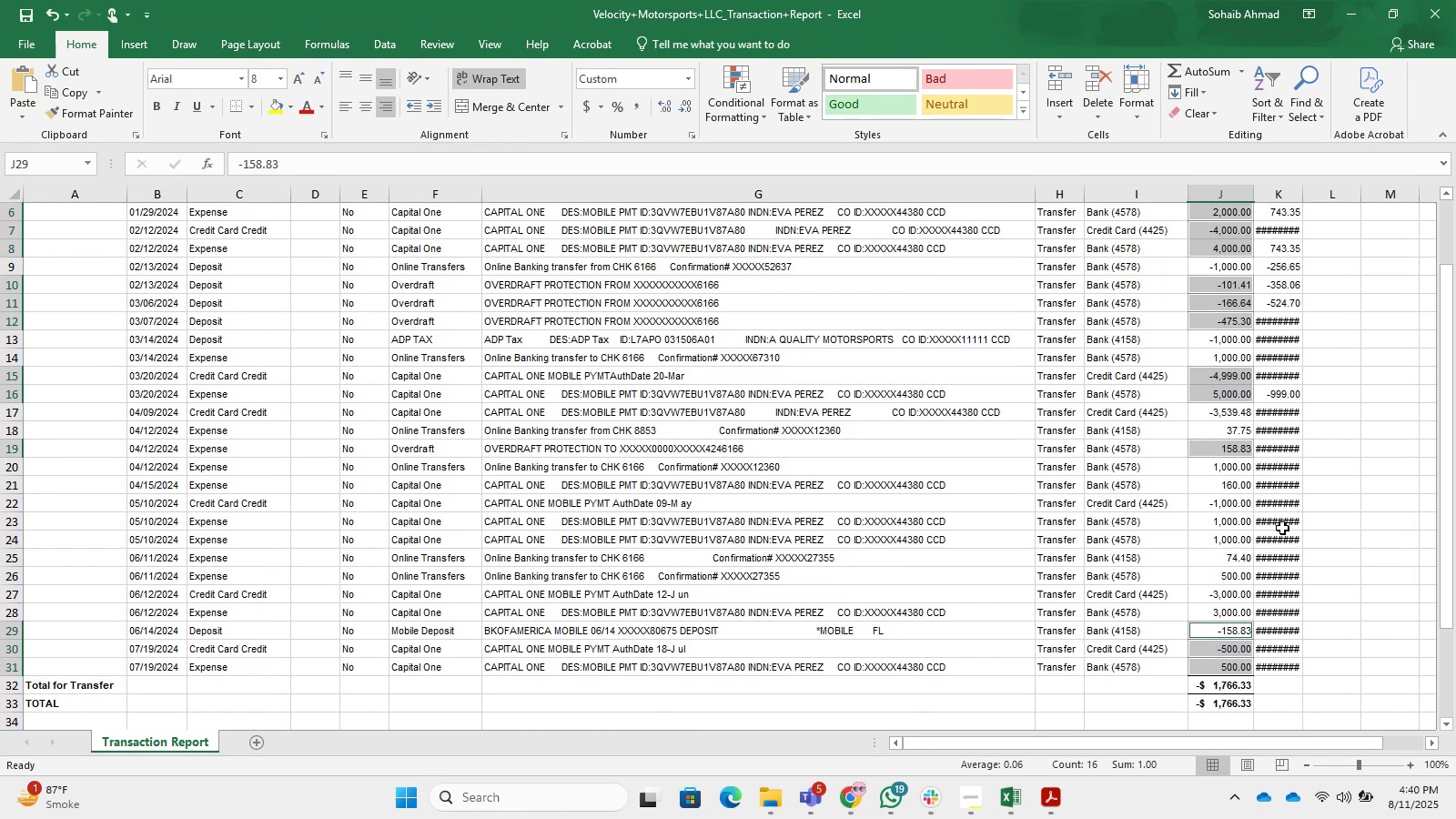 
hold_key(key=ControlLeft, duration=1.52)
 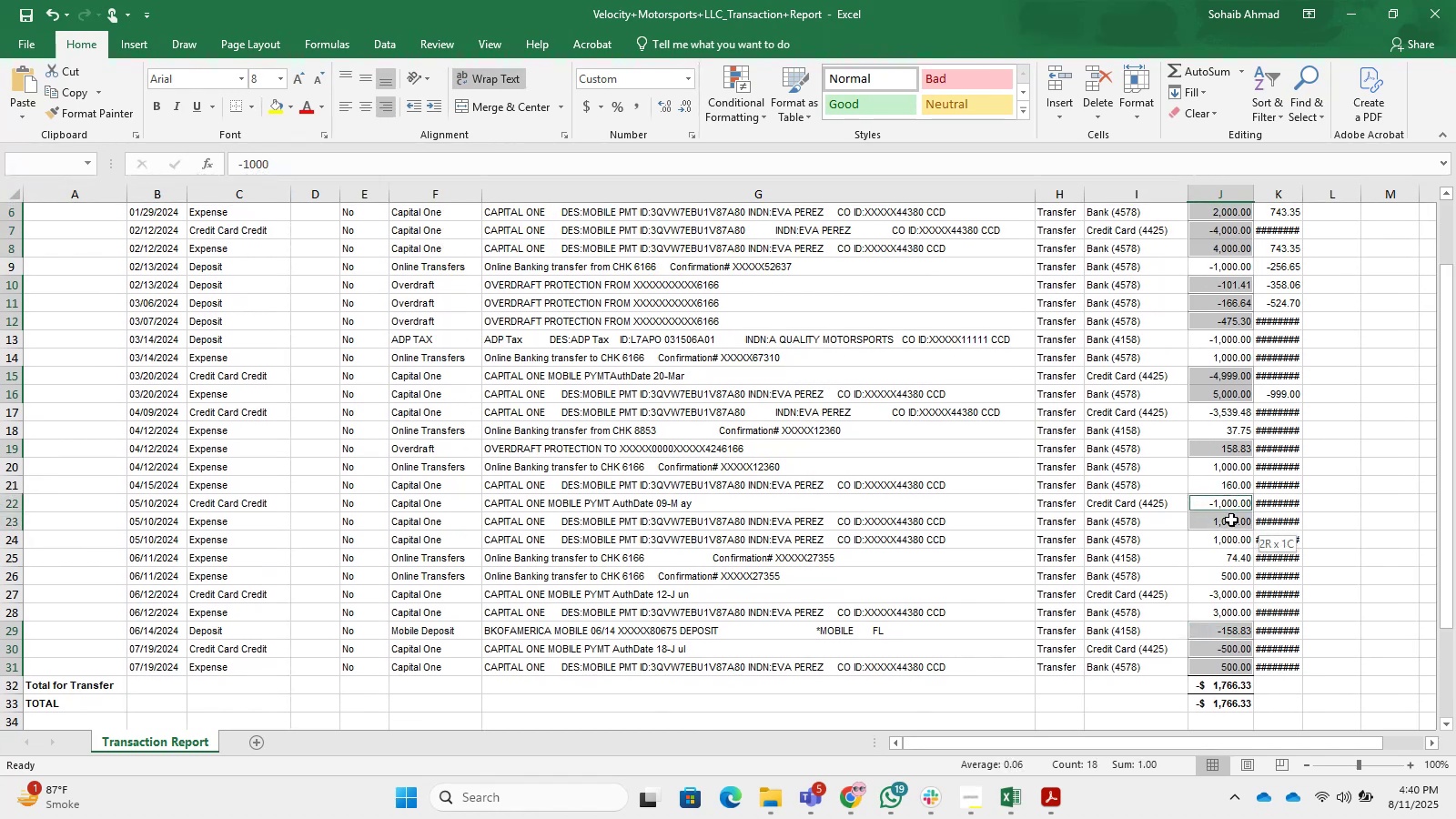 
hold_key(key=ControlLeft, duration=1.51)
 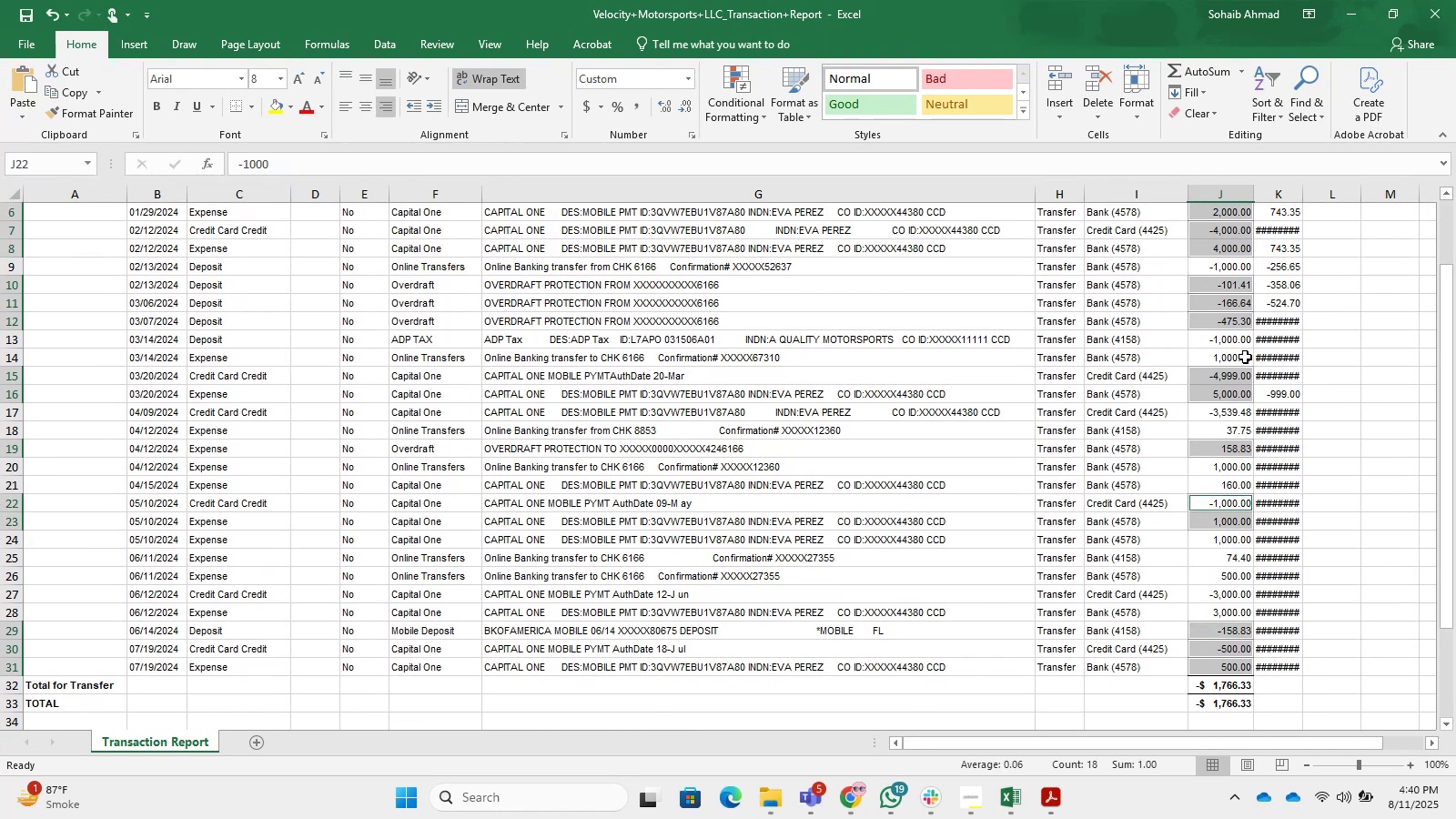 
hold_key(key=ControlLeft, duration=1.53)
 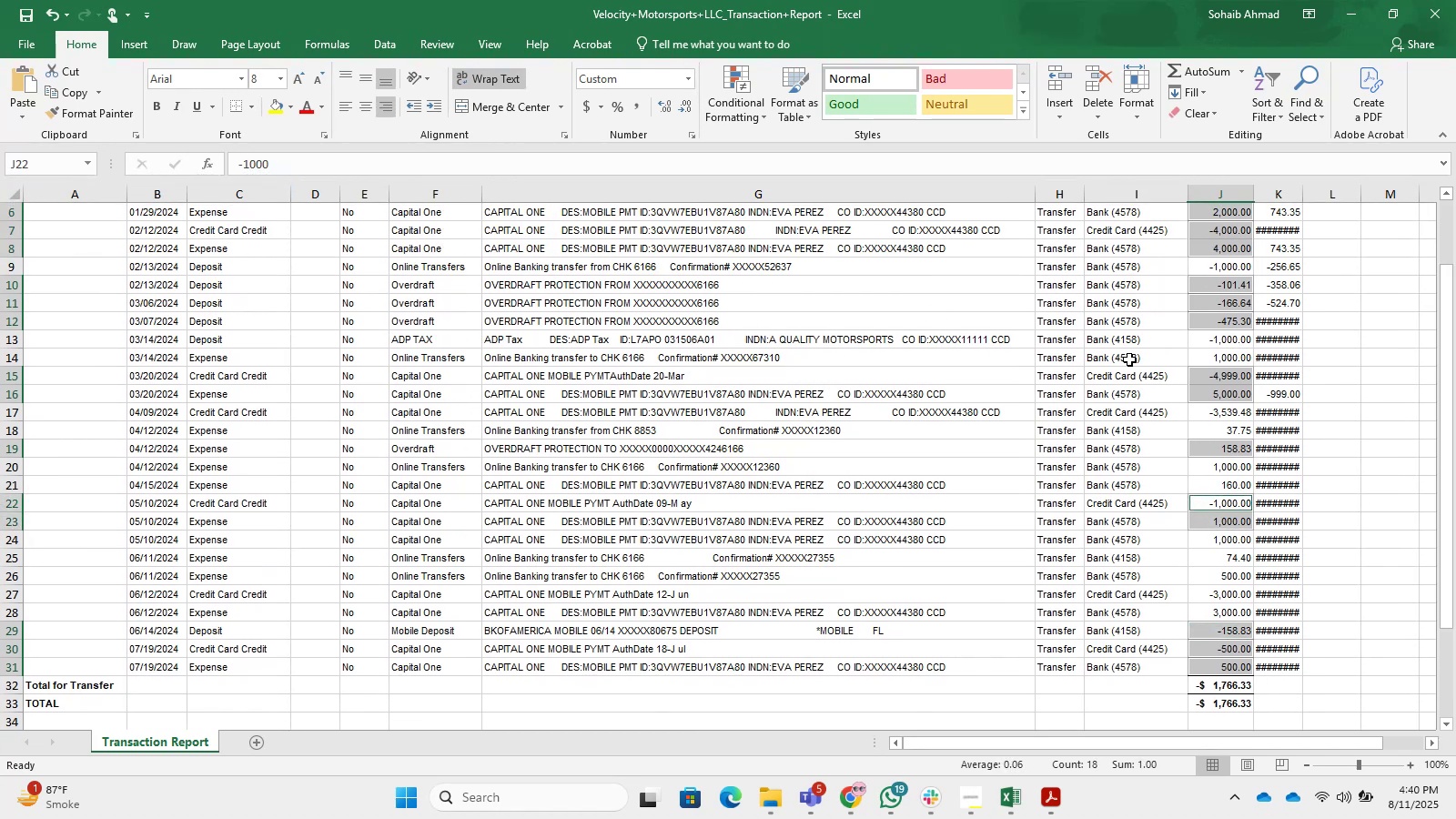 
hold_key(key=ControlLeft, duration=1.52)
 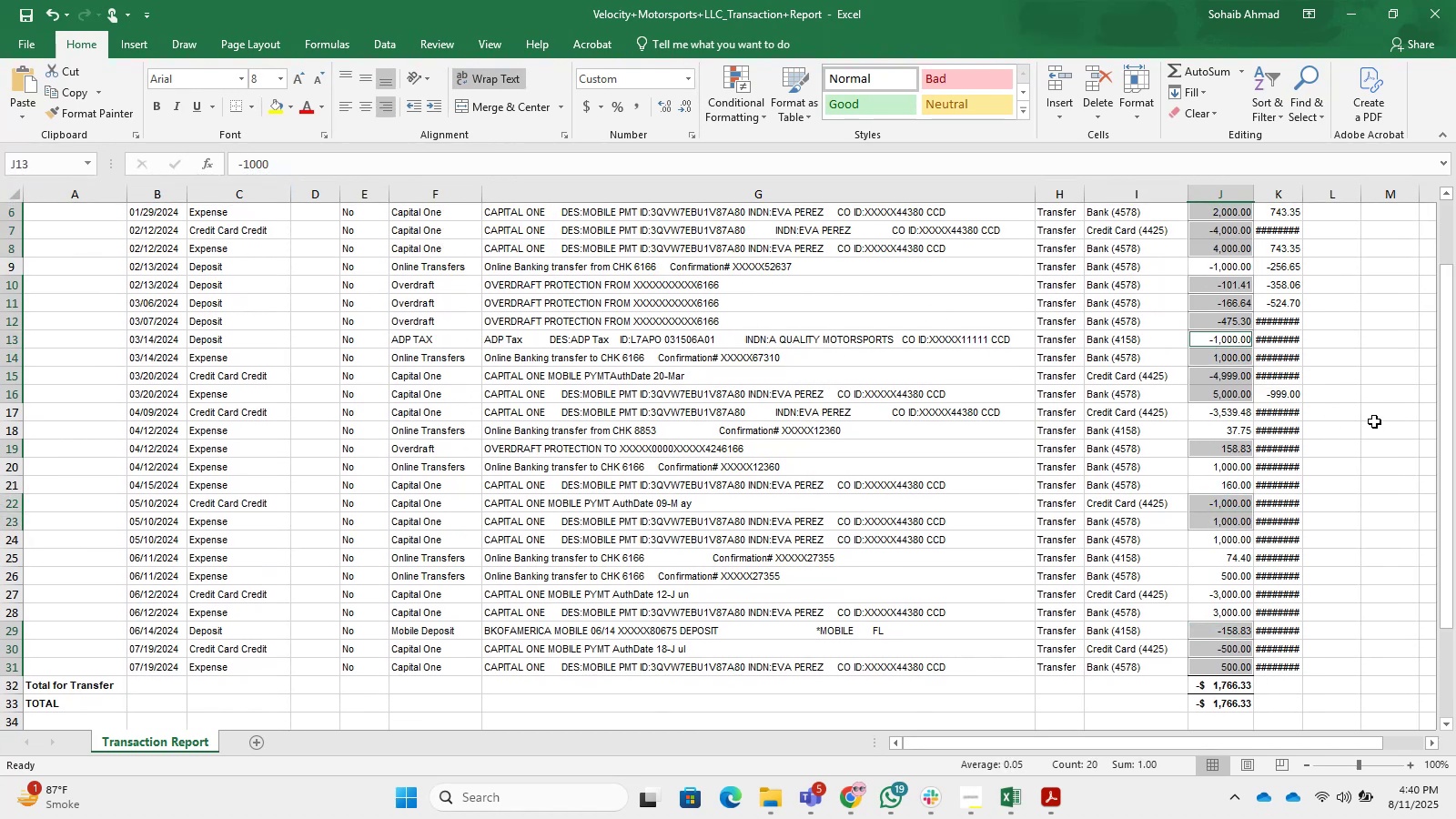 
hold_key(key=ControlLeft, duration=1.53)
 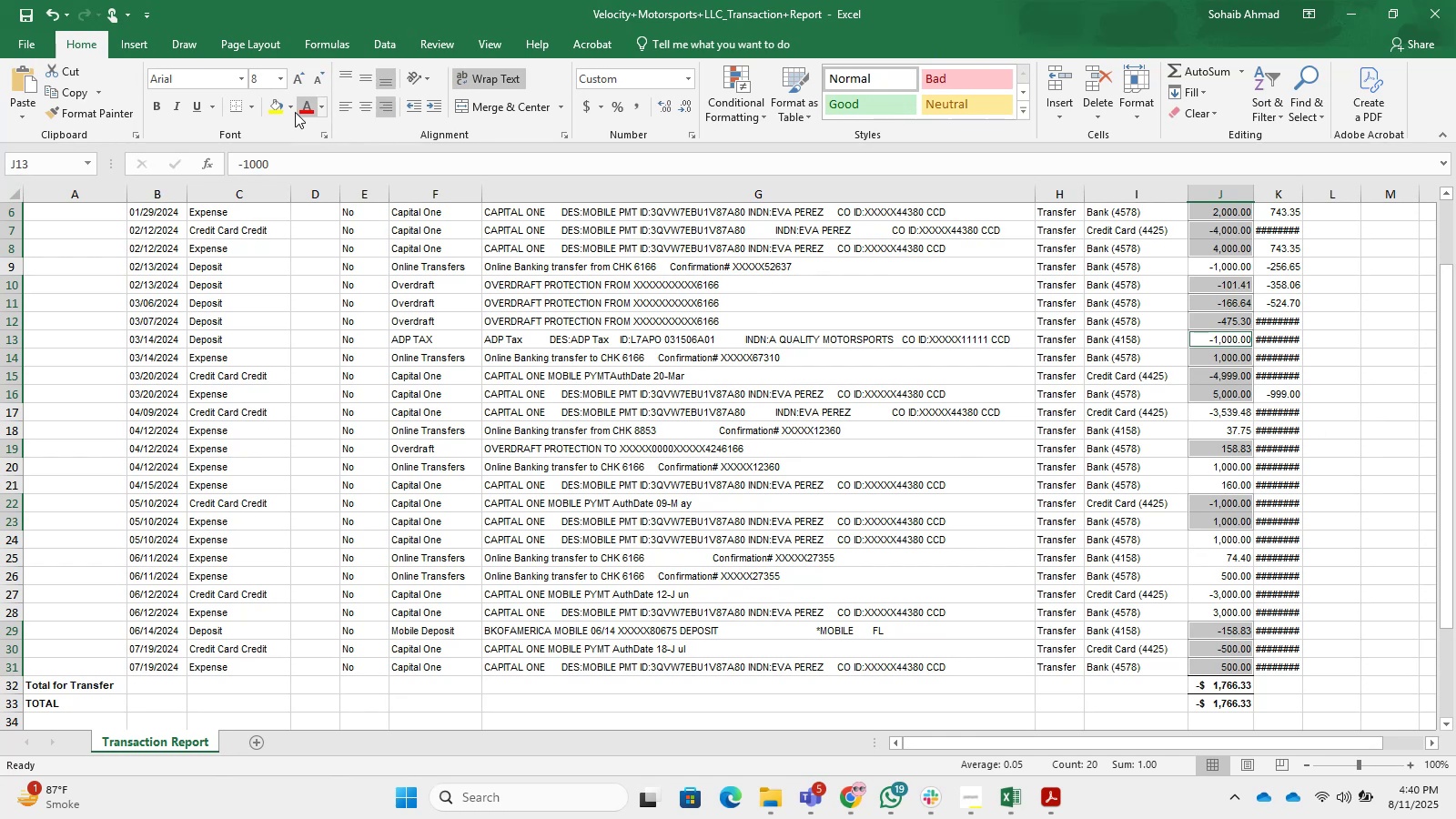 
hold_key(key=ControlLeft, duration=1.2)
left_click([277, 108])
 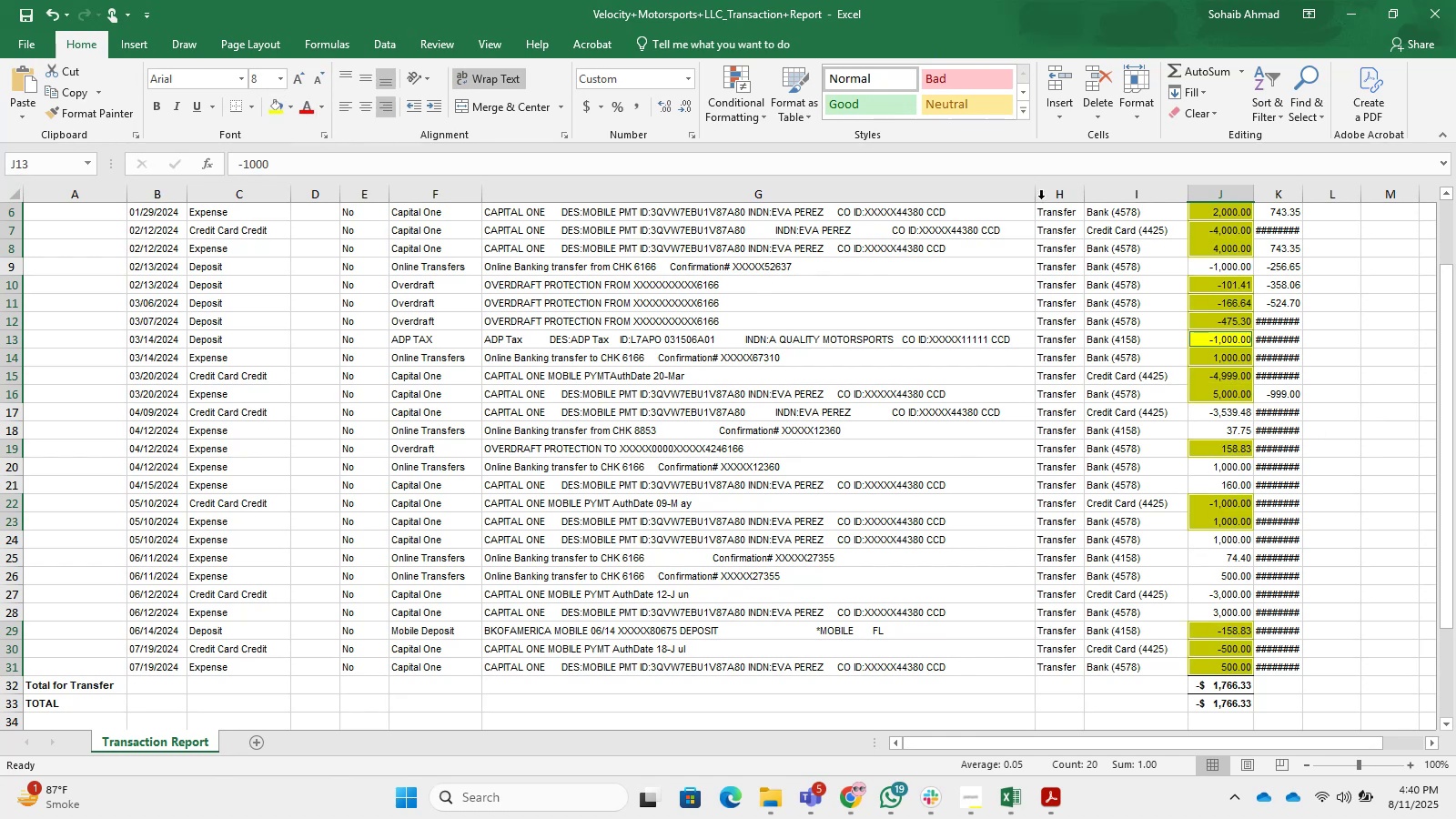 
scroll: coordinate [1380, 325], scroll_direction: up, amount: 5.0
 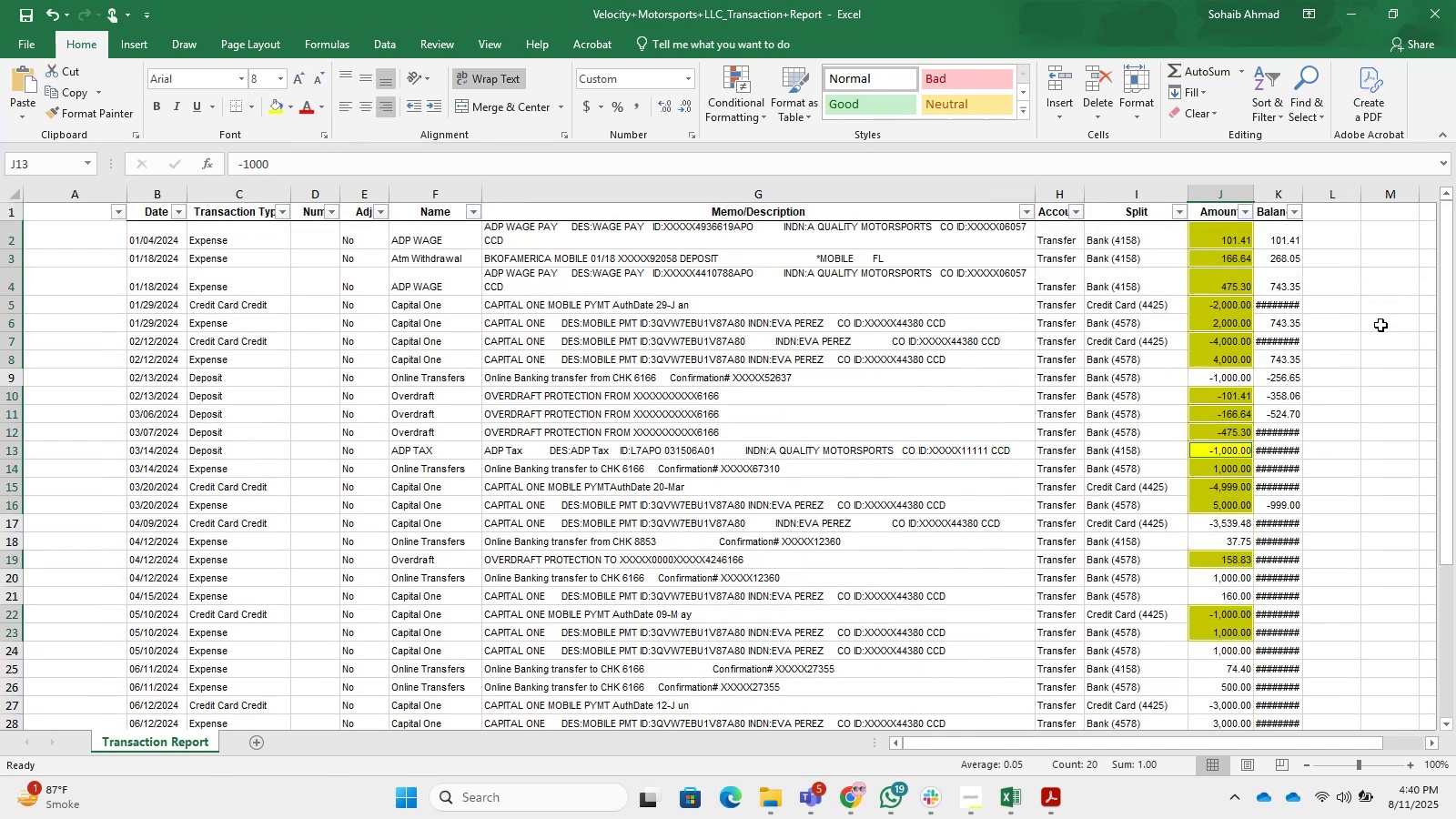 
left_click([1380, 325])
 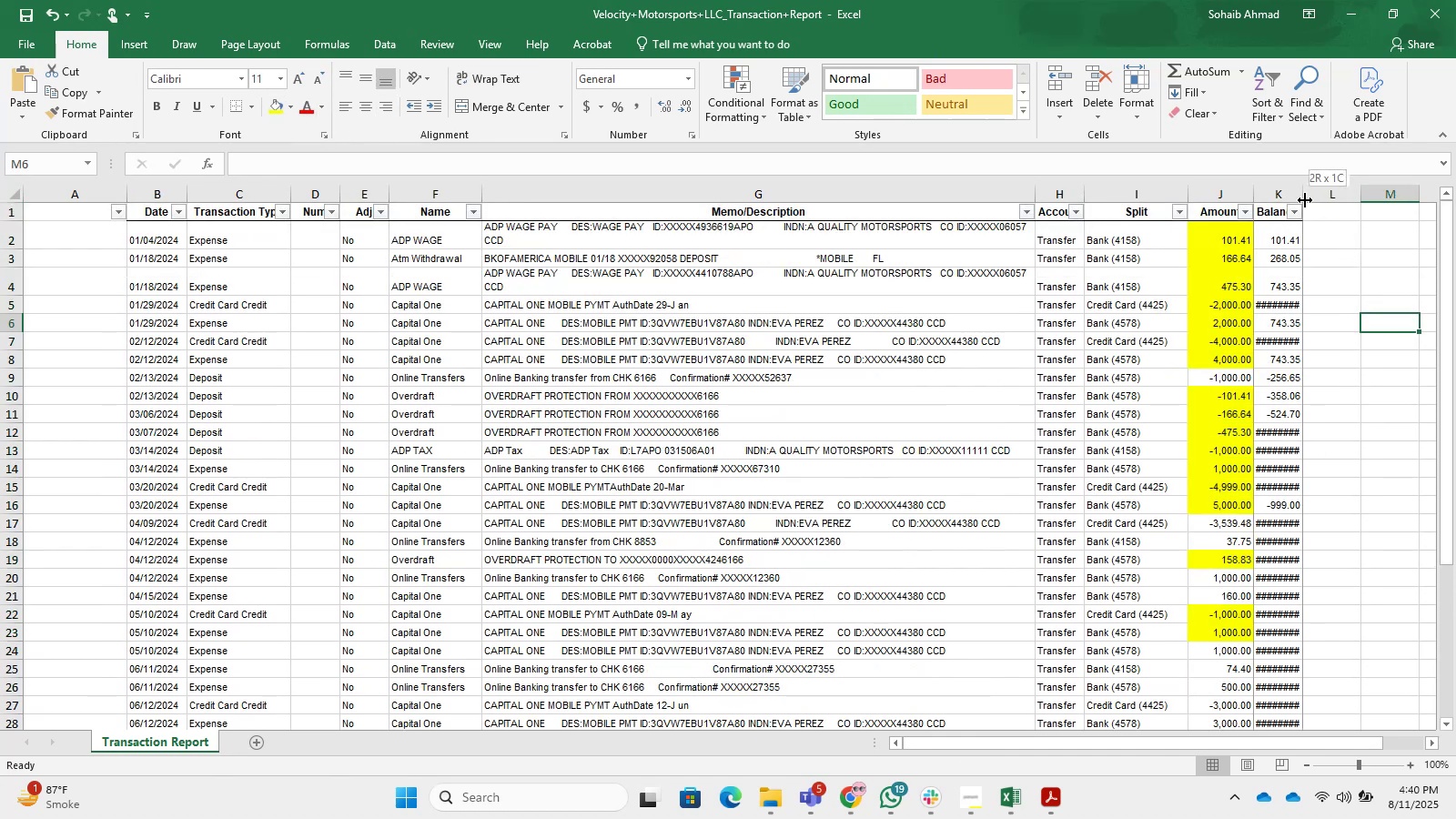 
double_click([1291, 191])
 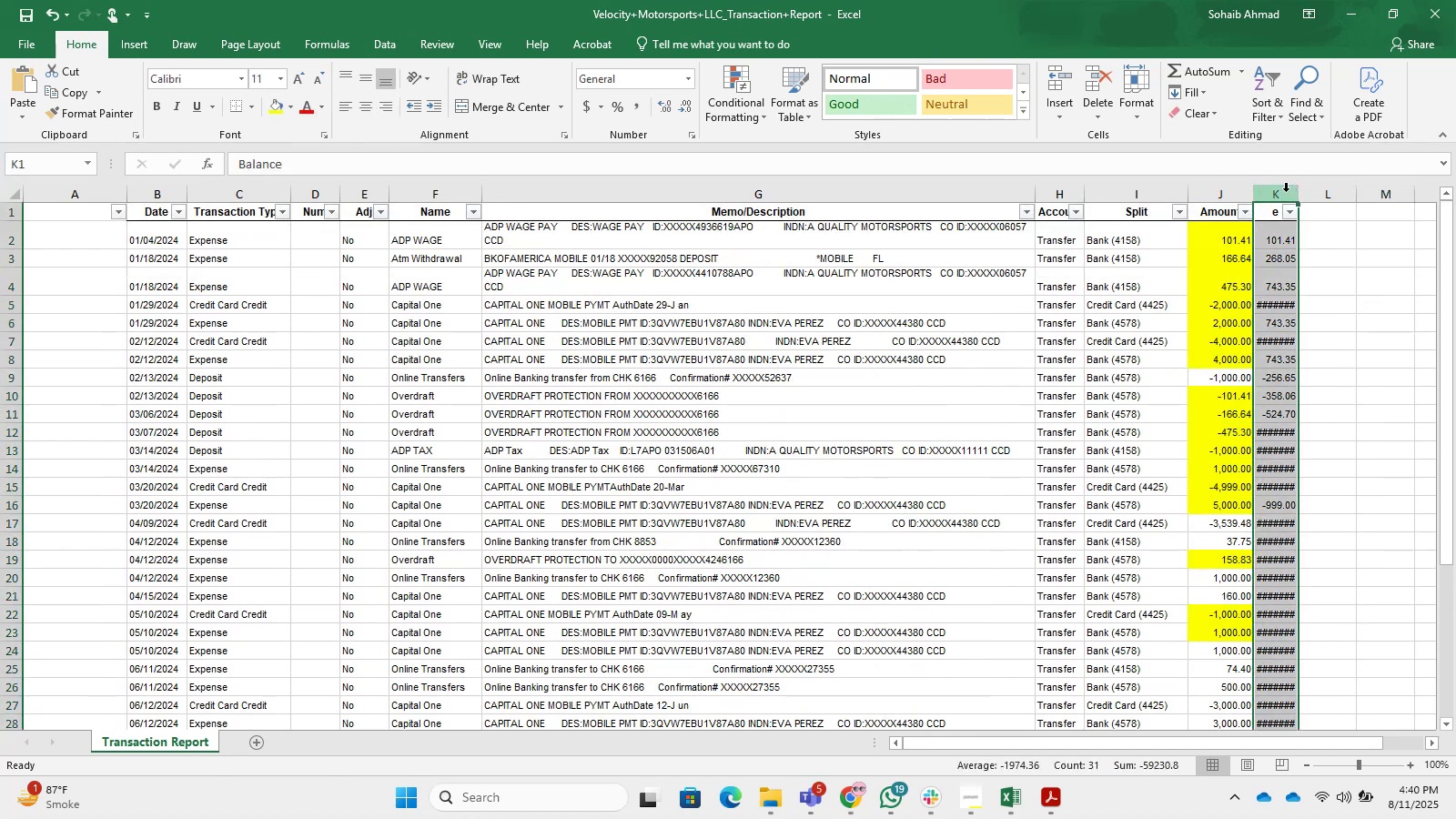 
key(Control+NumpadSubtract)
 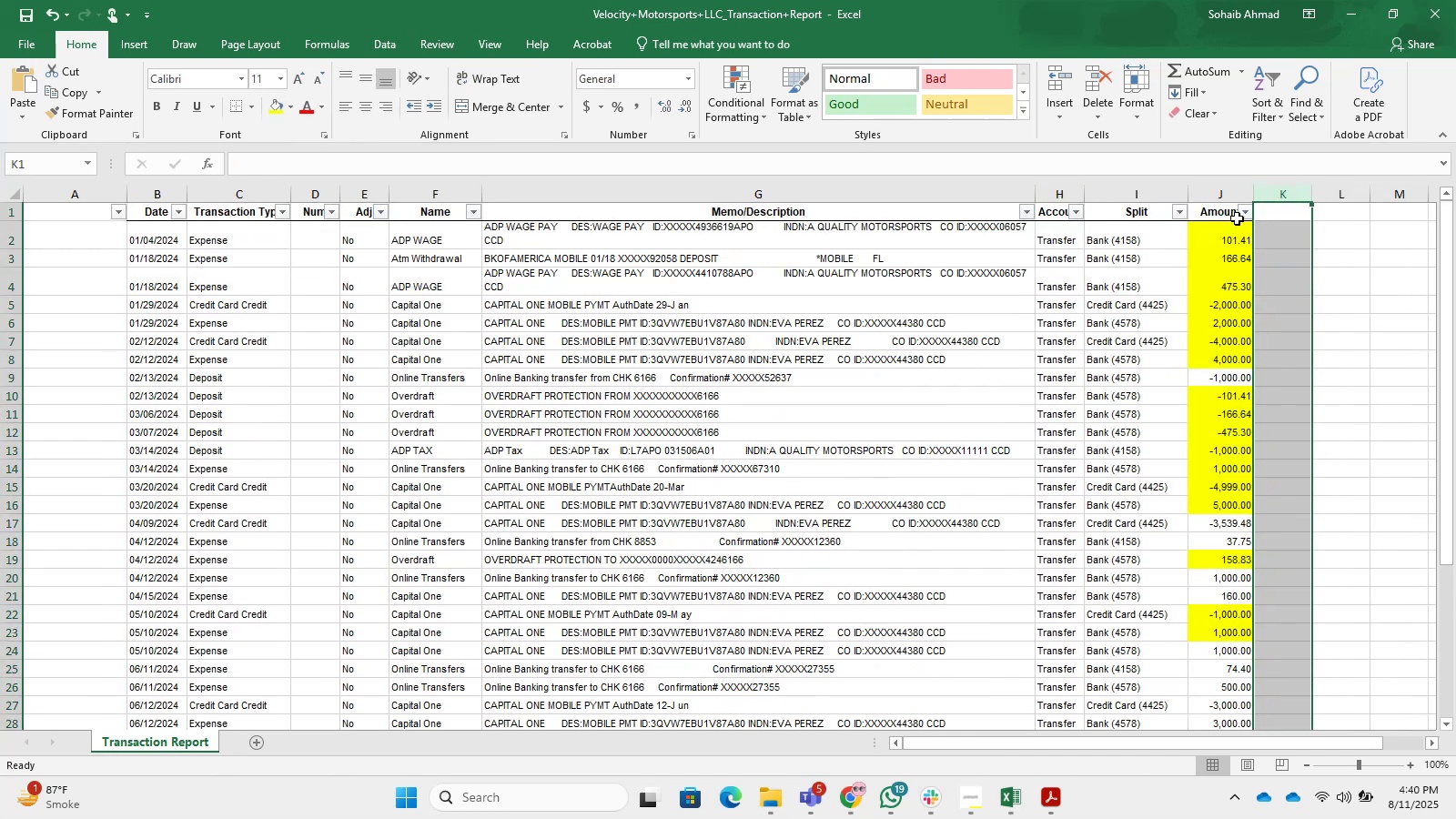 
left_click([1245, 214])
 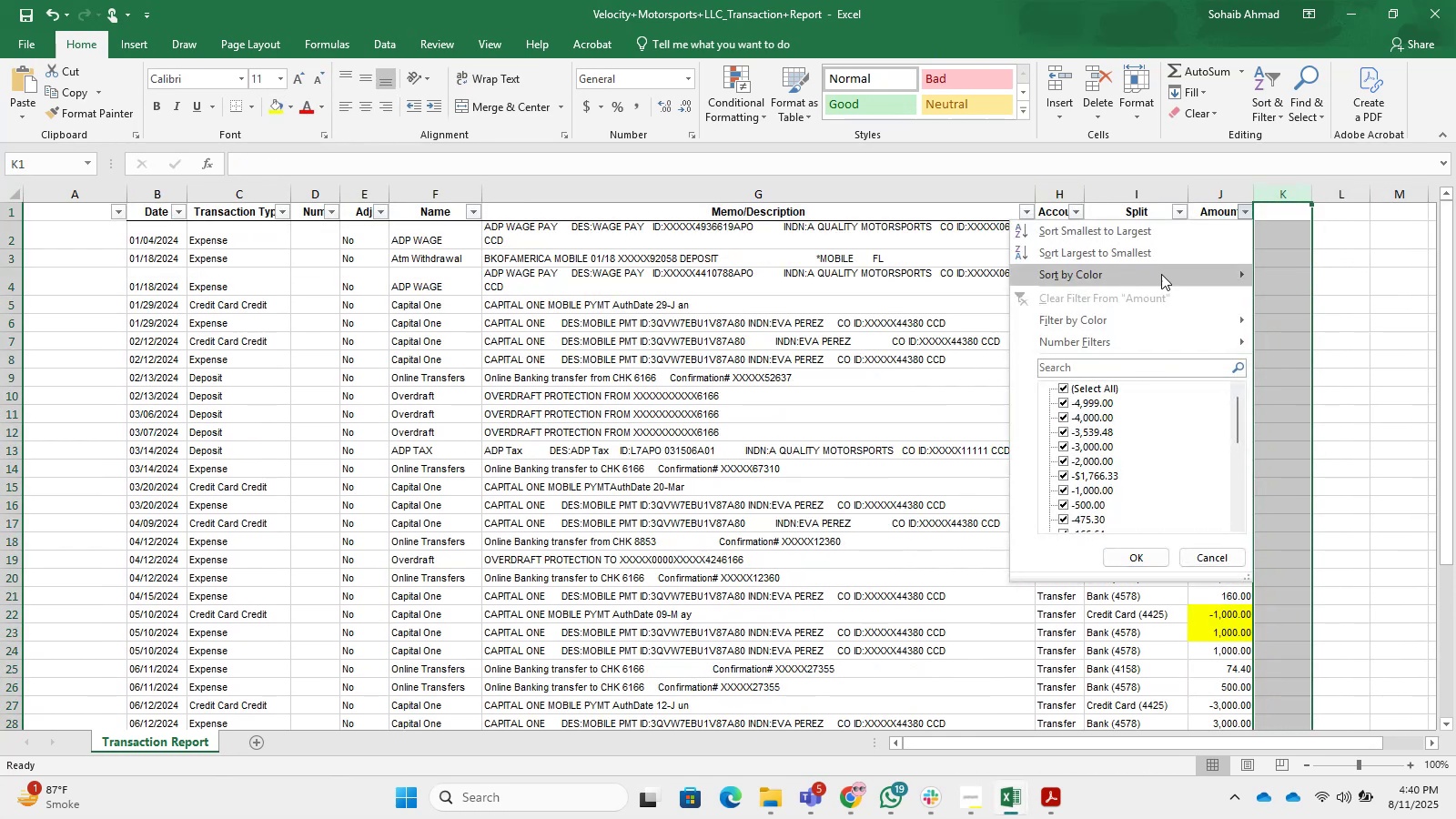 
left_click([1303, 329])
 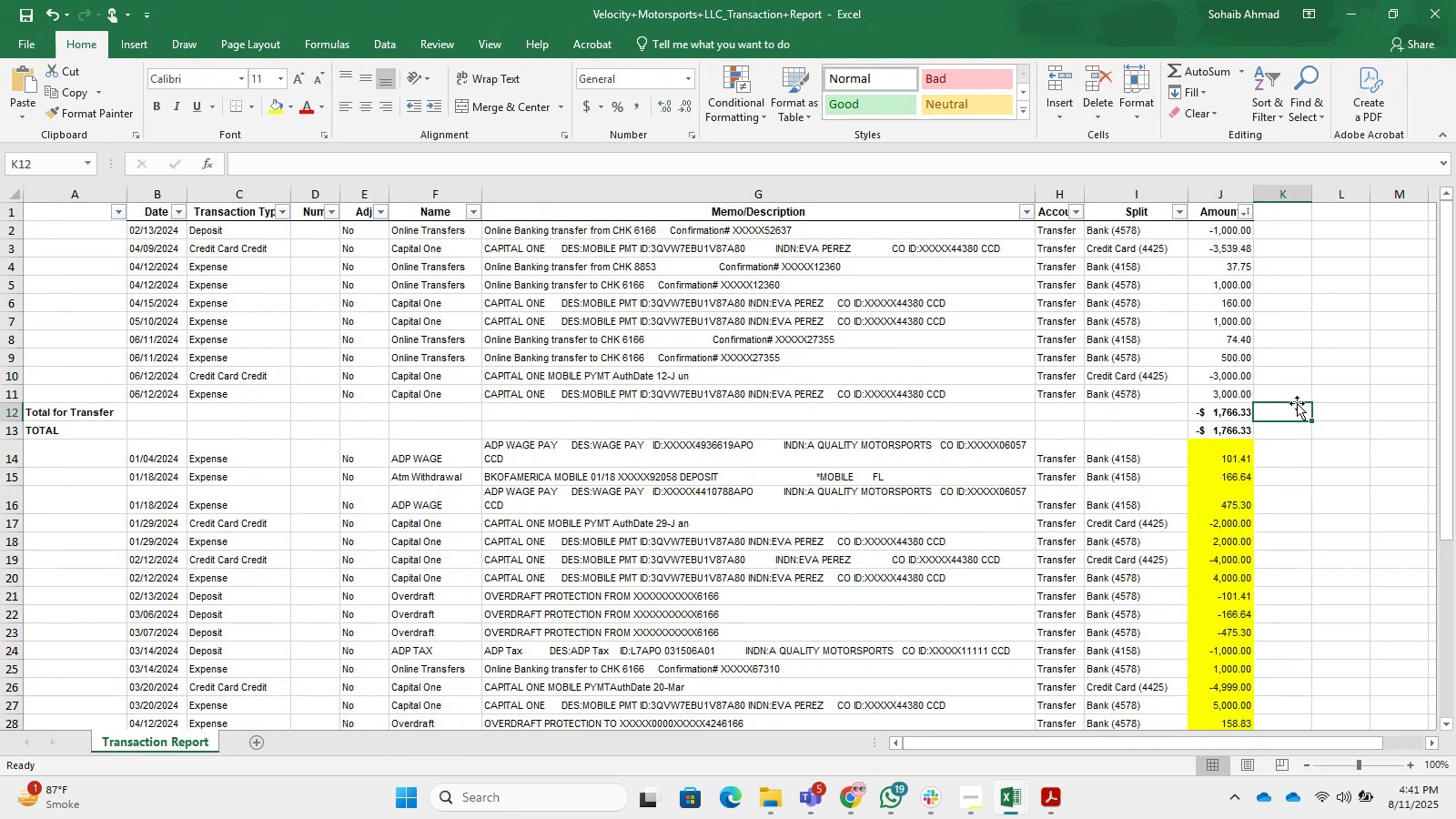 
scroll: coordinate [1228, 386], scroll_direction: down, amount: 1.0
 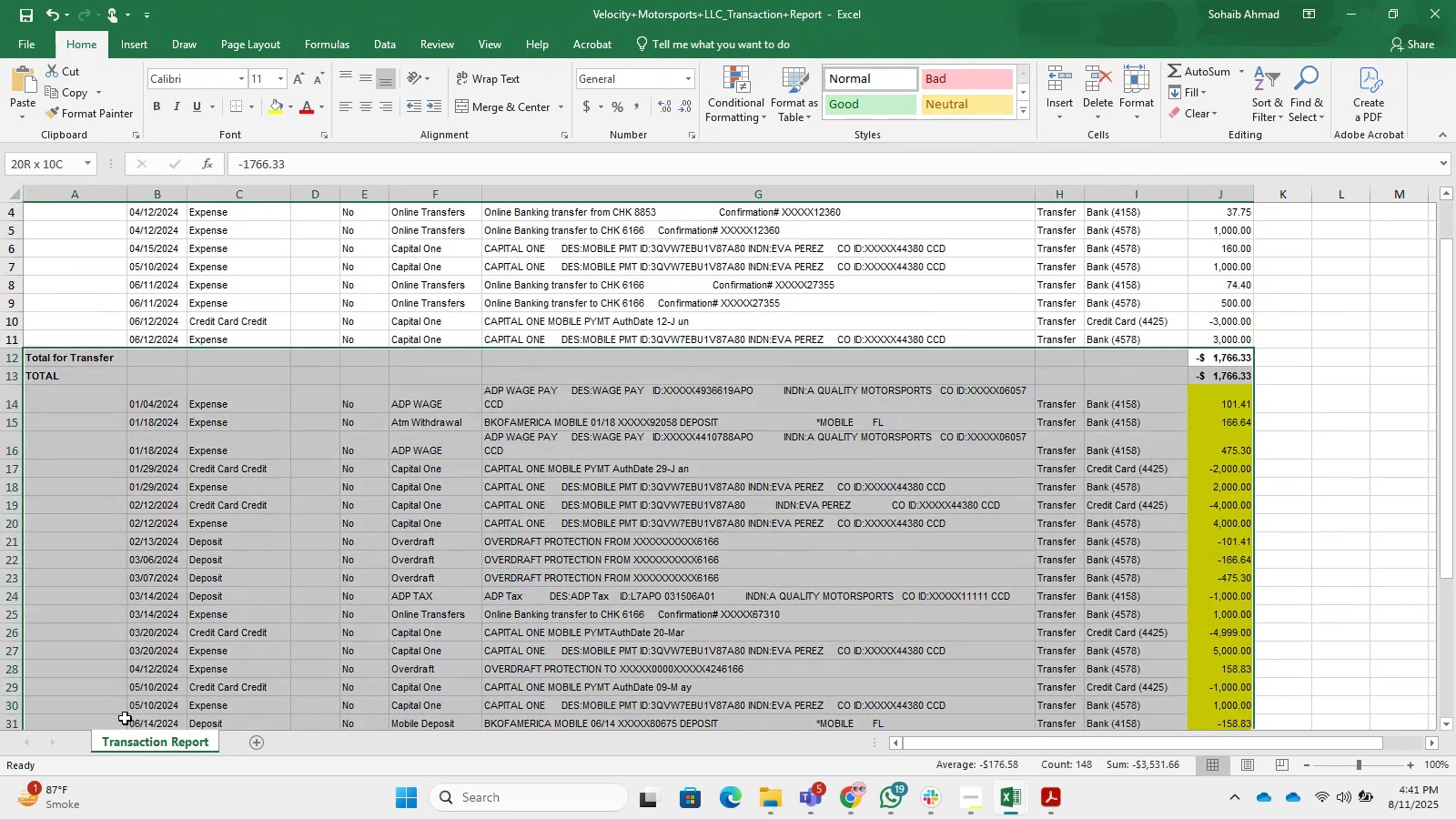 
key(Control+NumpadSubtract)
 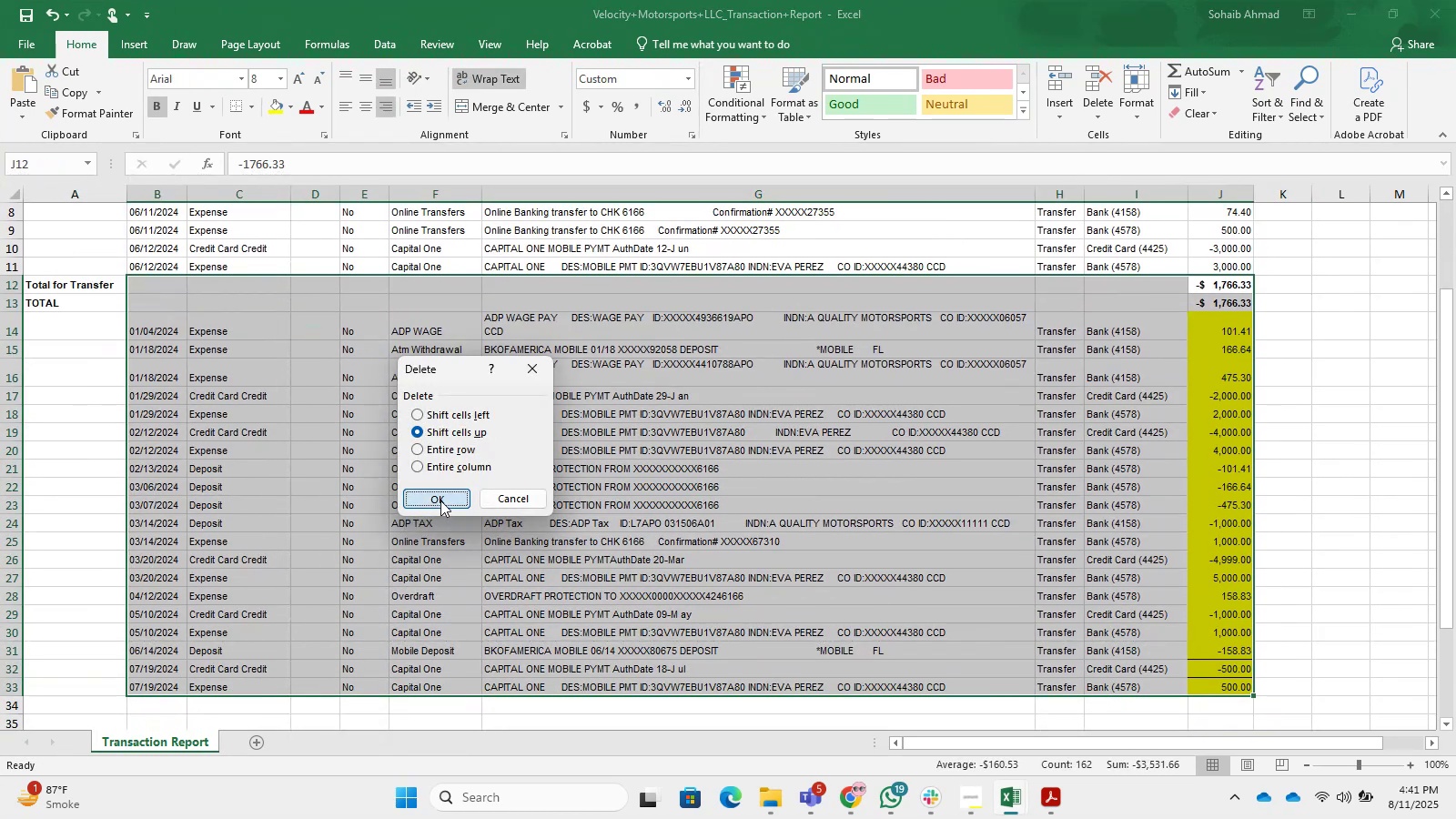 
left_click([1357, 489])
 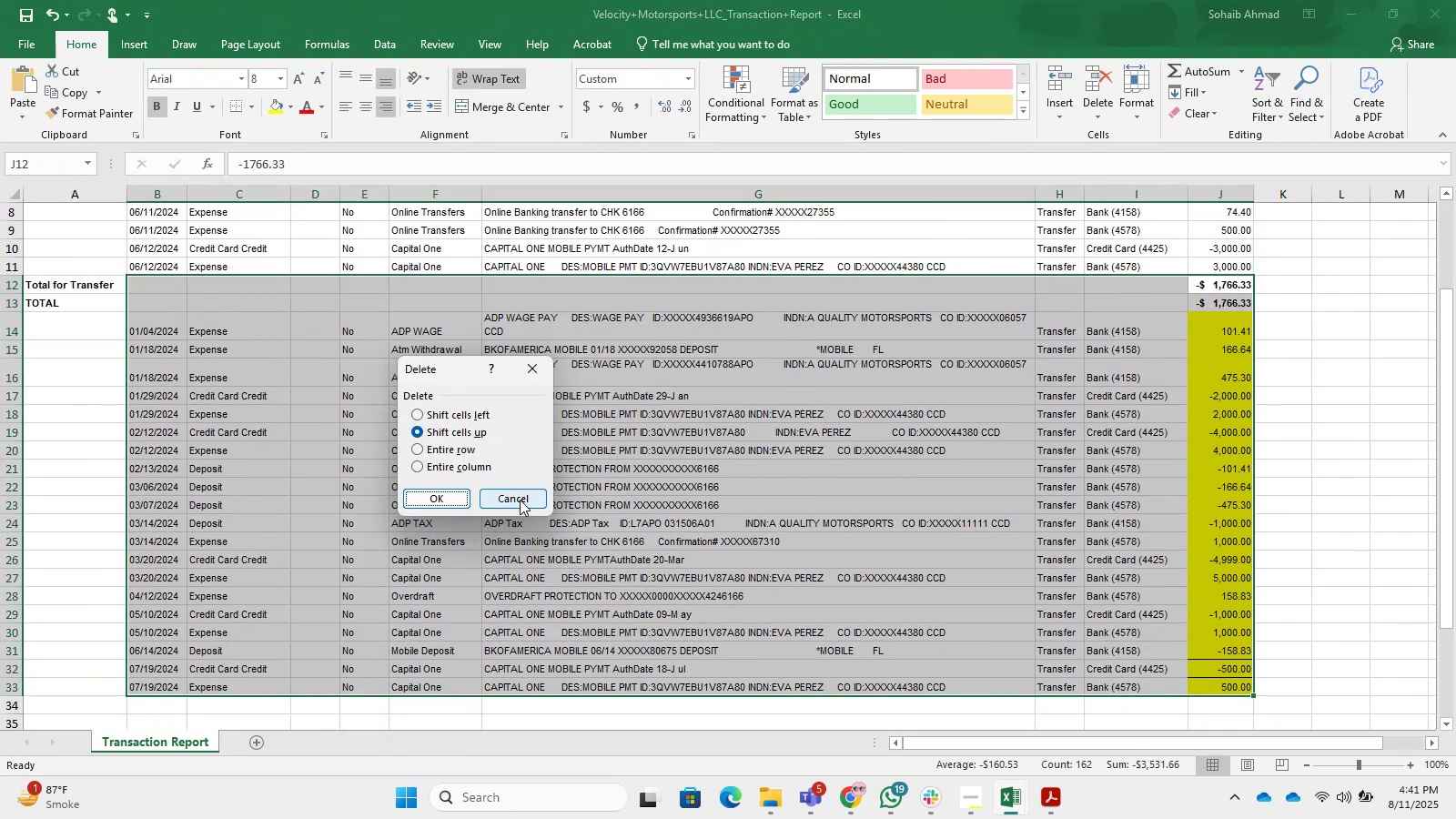 
double_click([1403, 472])
 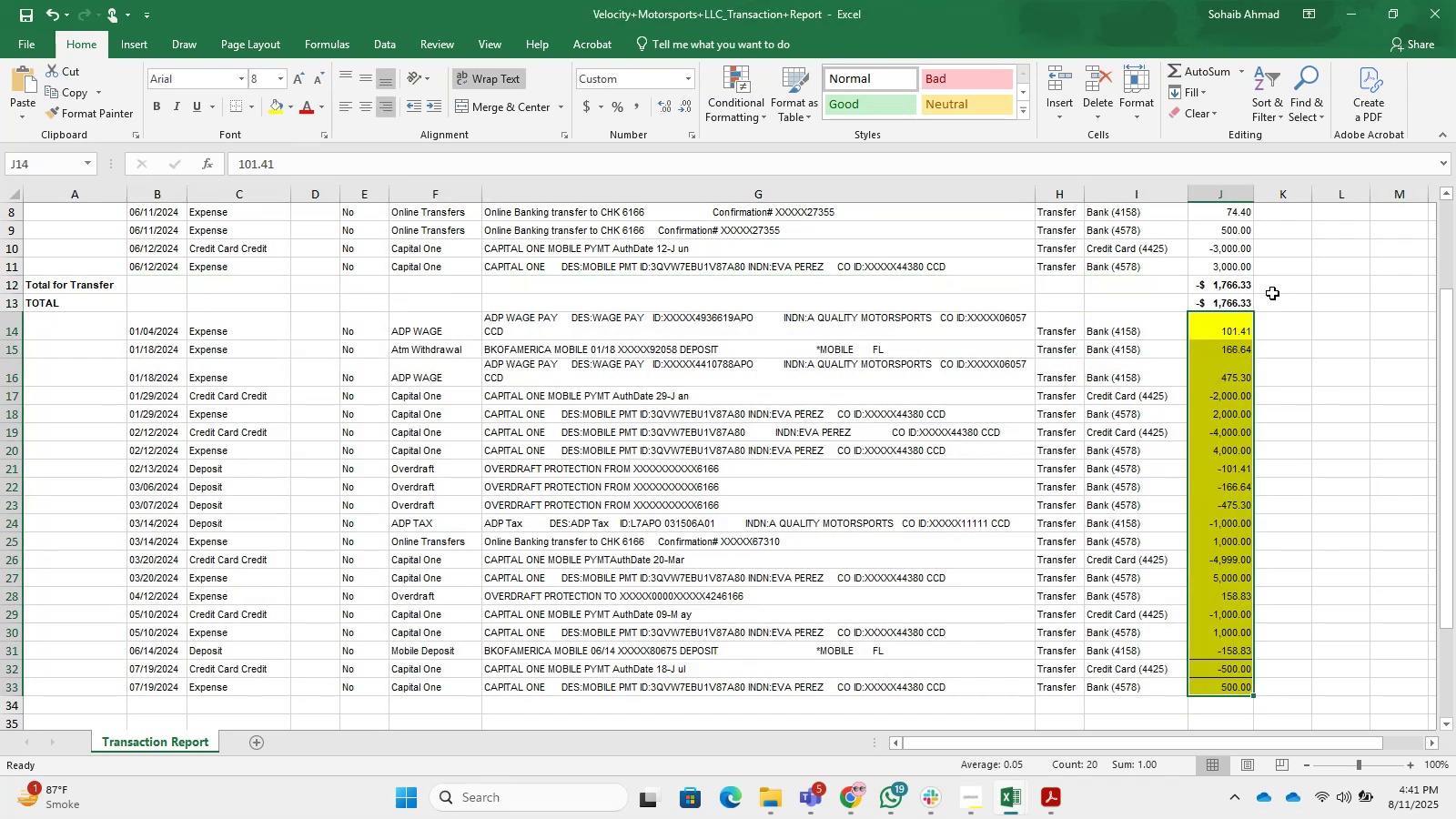 
key(Control+NumpadSubtract)
 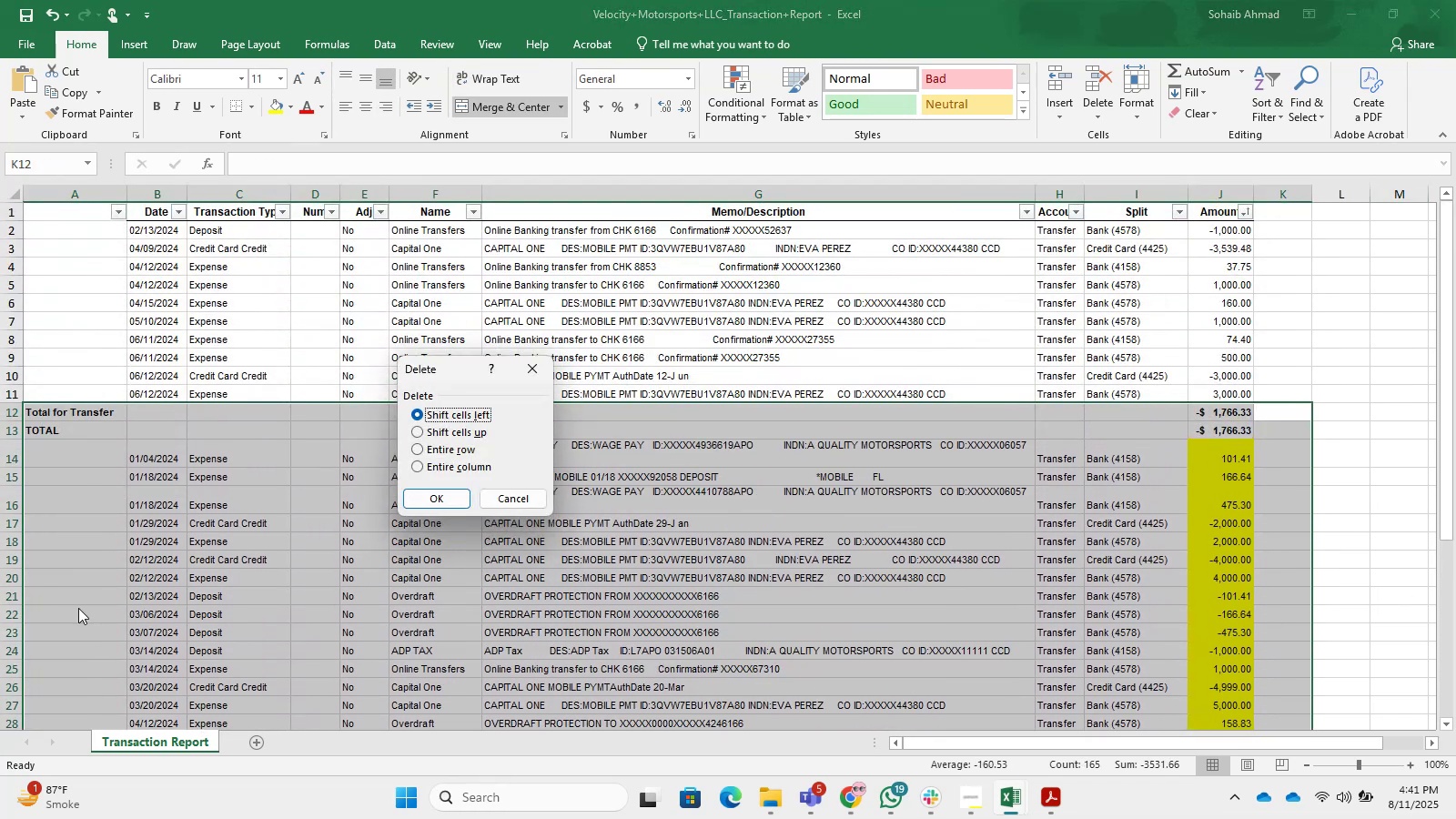 
key(Enter)
 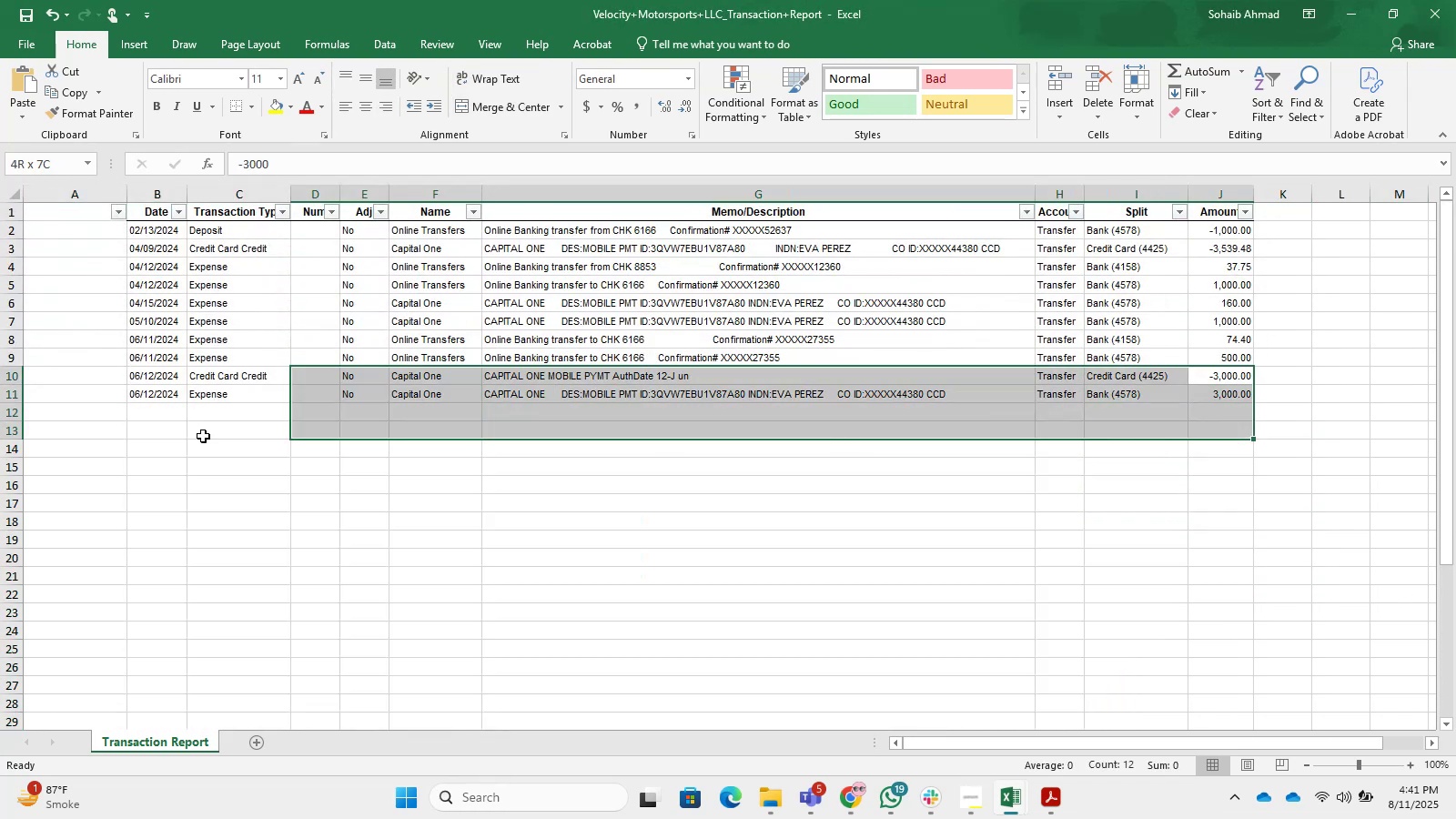 
key(Control+NumpadSubtract)
 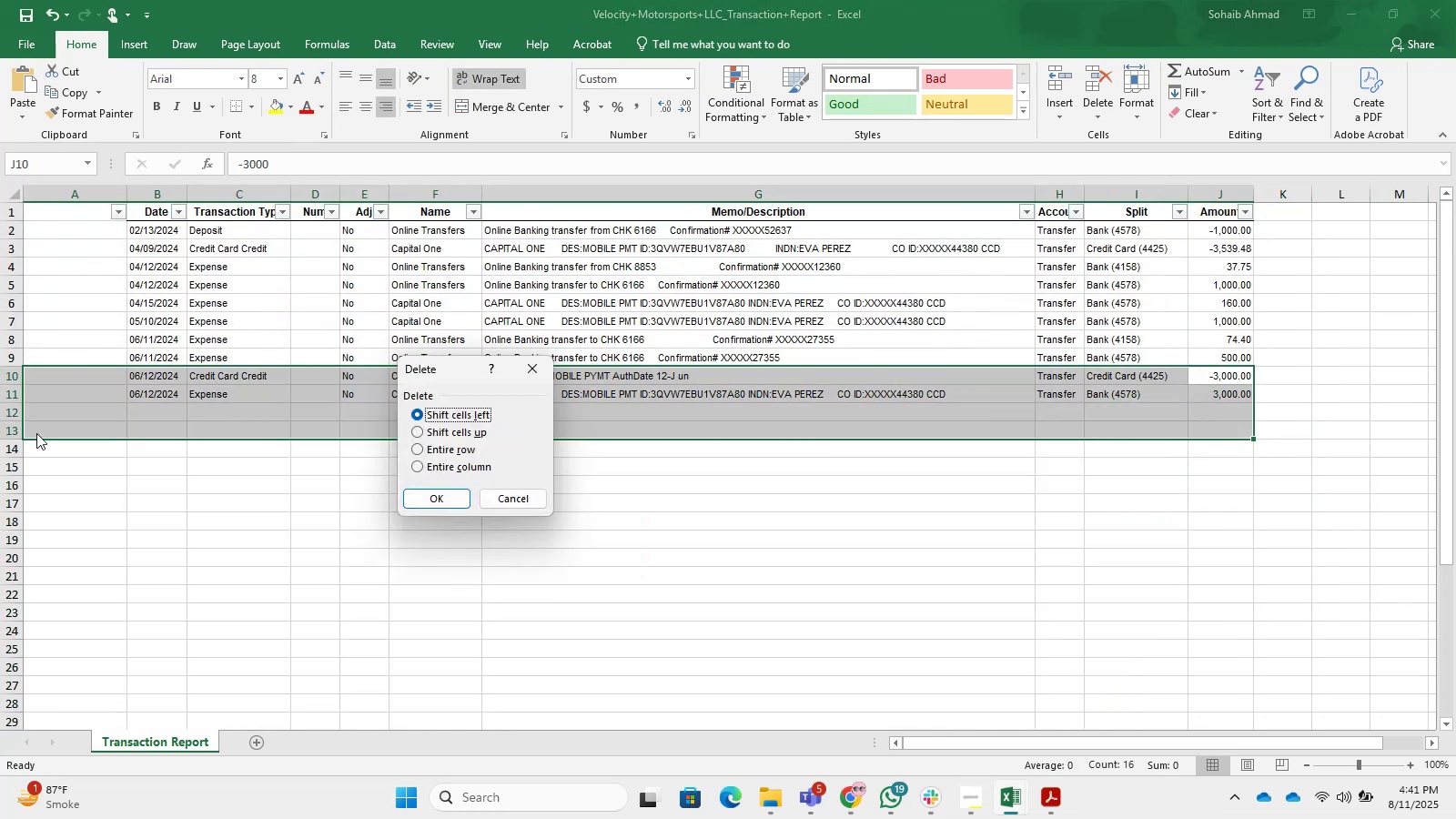 
key(Enter)
 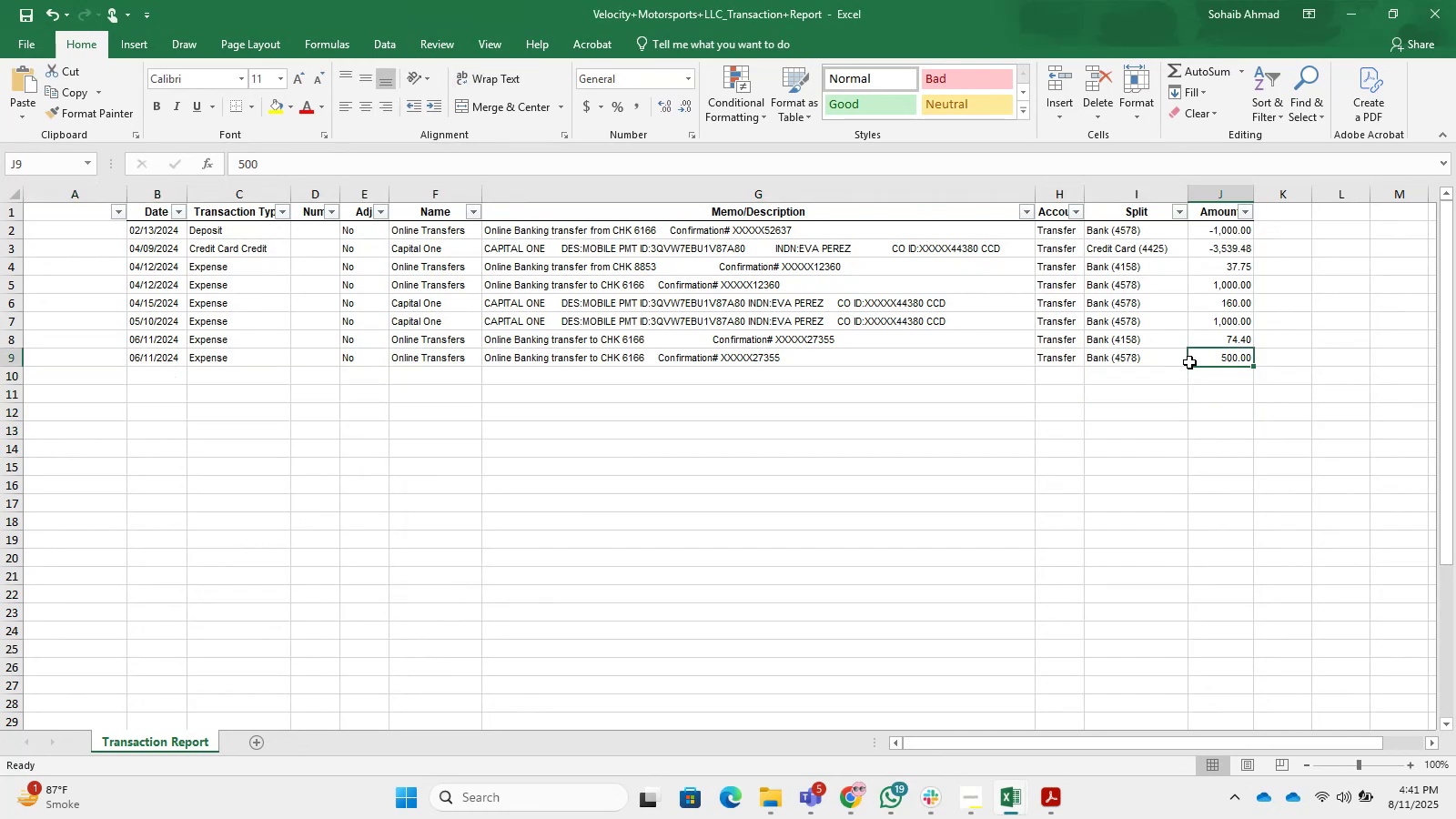 
double_click([1140, 310])
 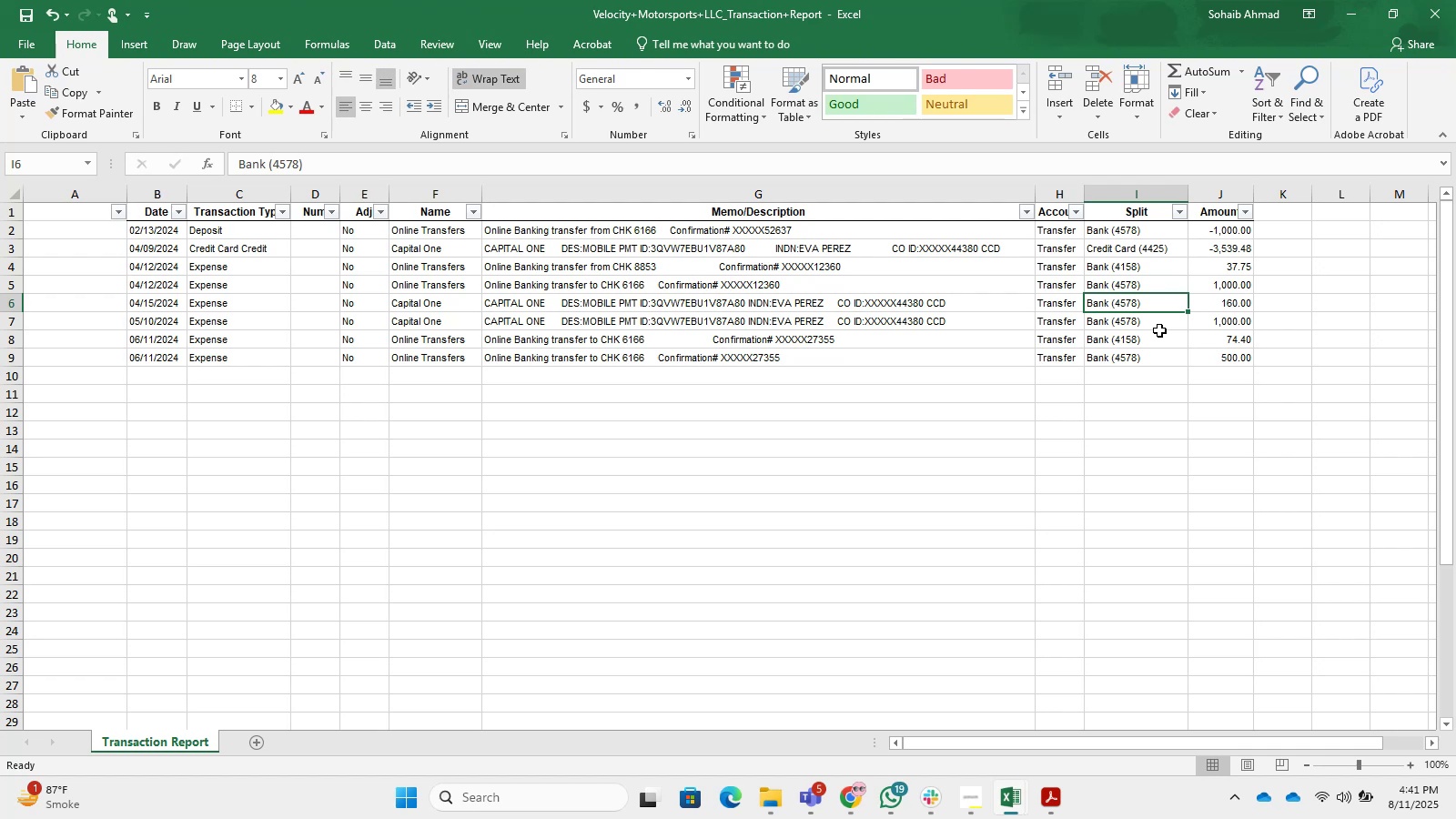 
wait(33.64)
 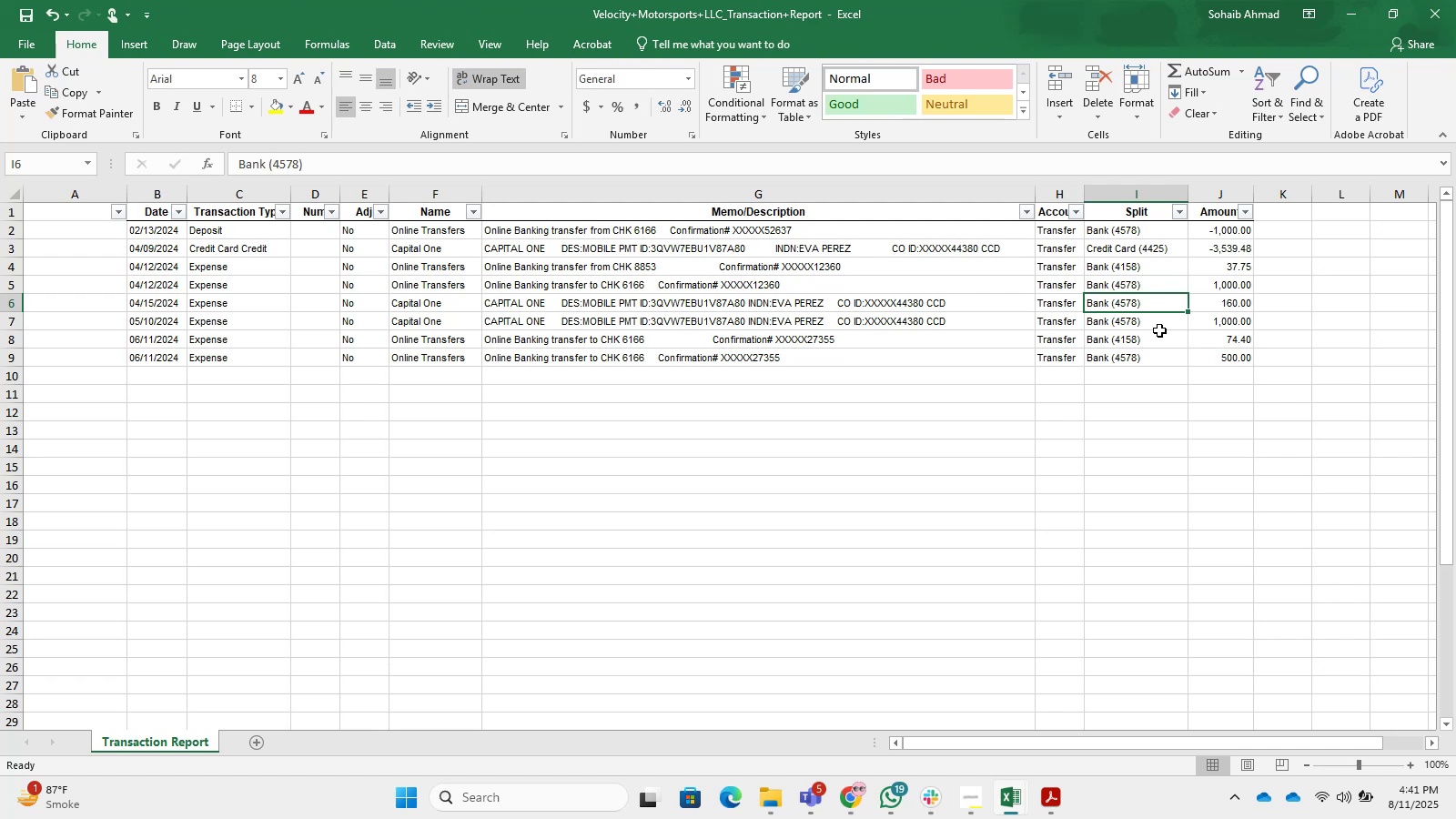 
left_click([1067, 412])
 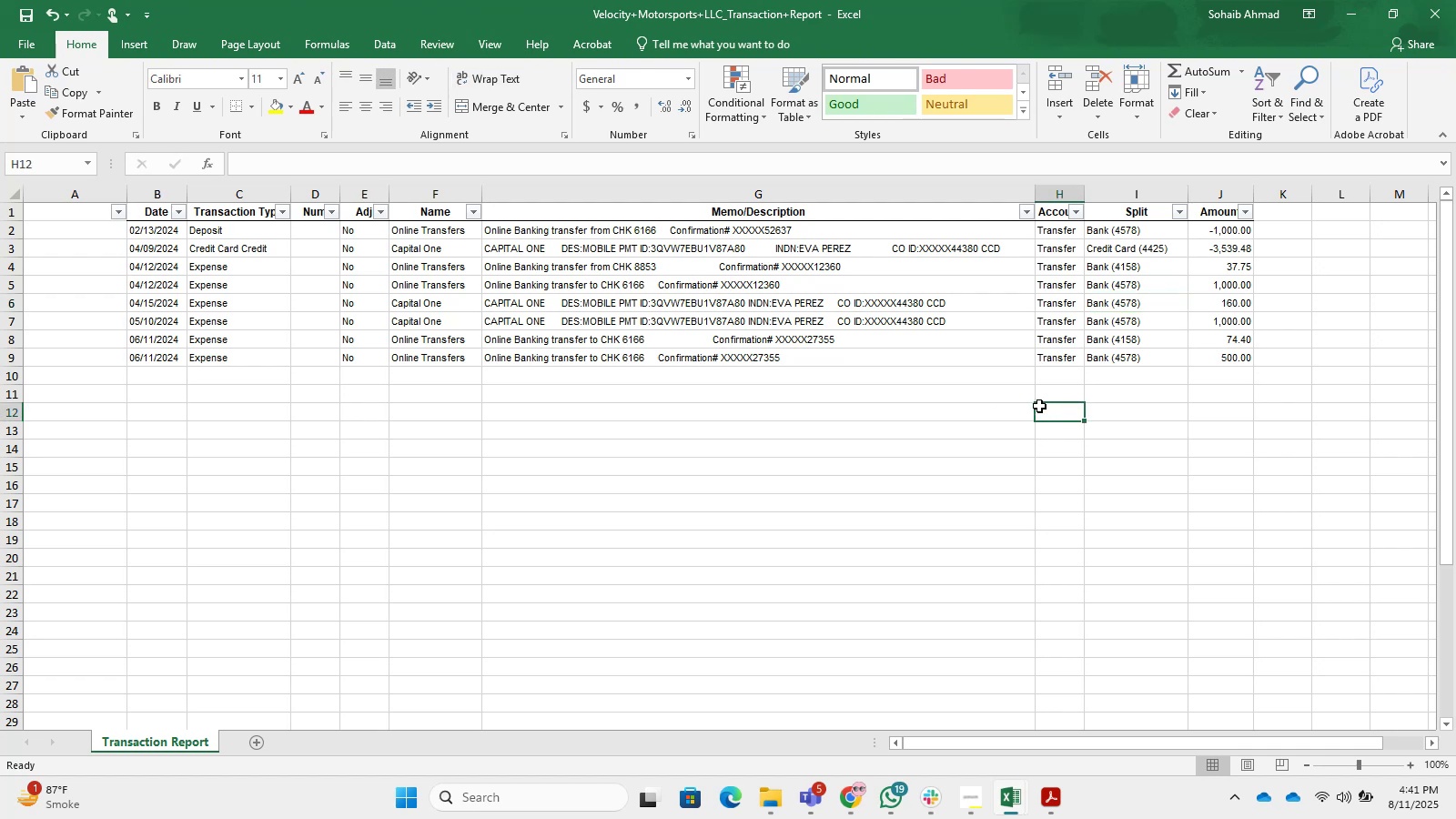 
left_click([1234, 244])
 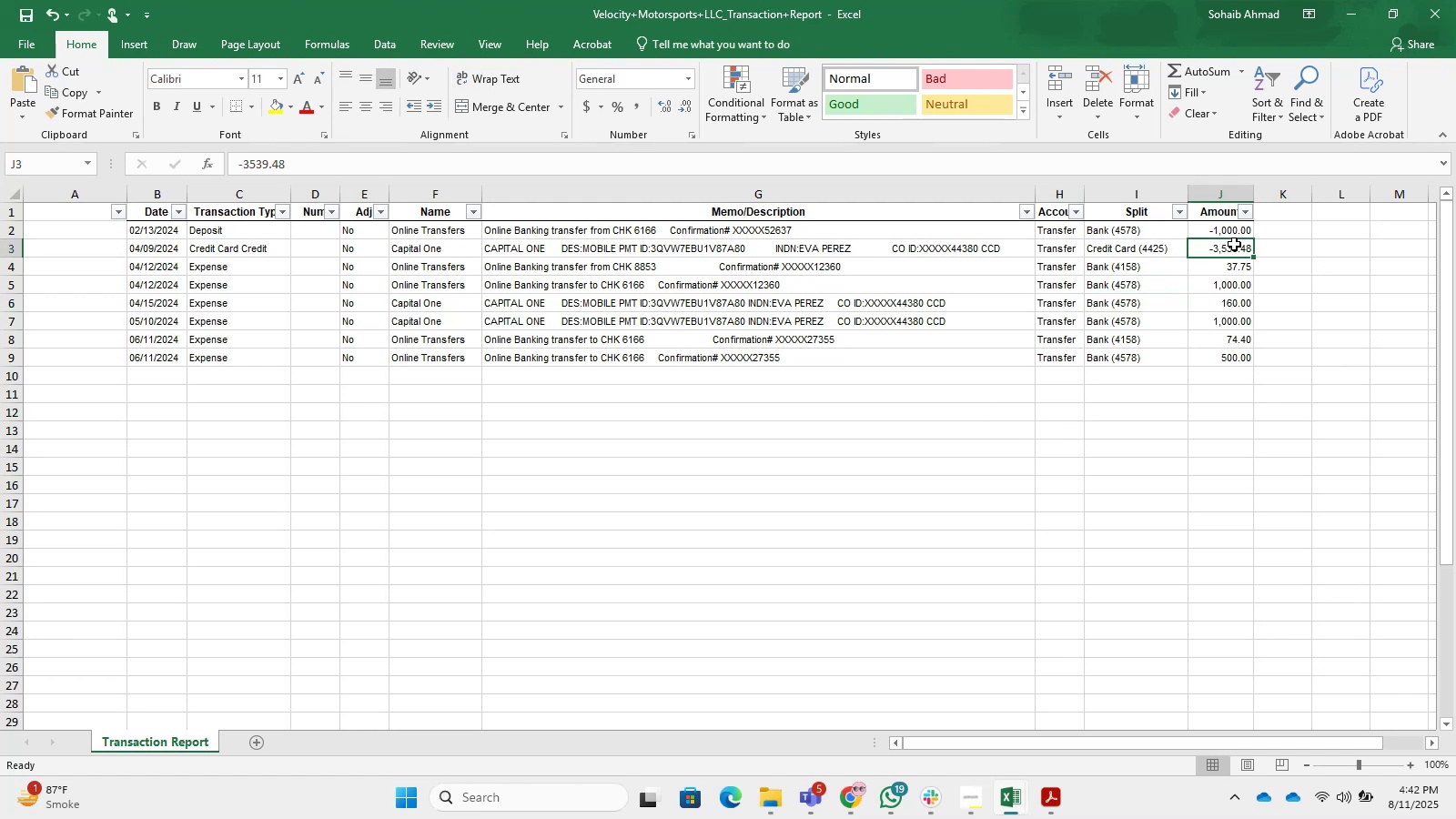 
key(Control+C)
 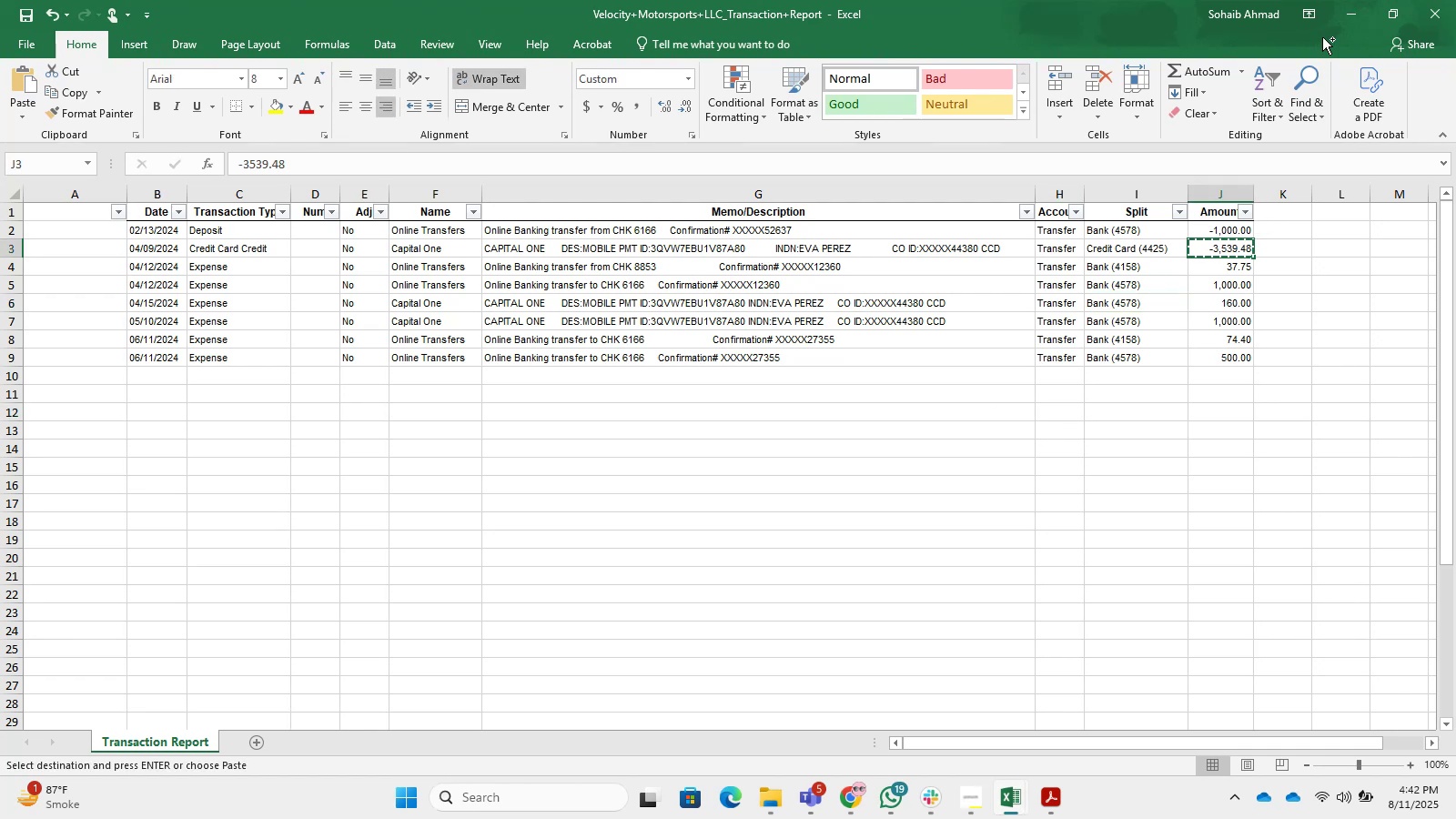 
left_click([1340, 5])
 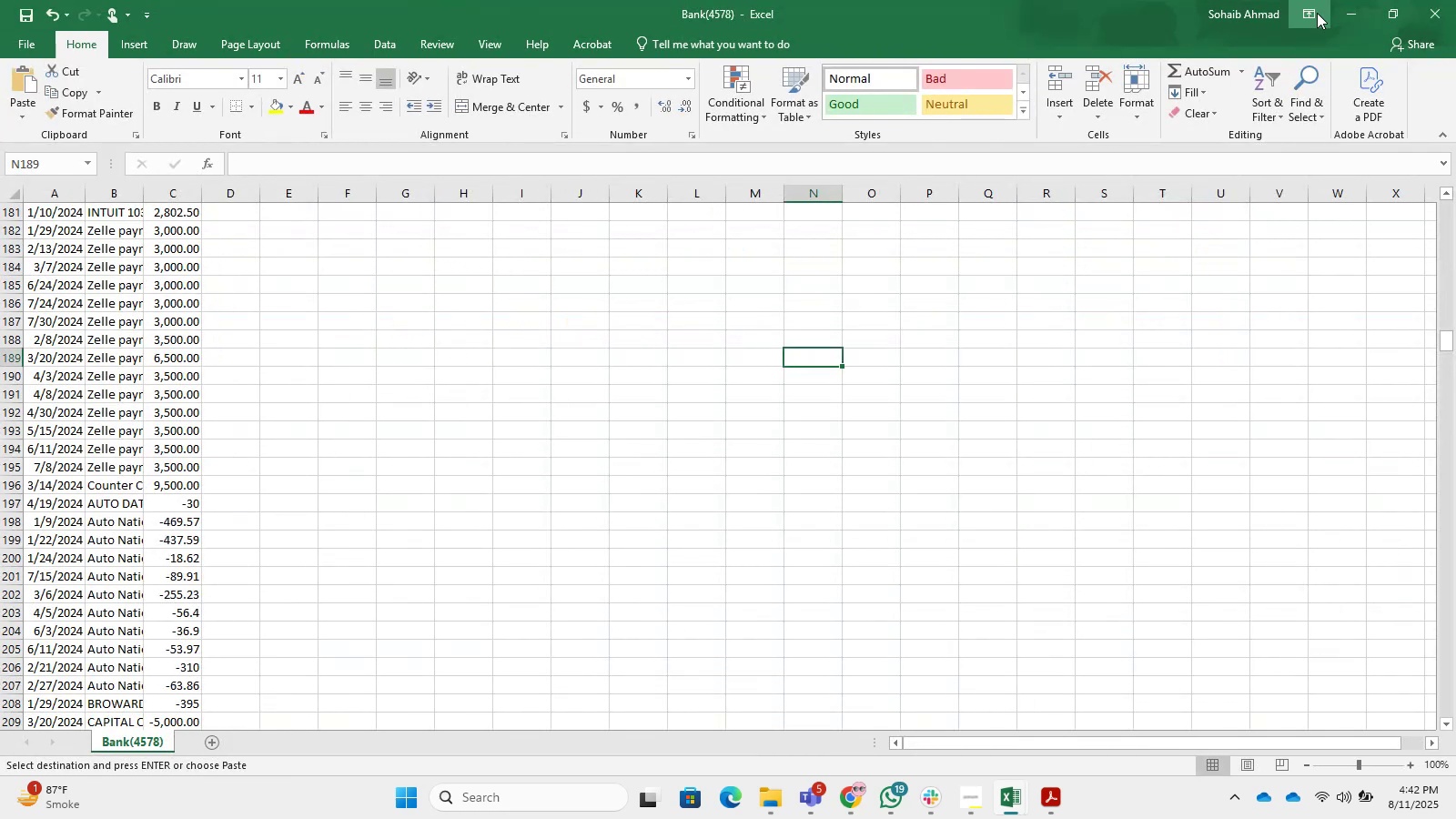 
left_click([1348, 0])
 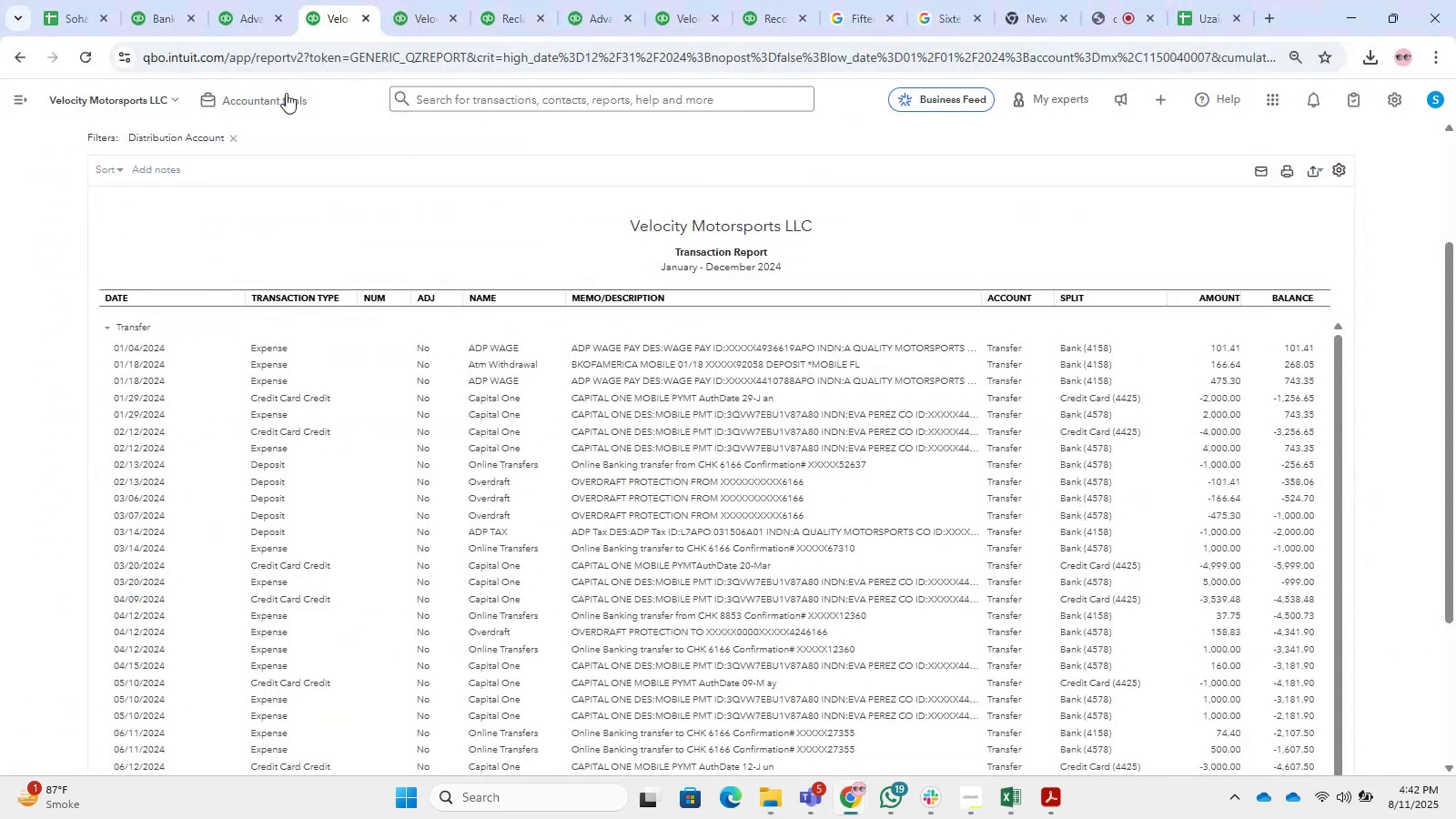 
double_click([264, 0])
 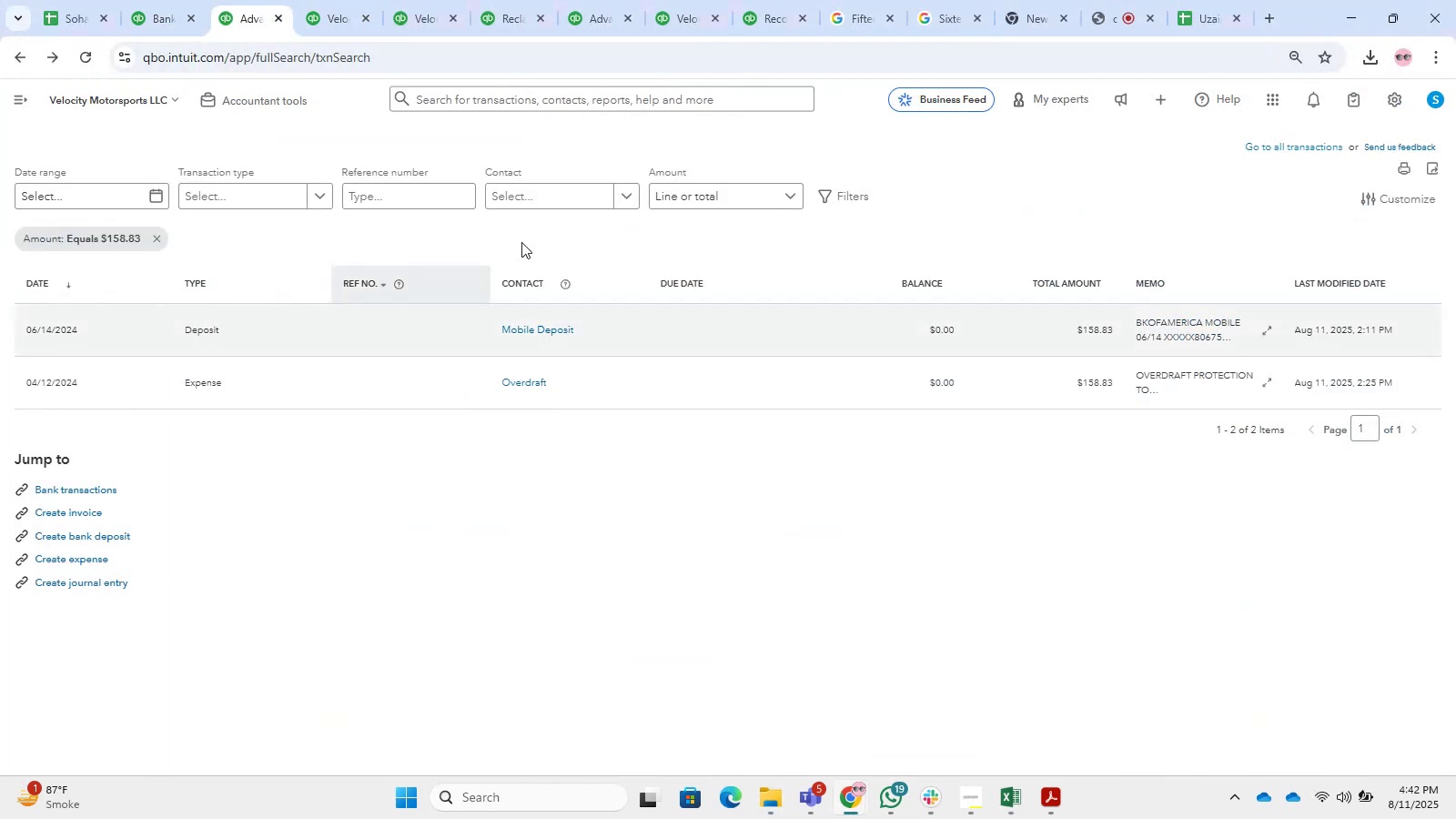 
left_click([710, 195])
 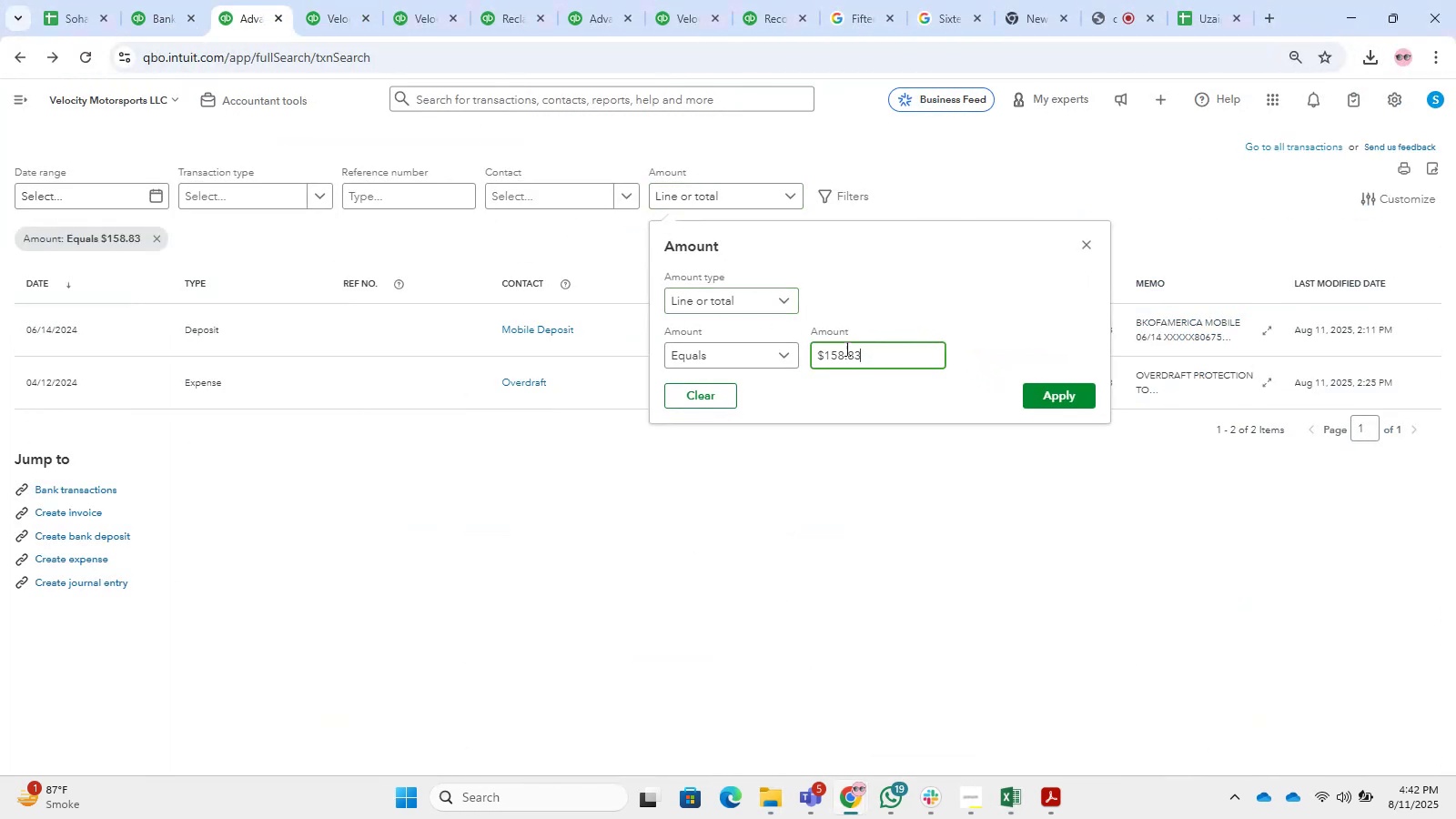 
key(Control+ControlLeft)
 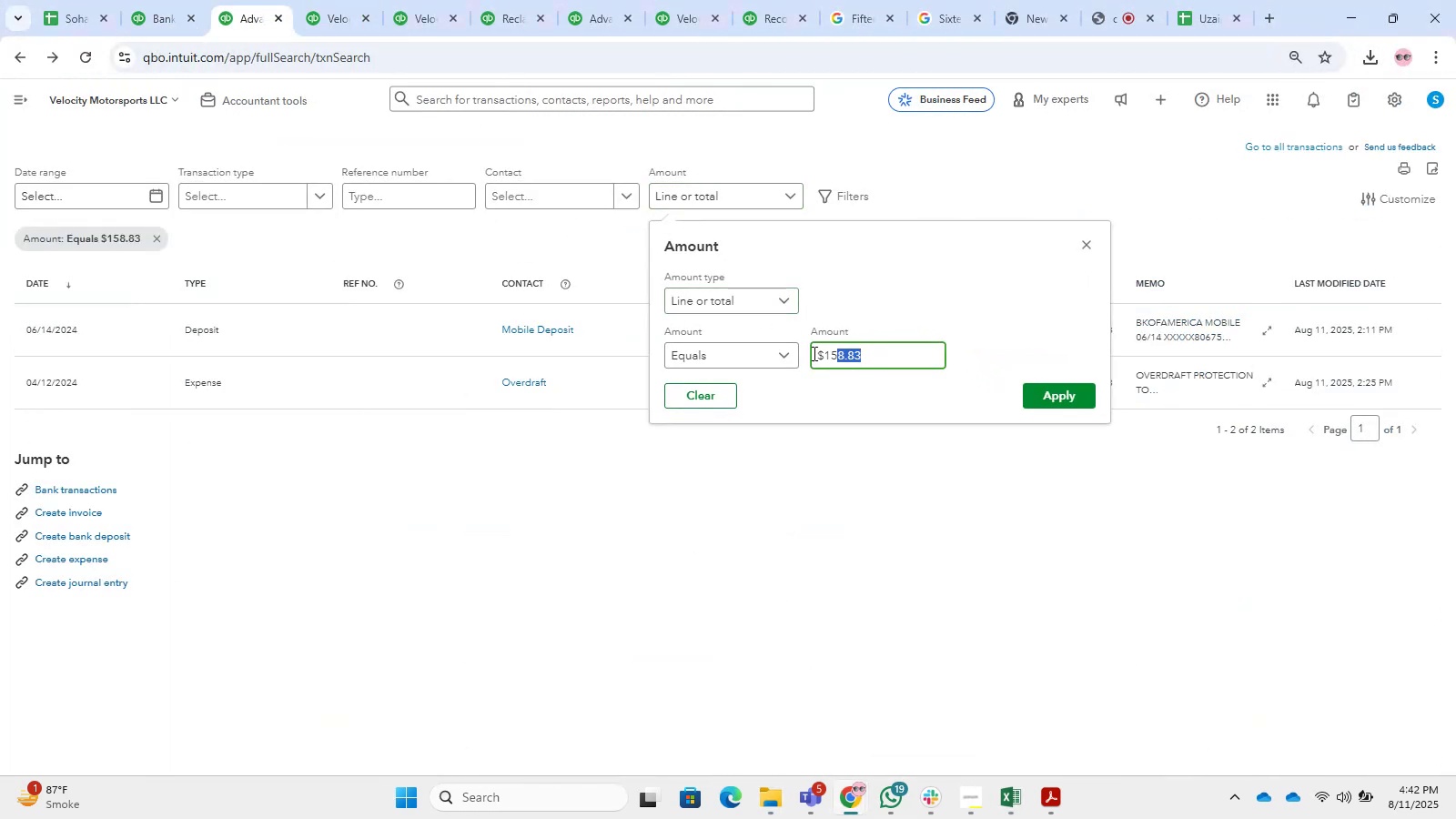 
key(Control+V)
 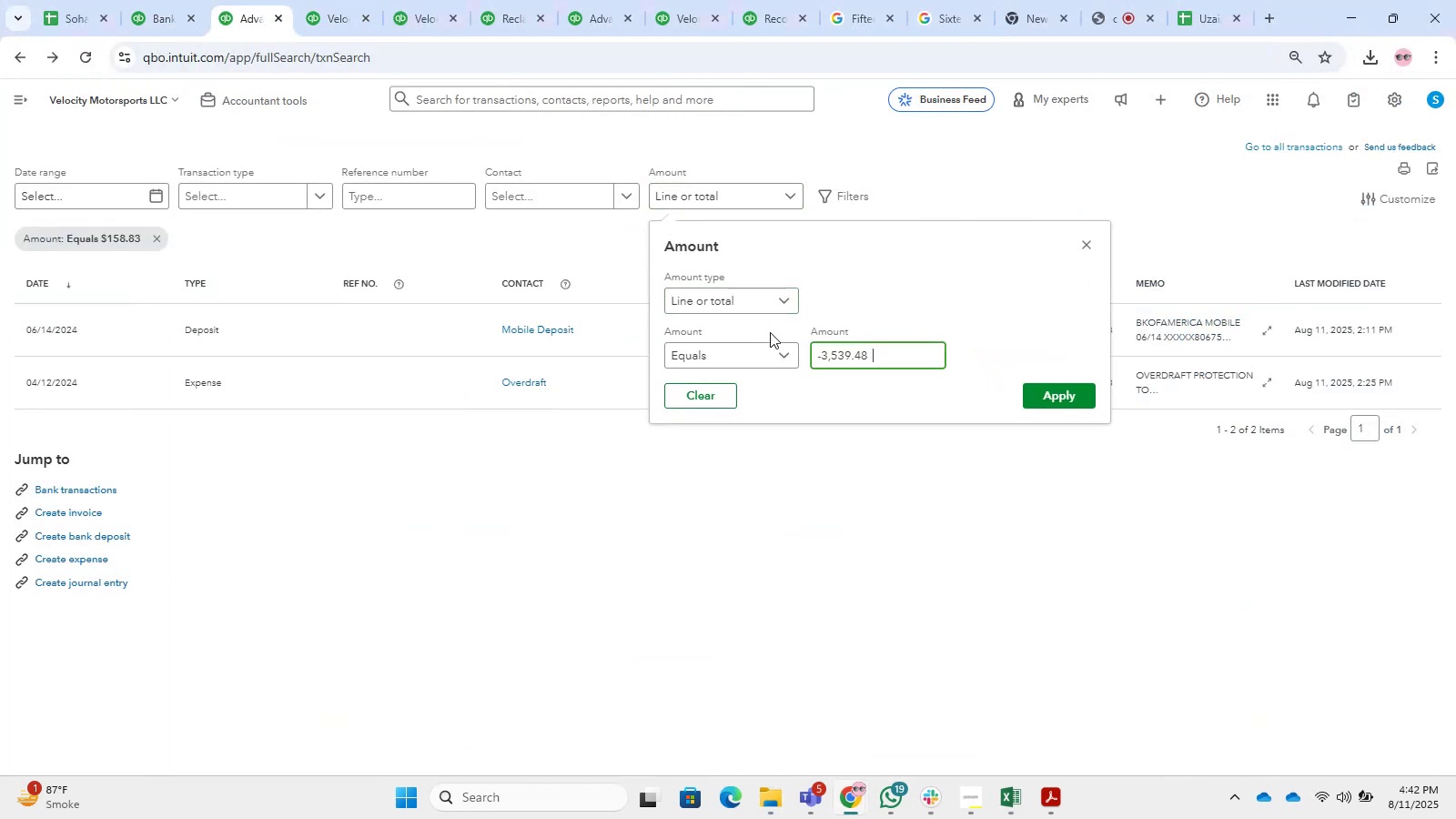 
key(NumpadEnter)
 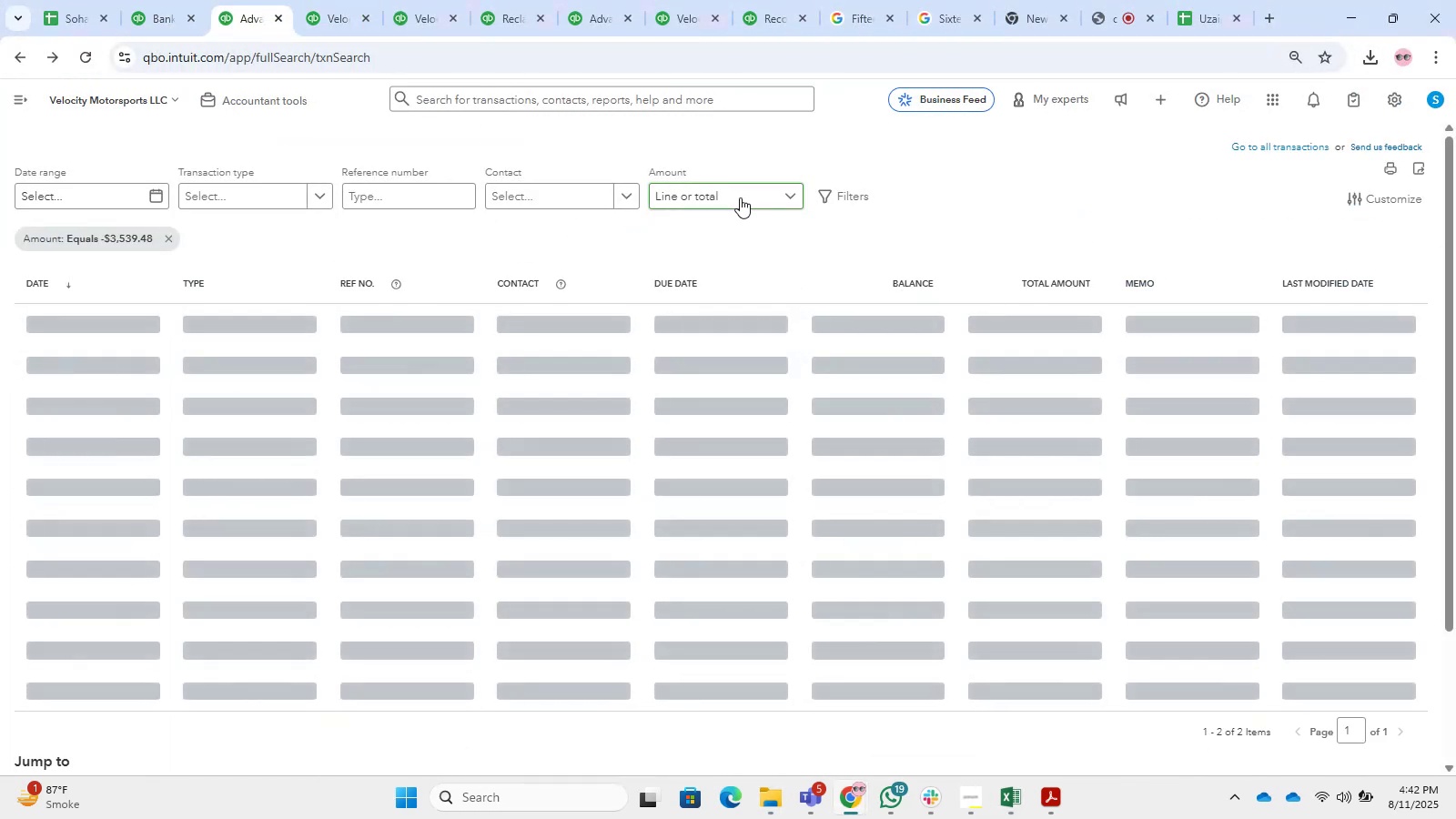 
left_click([740, 197])
 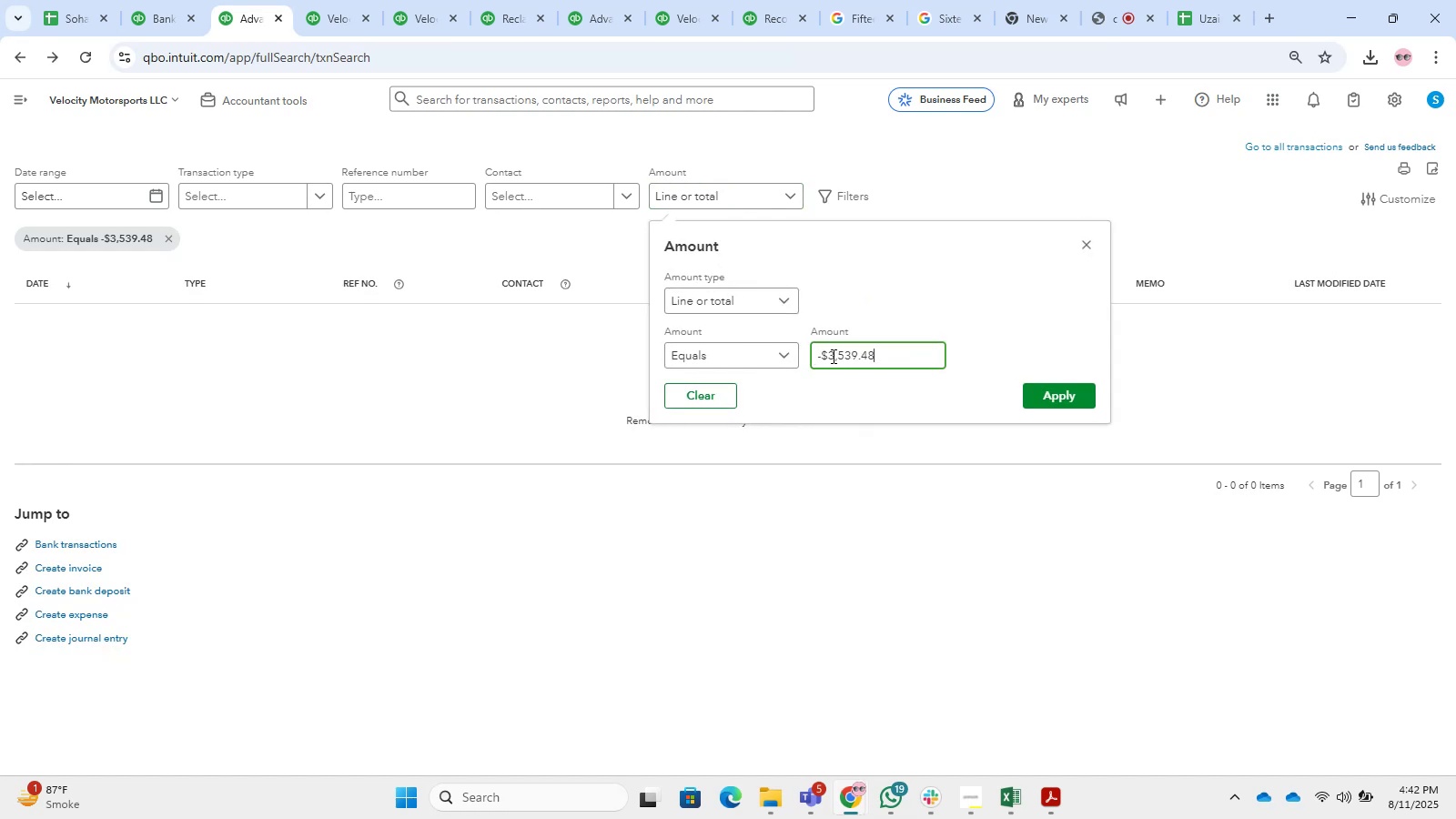 
key(Backspace)
 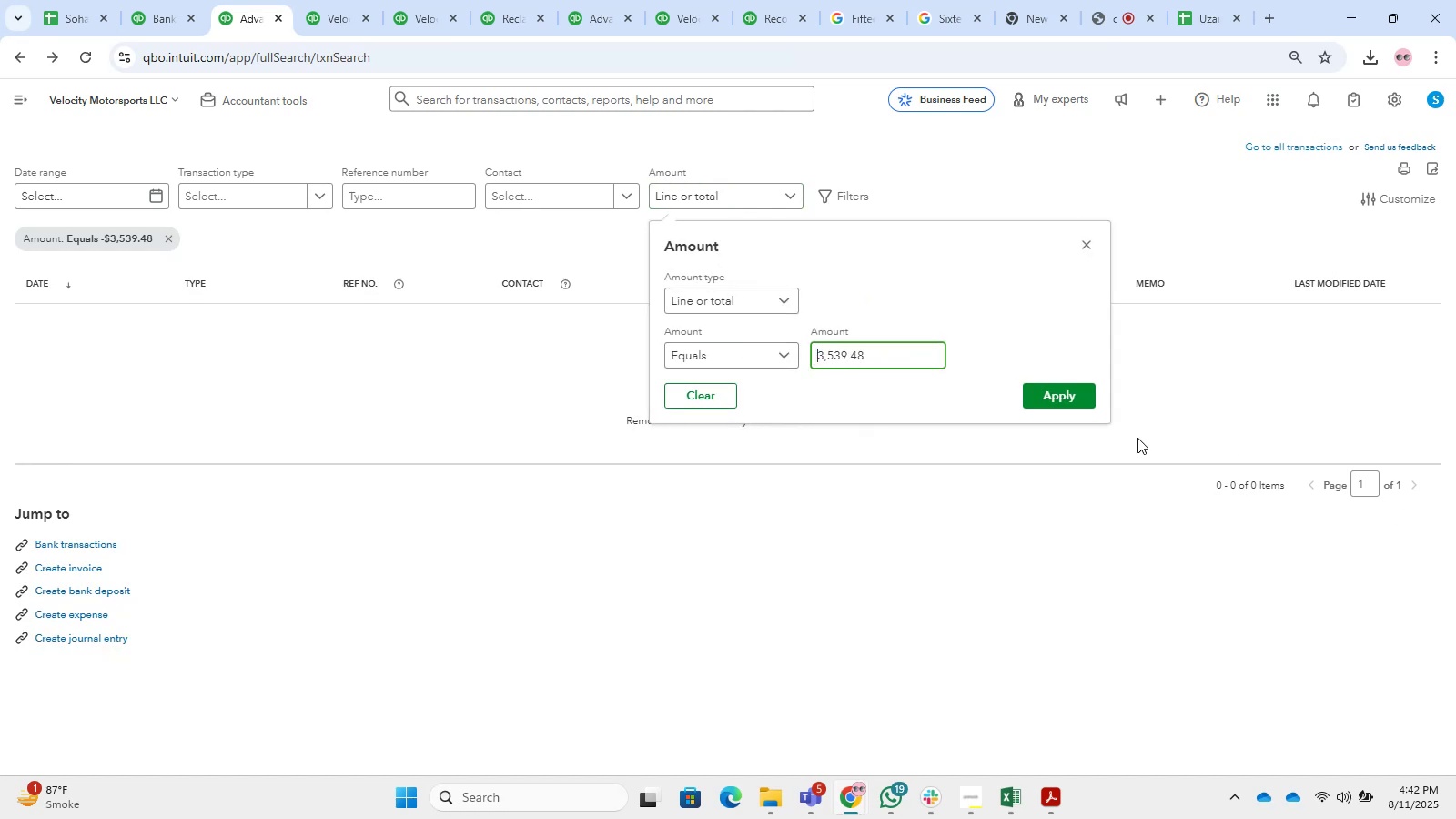 
left_click([1071, 399])
 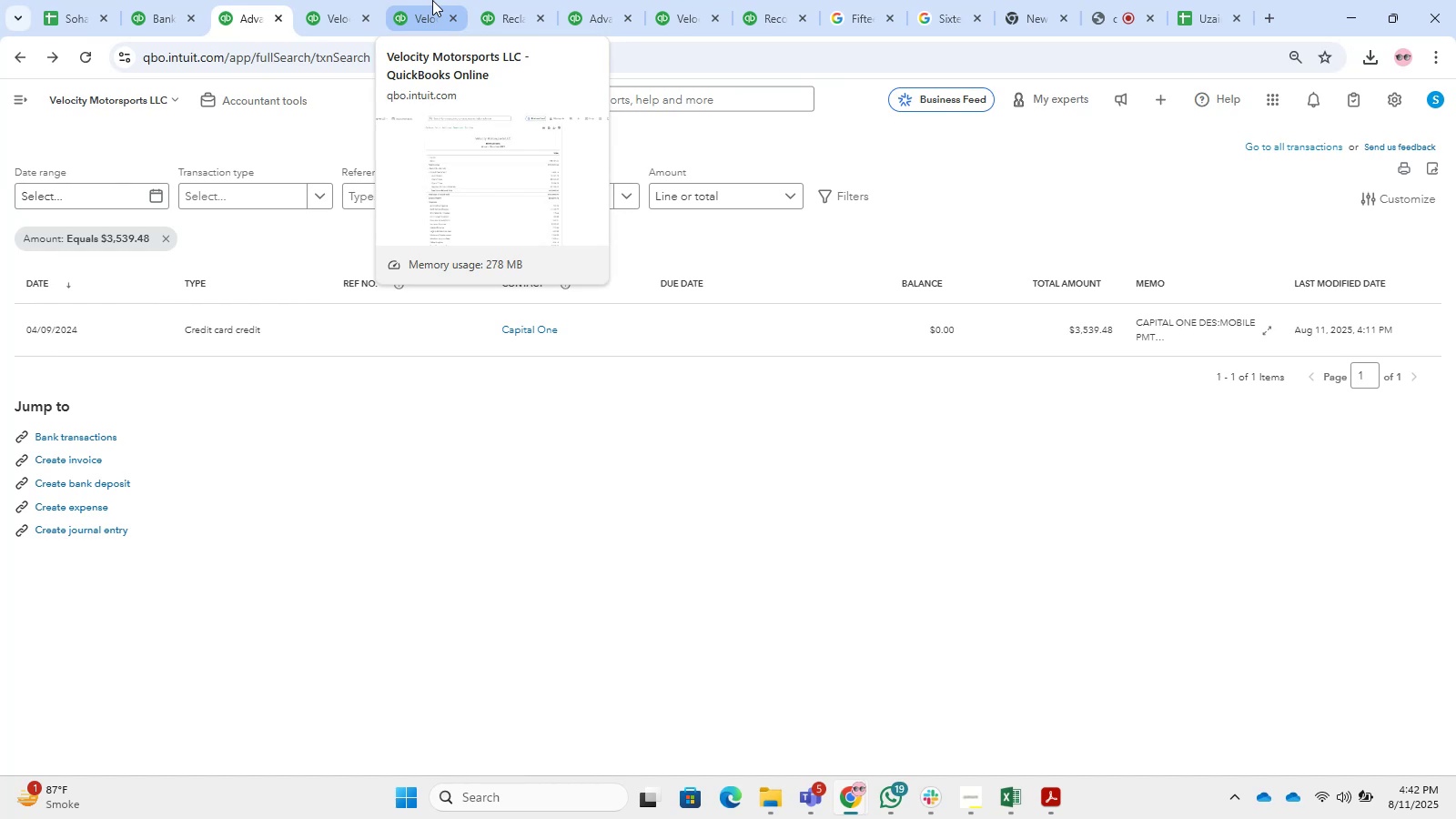 
wait(48.32)
 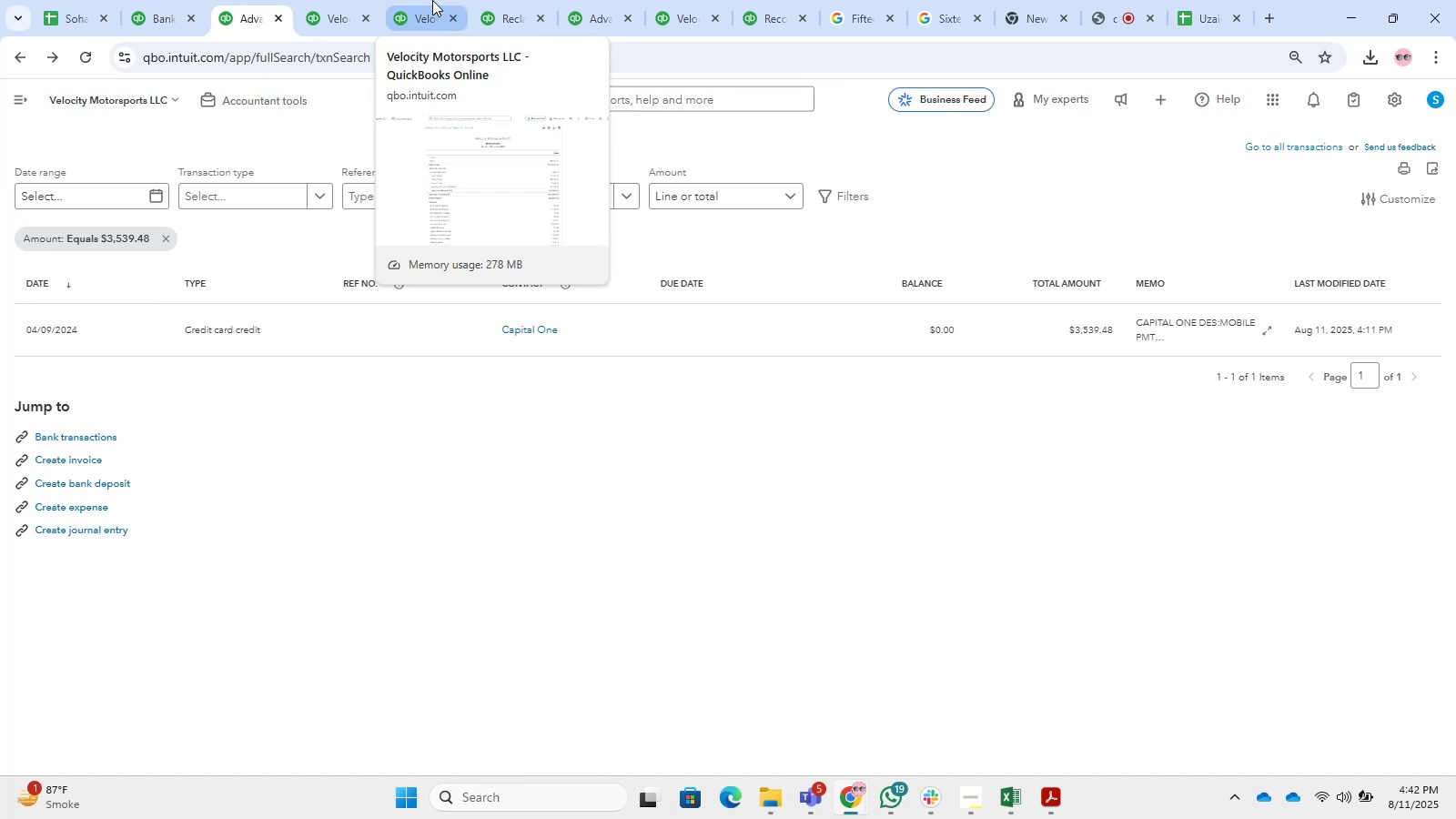 
mouse_move([525, -29])
 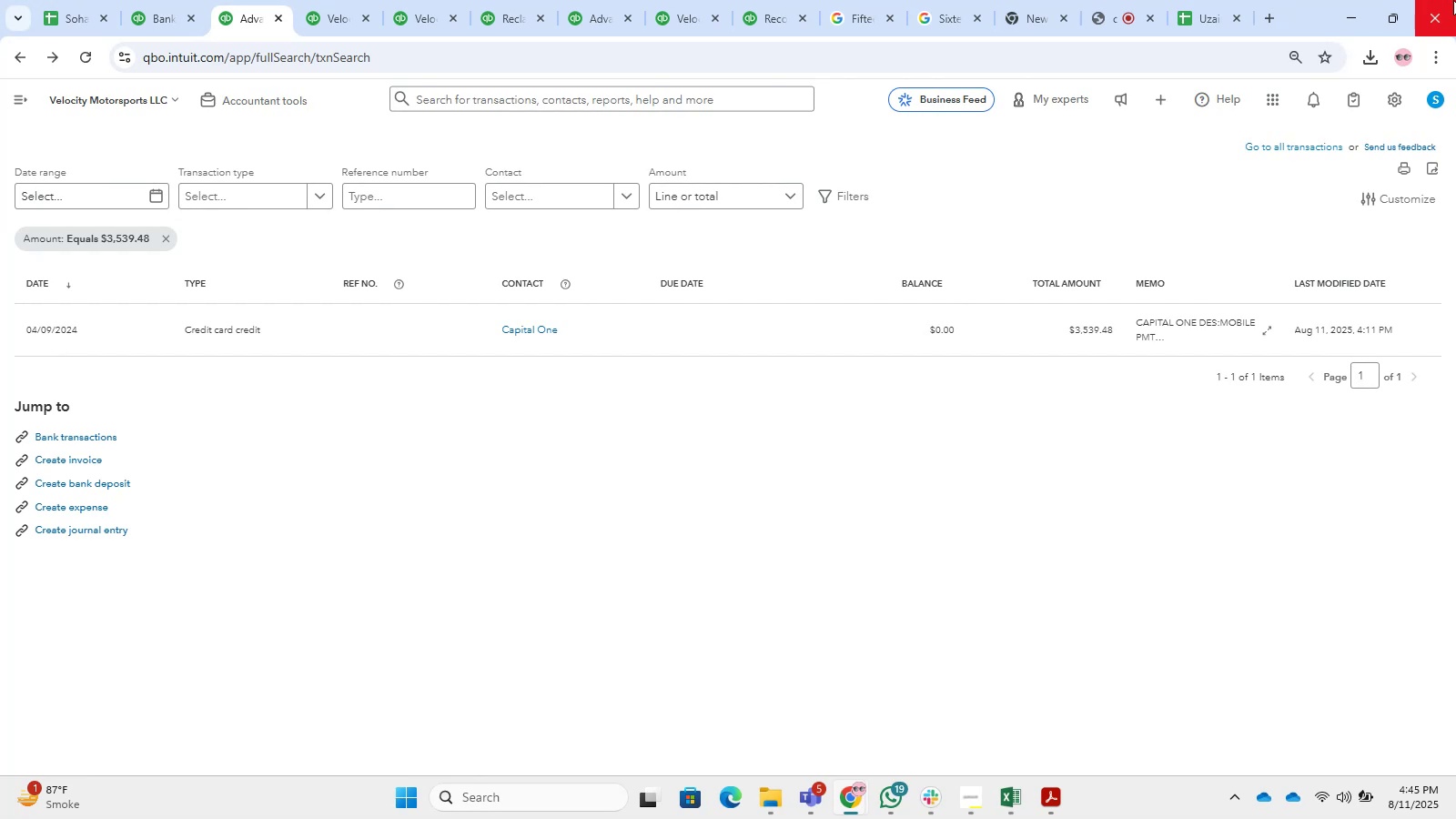 
wait(160.46)
 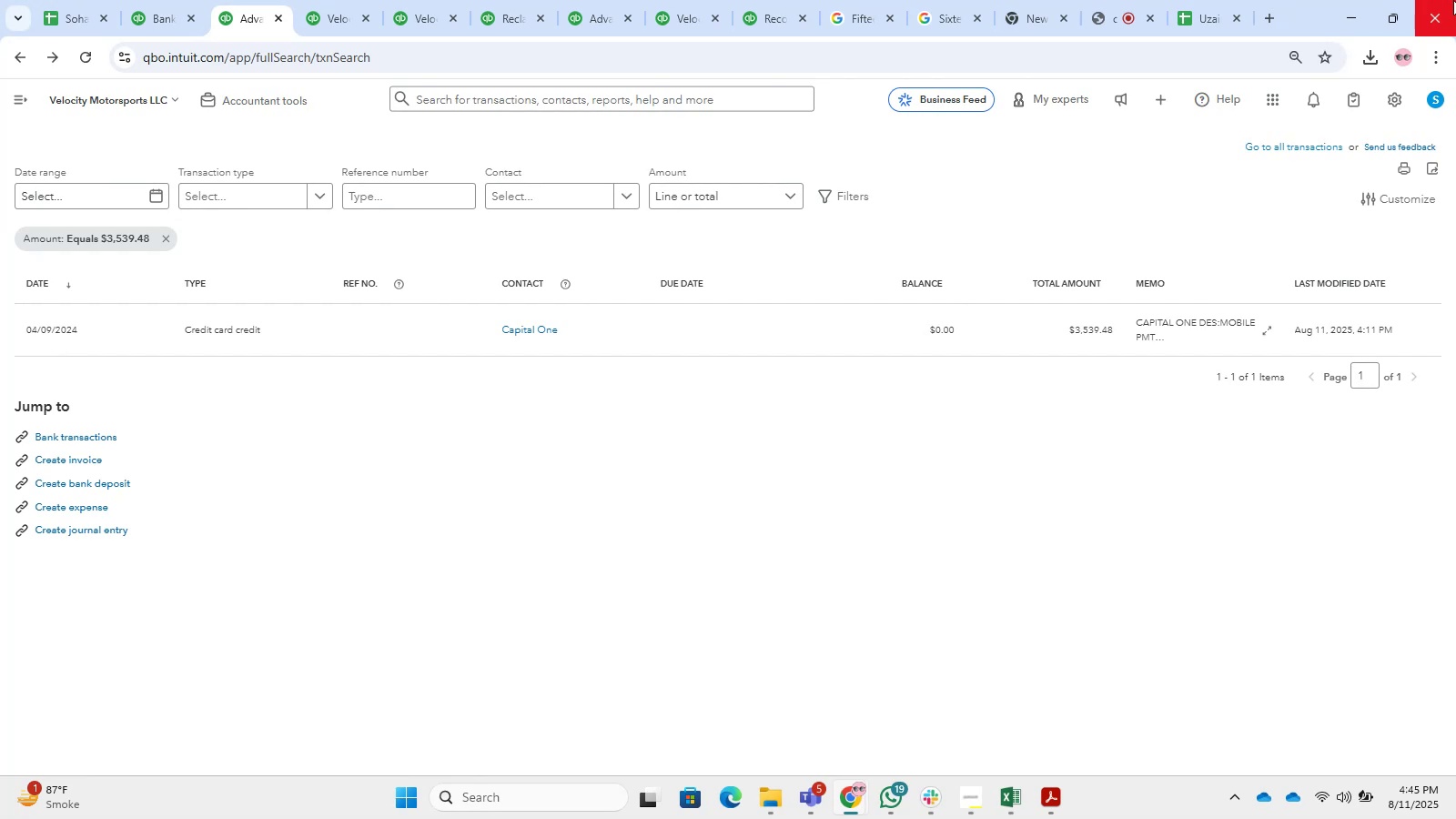 
mouse_move([1196, -22])
 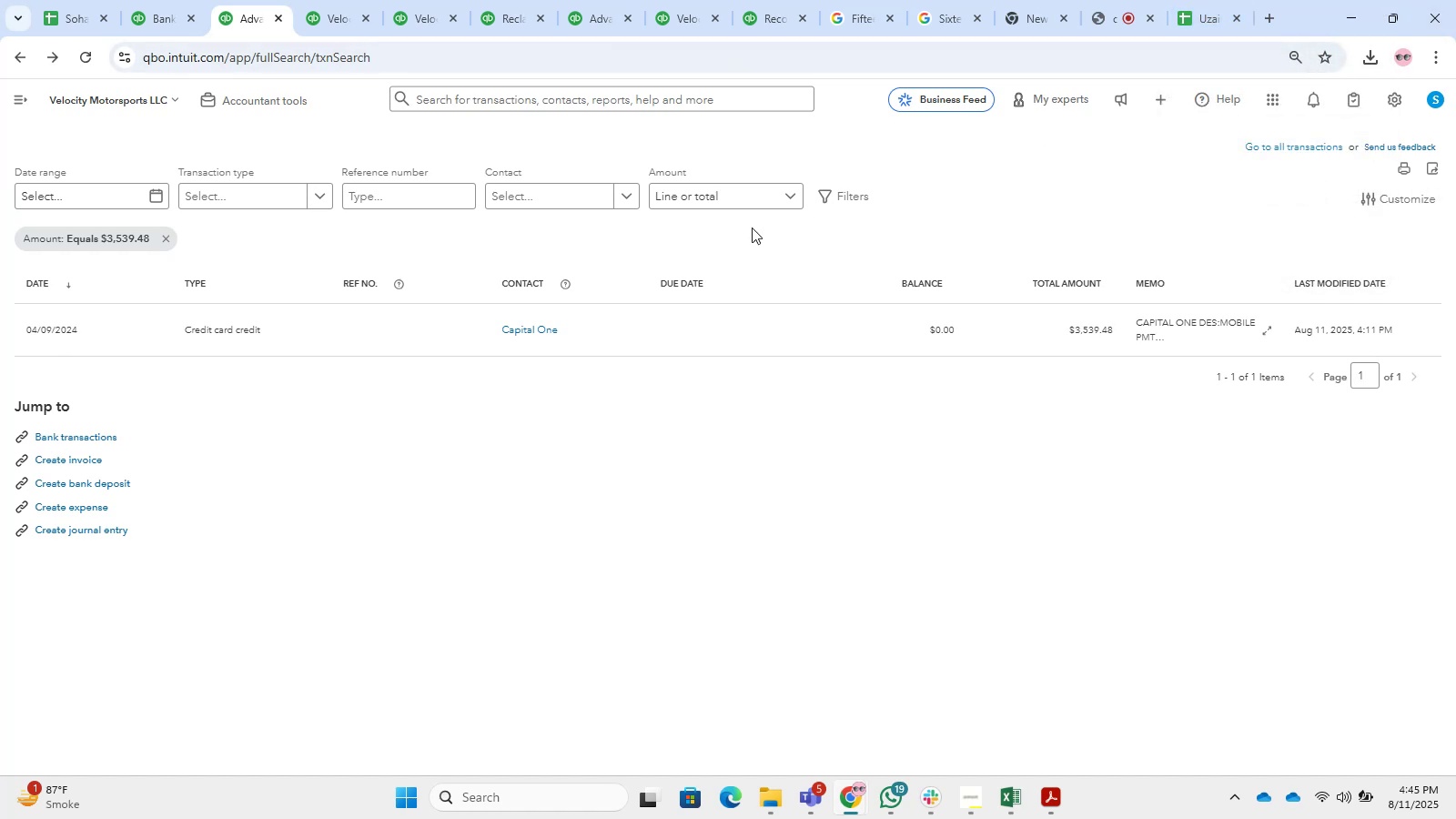 
left_click([458, 350])
 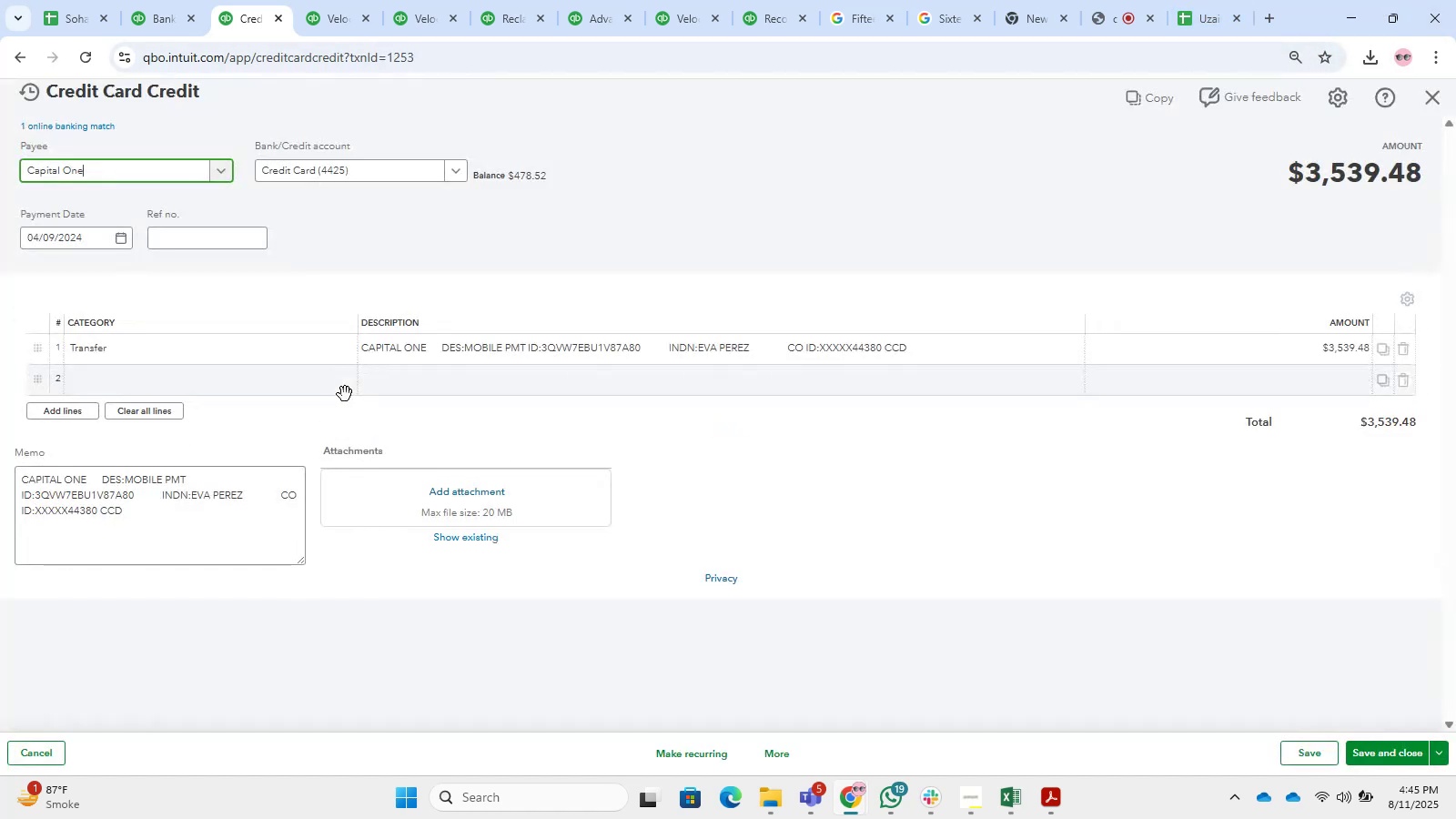 
wait(5.26)
 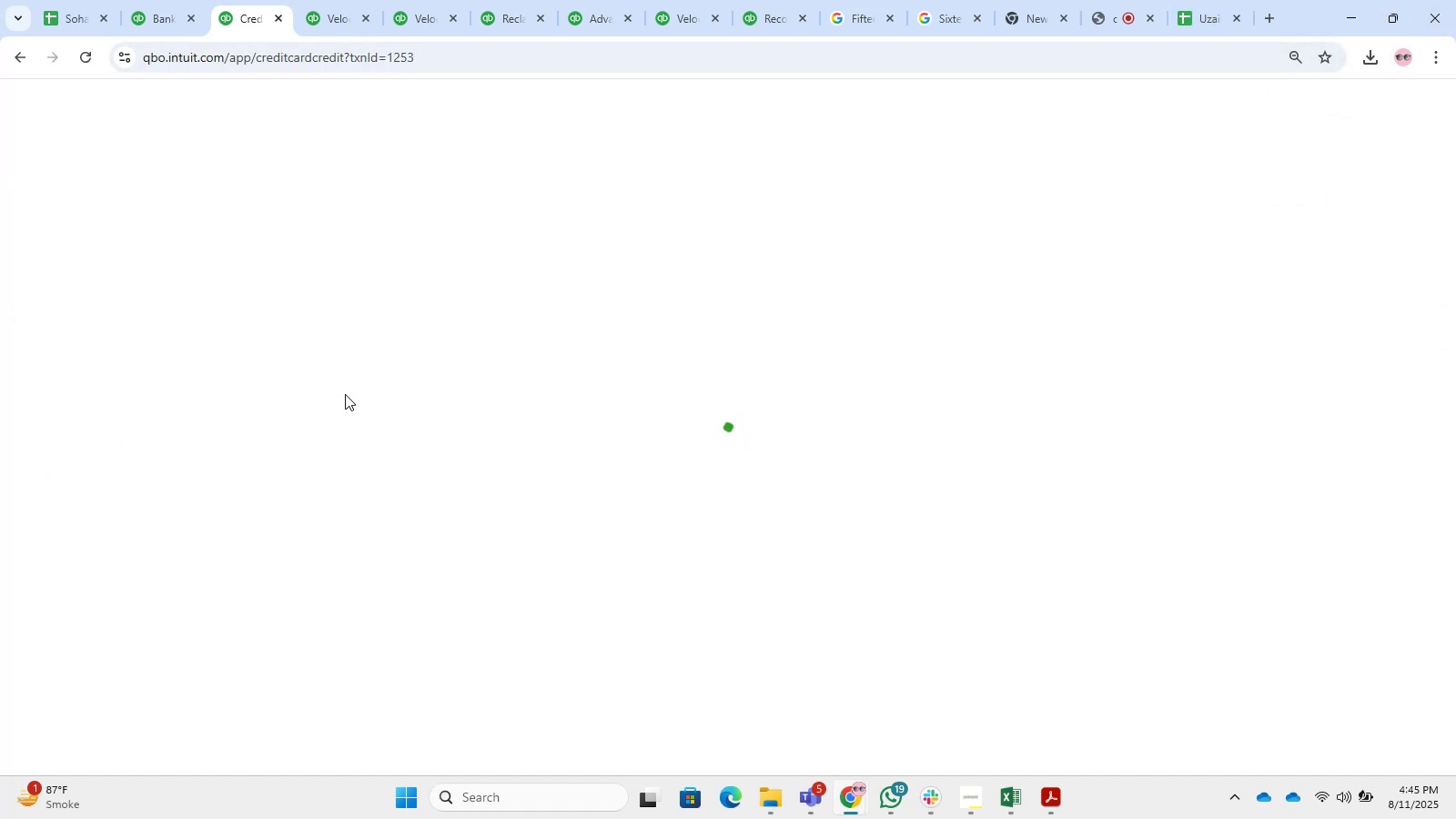 
mouse_move([165, -12])
 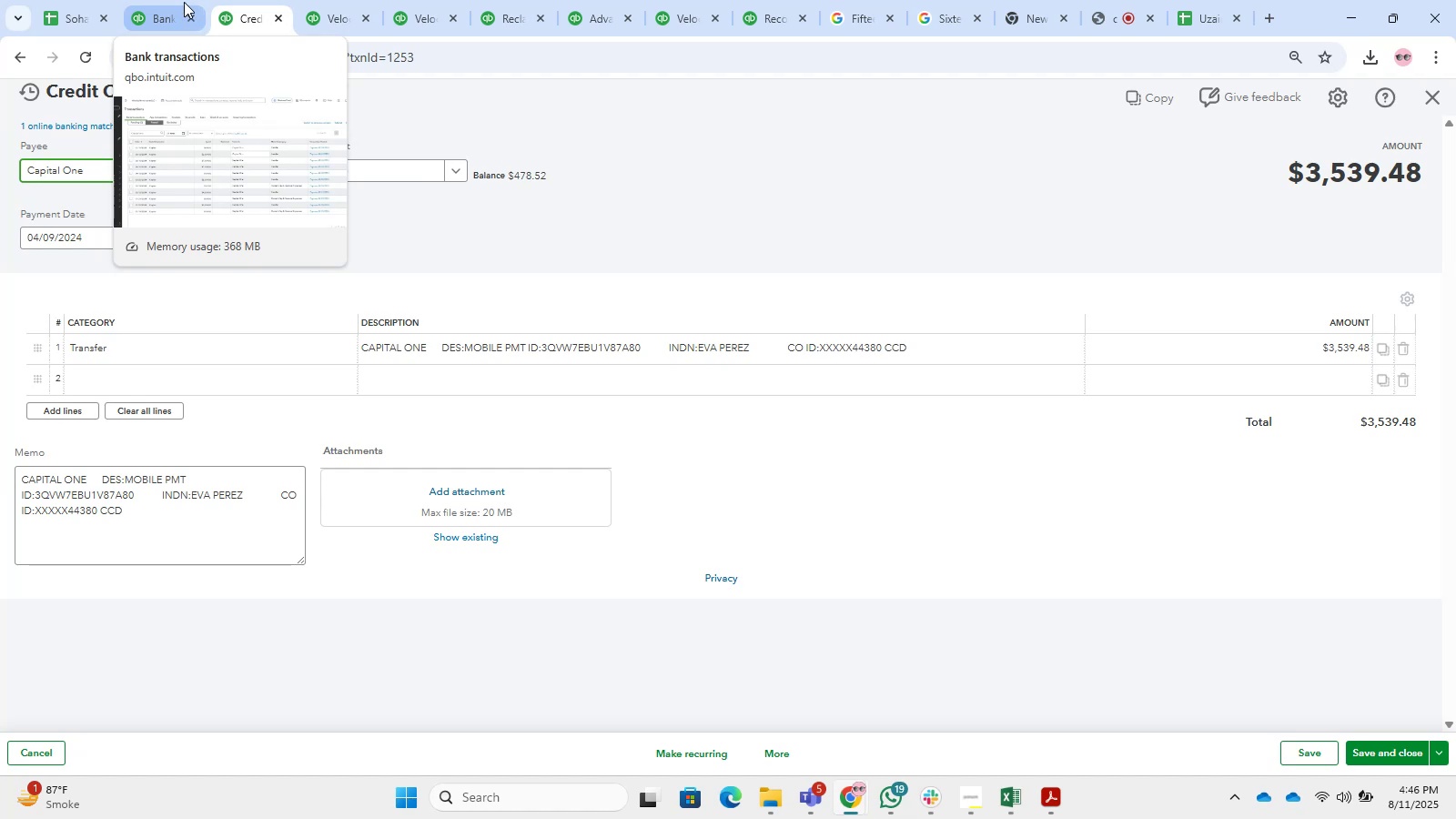 
wait(16.95)
 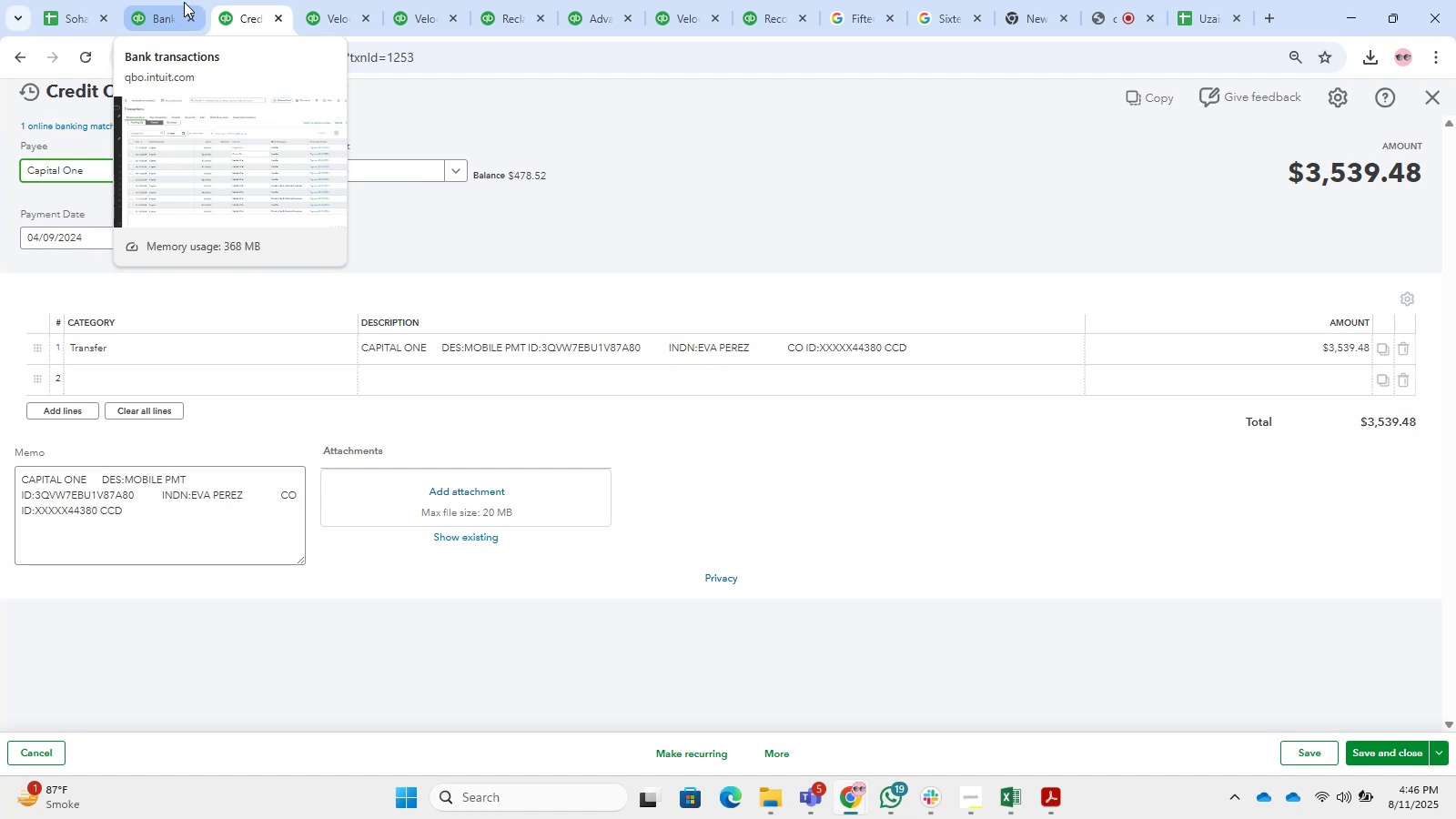 
left_click([178, 348])
 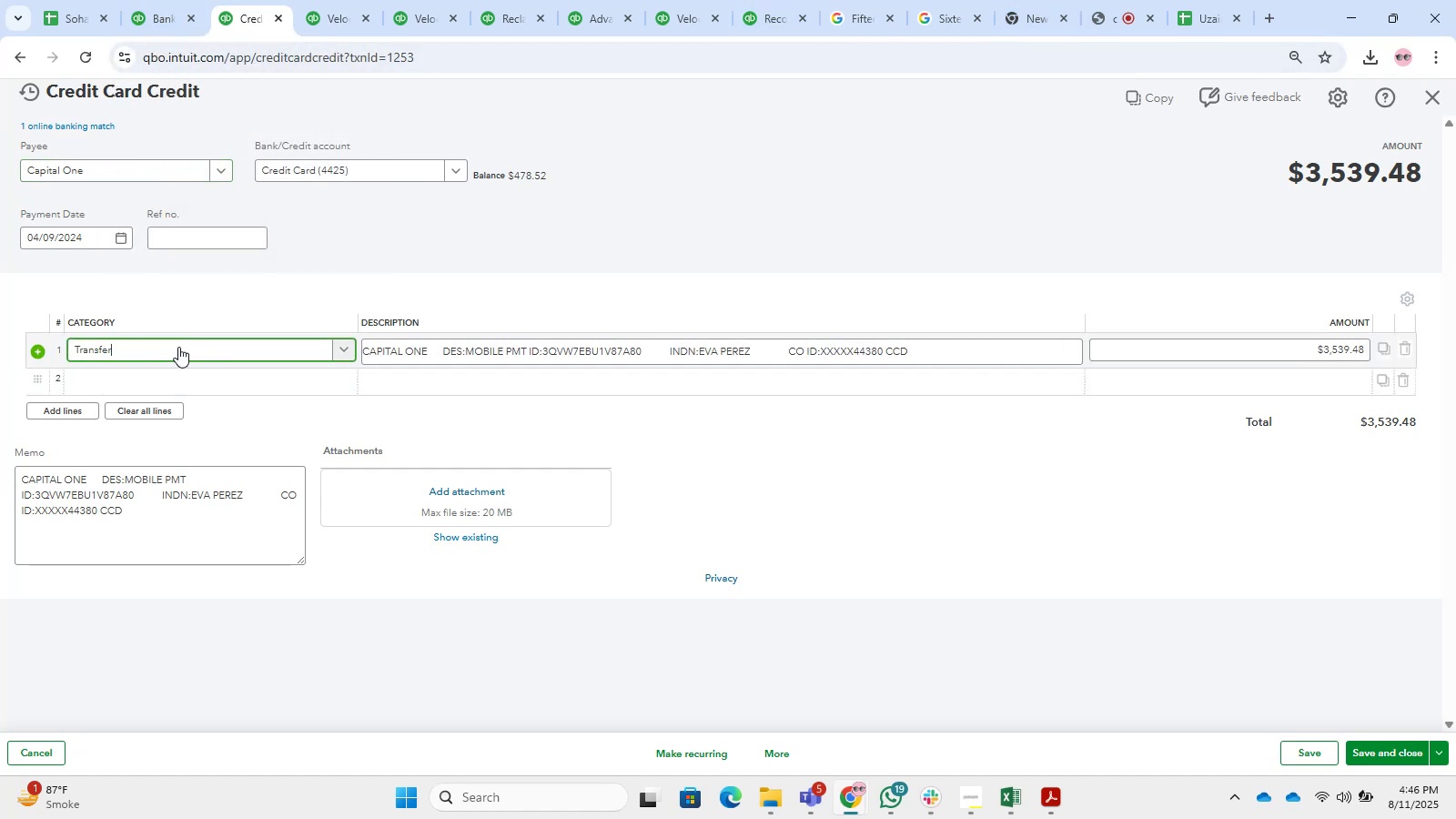 
left_click([191, 339])
 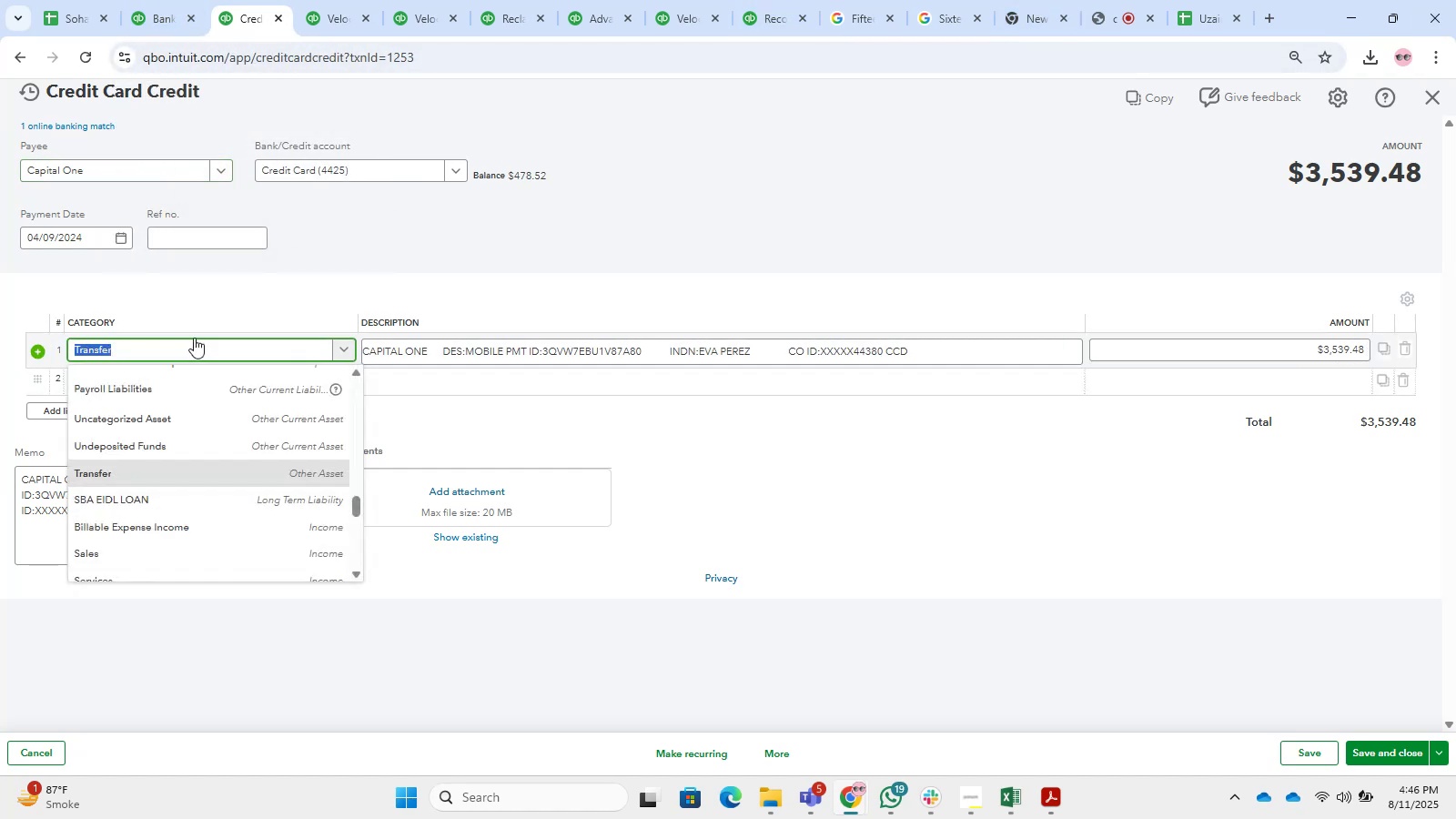 
type(ask)
 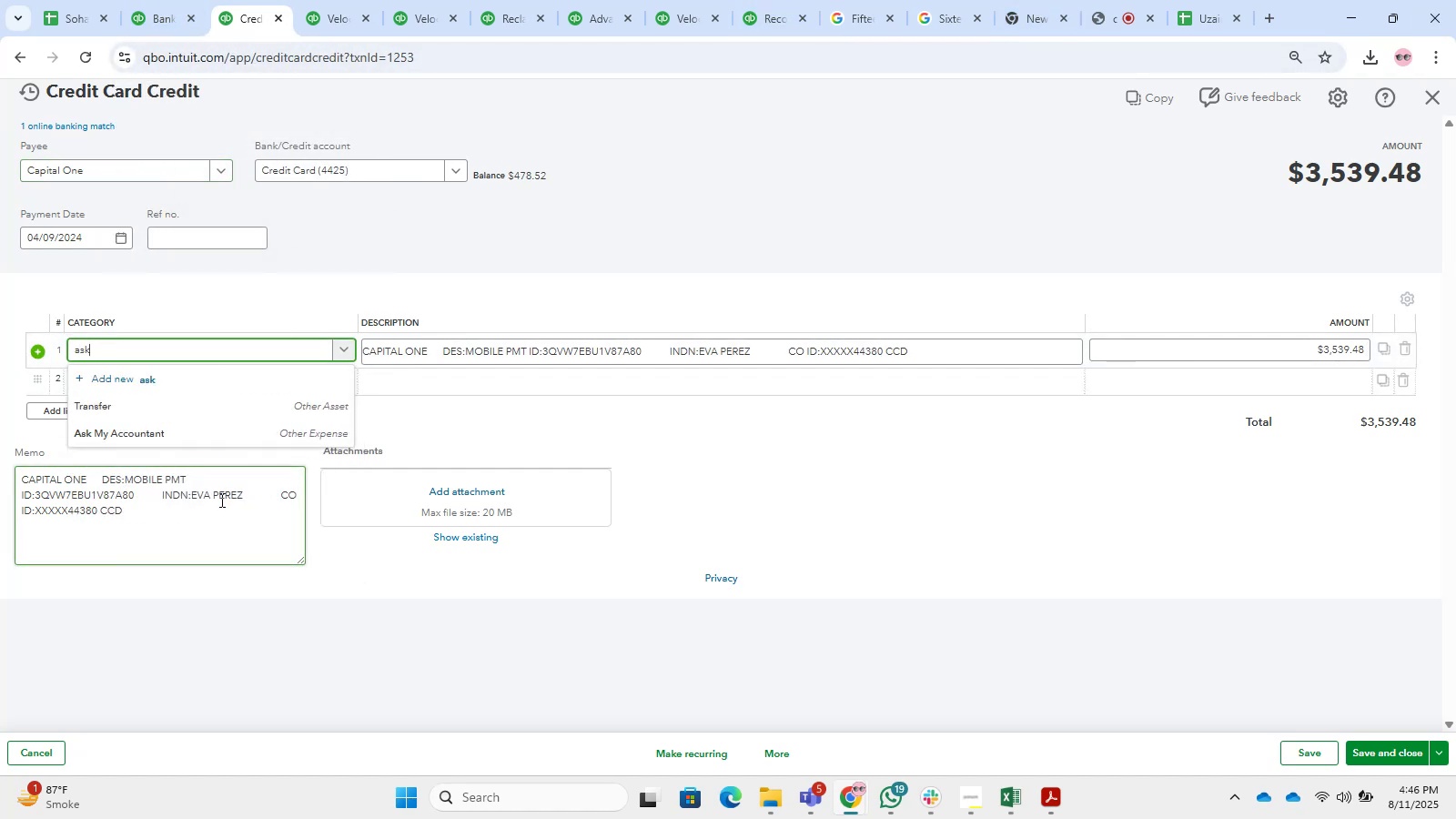 
left_click([223, 431])
 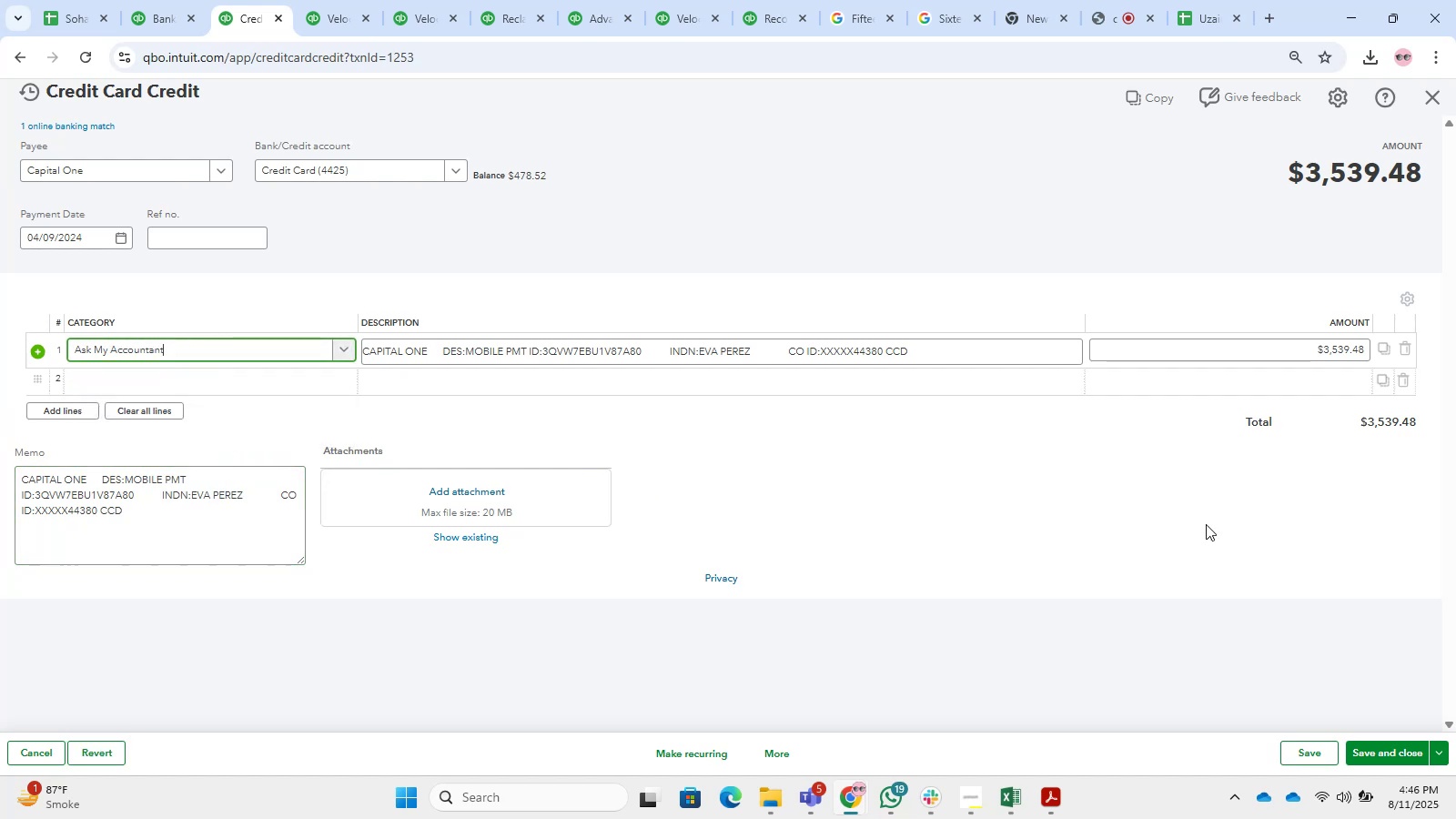 
scroll: coordinate [1349, 634], scroll_direction: down, amount: 1.0
 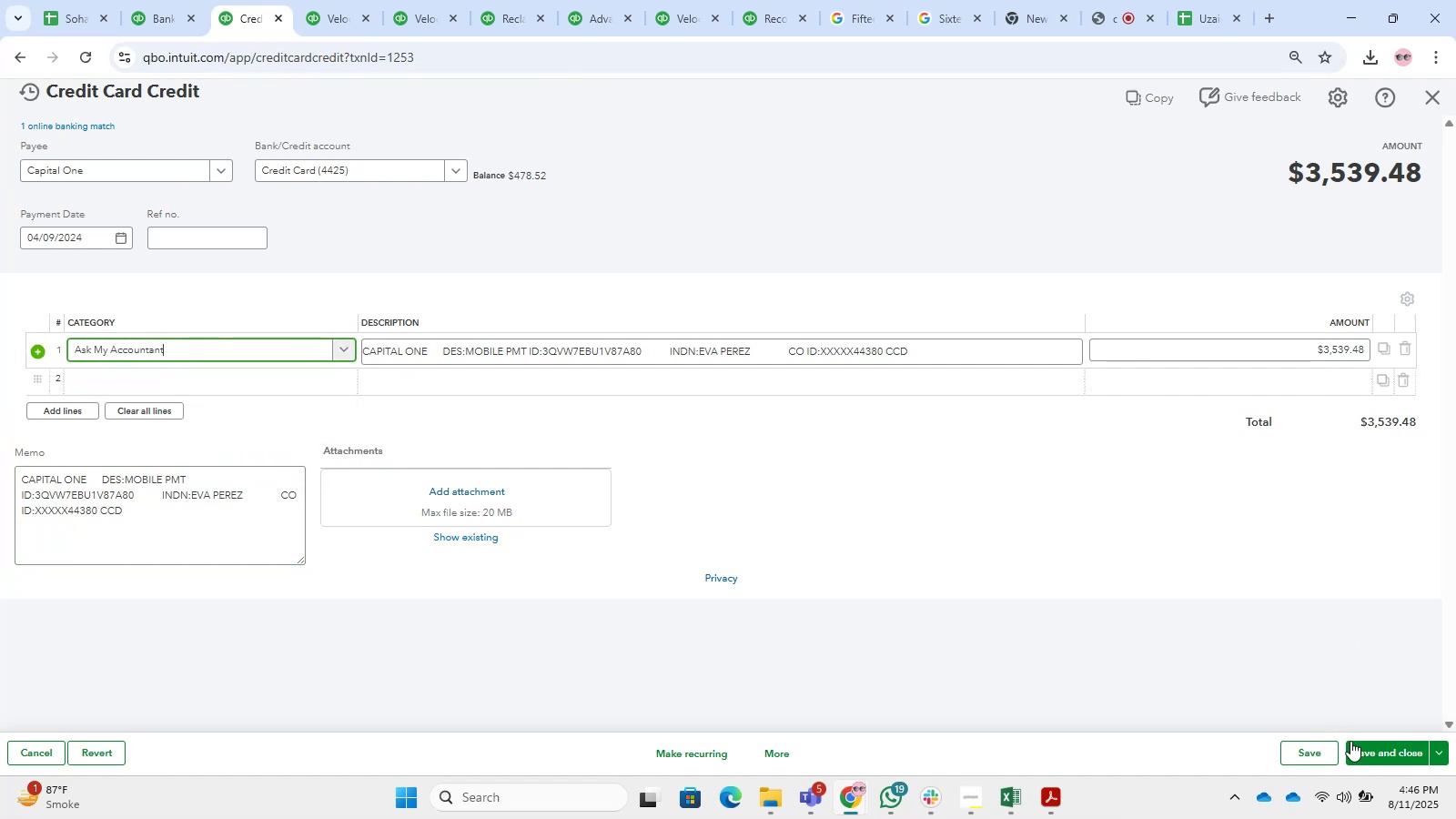 
left_click([1371, 761])
 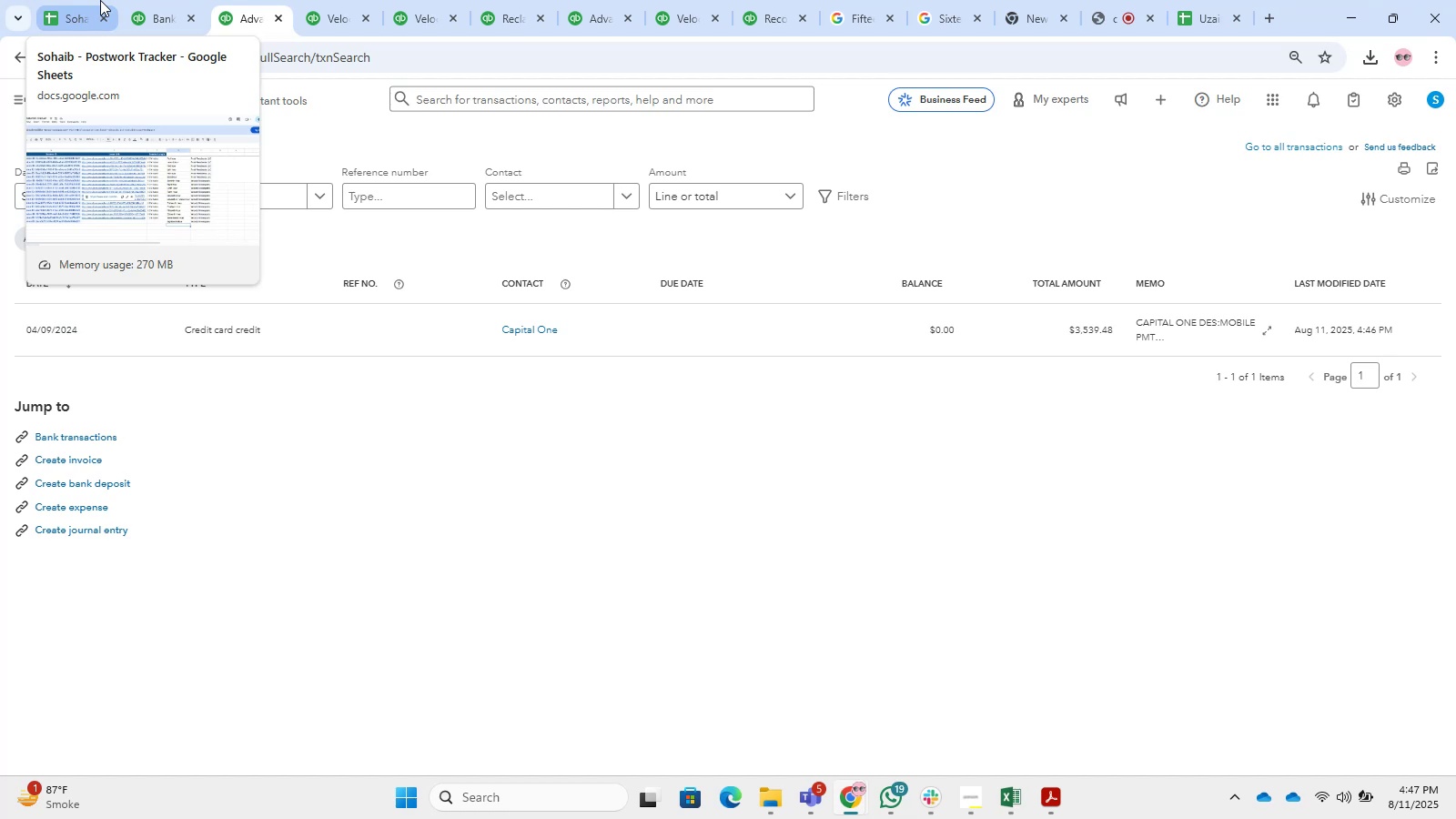 
wait(54.27)
 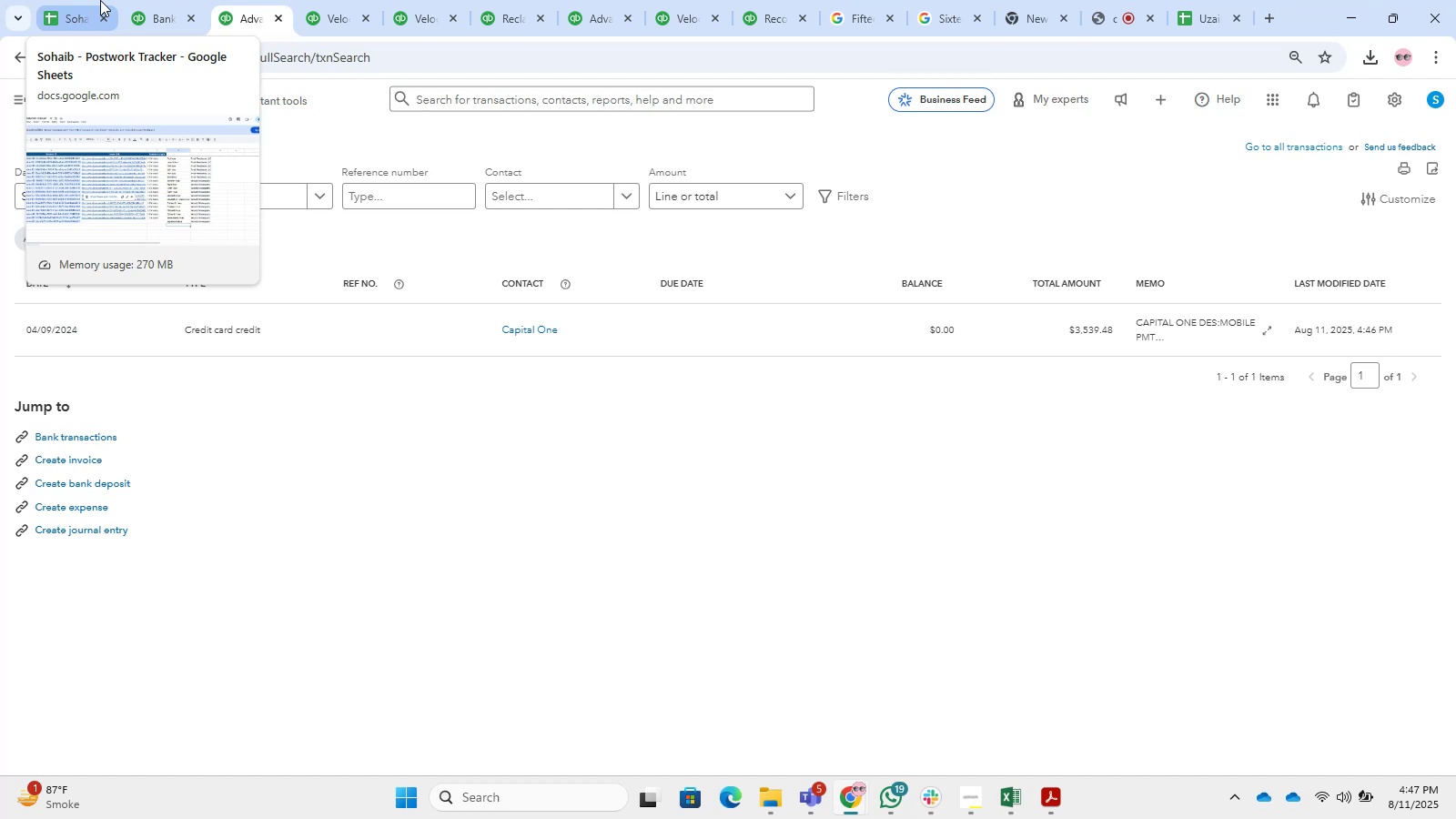 
left_click([537, 0])
 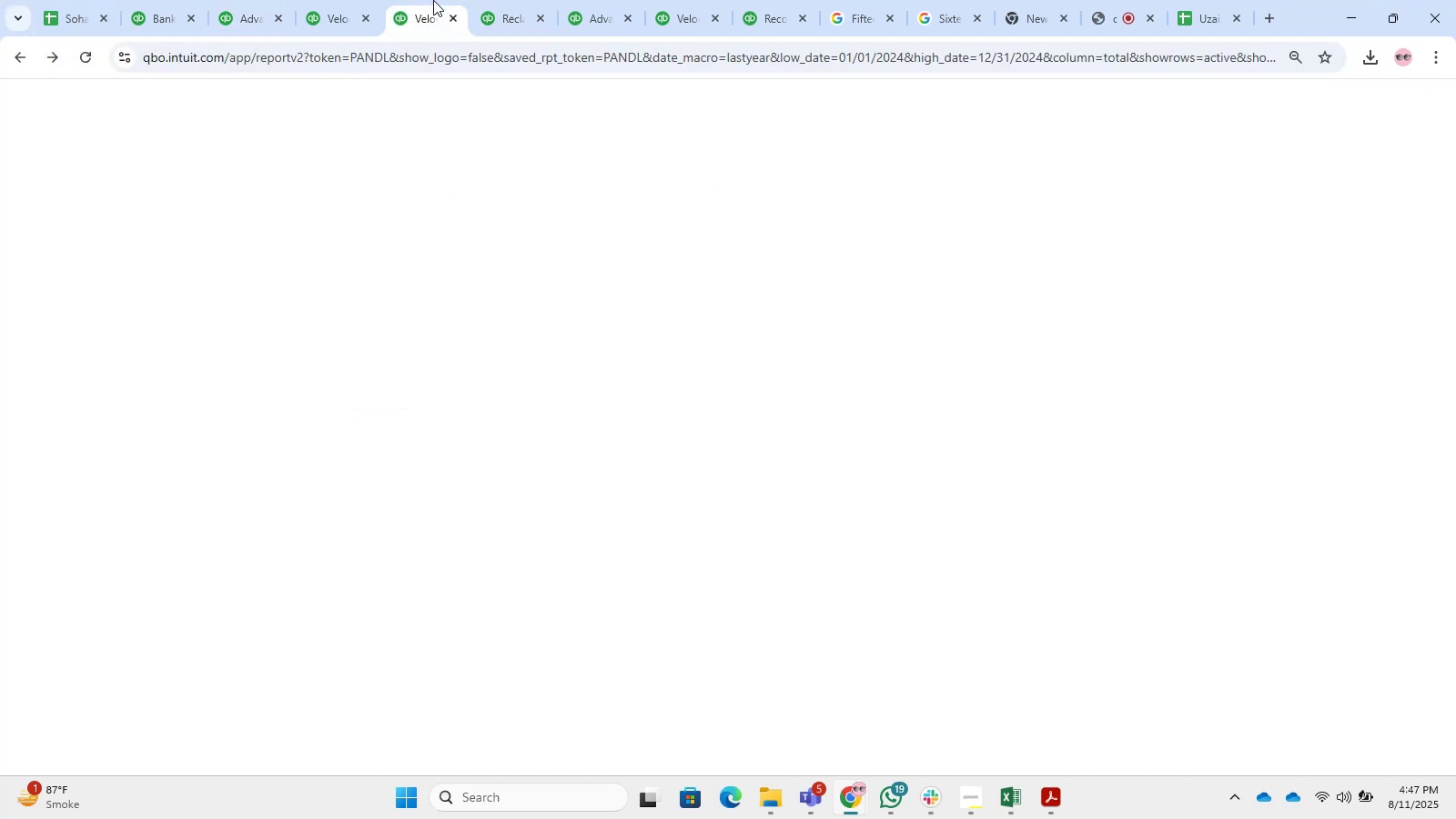 
double_click([339, 0])
 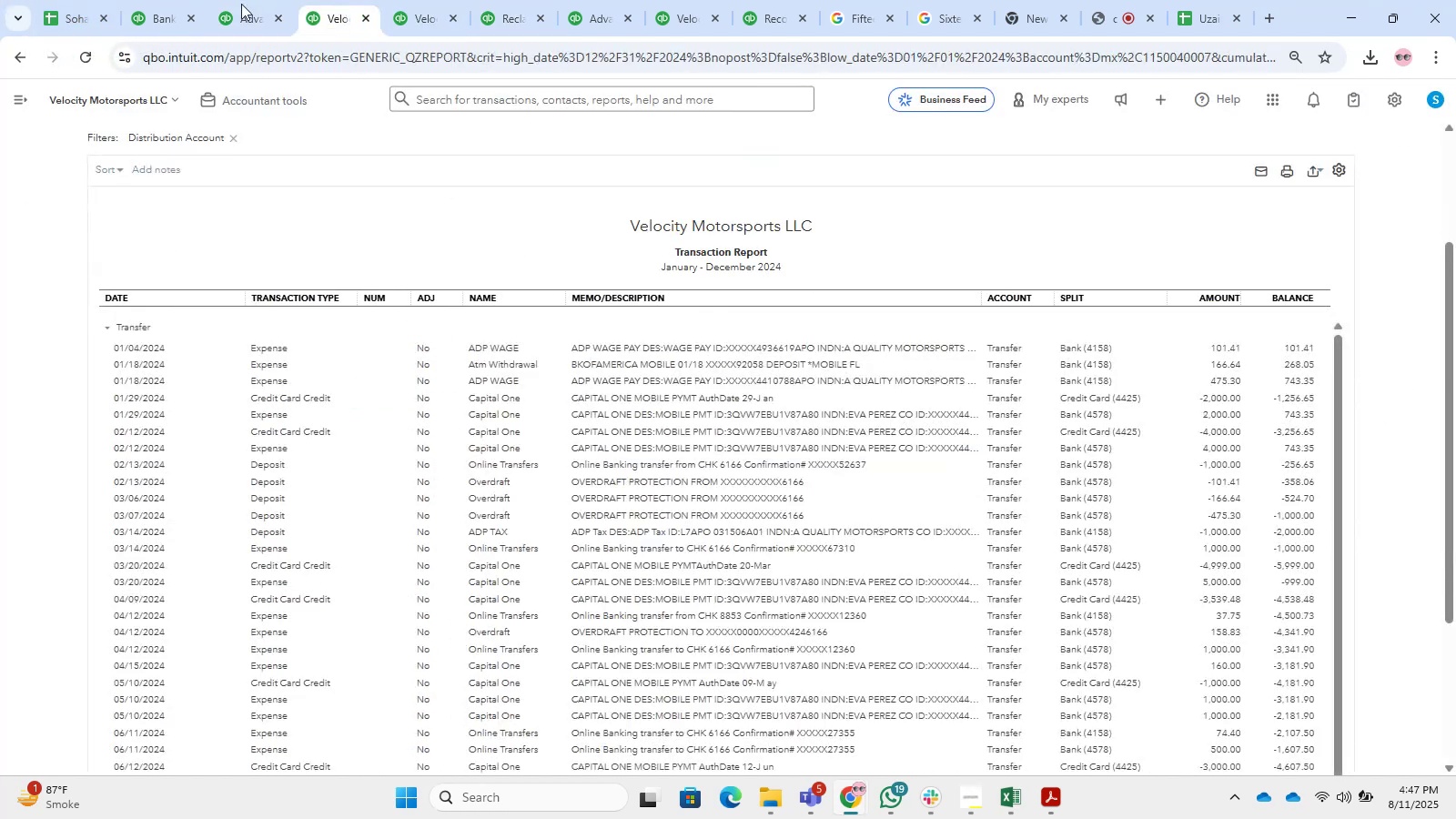 
triple_click([228, 0])
 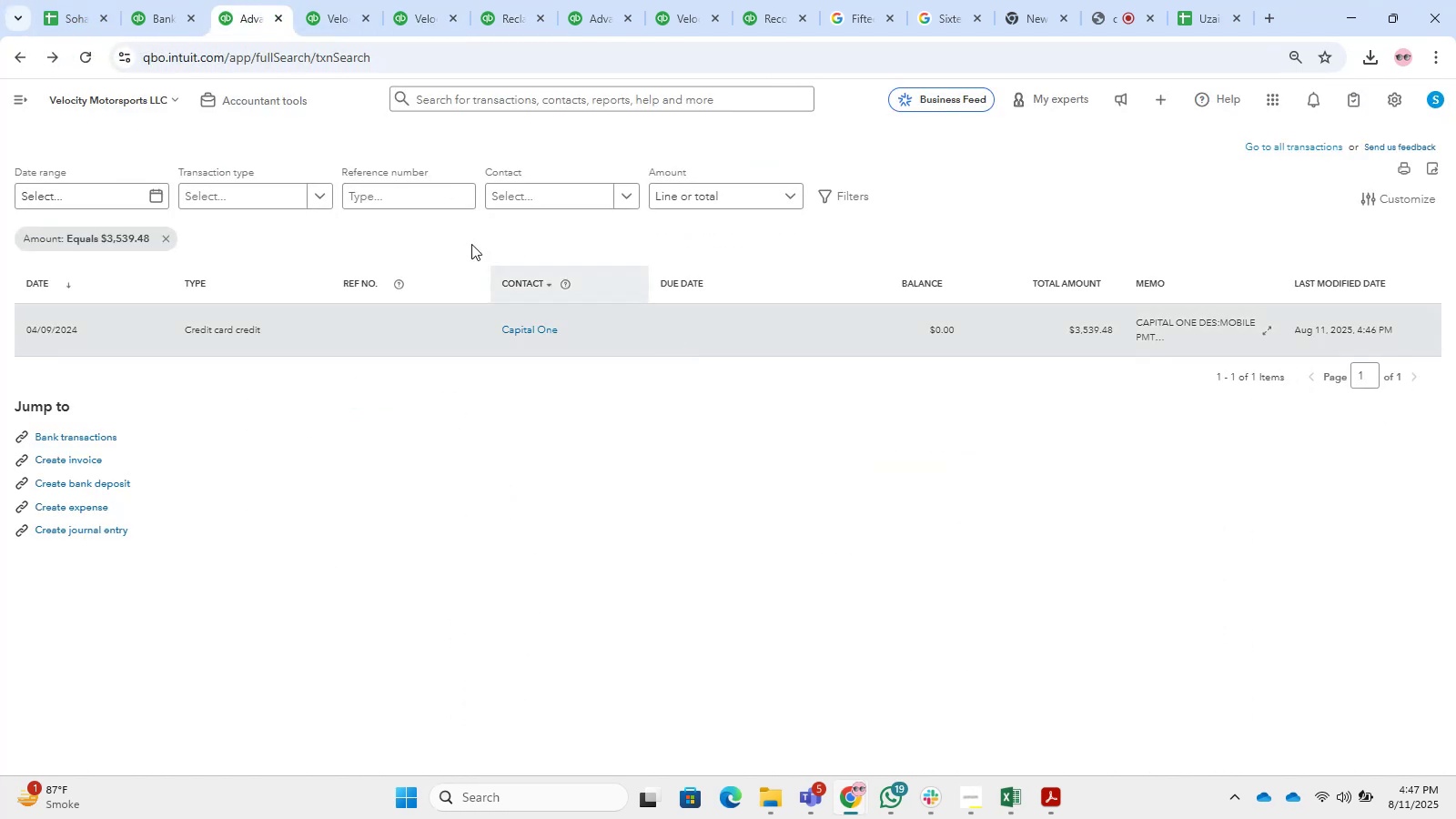 
left_click([356, 0])
 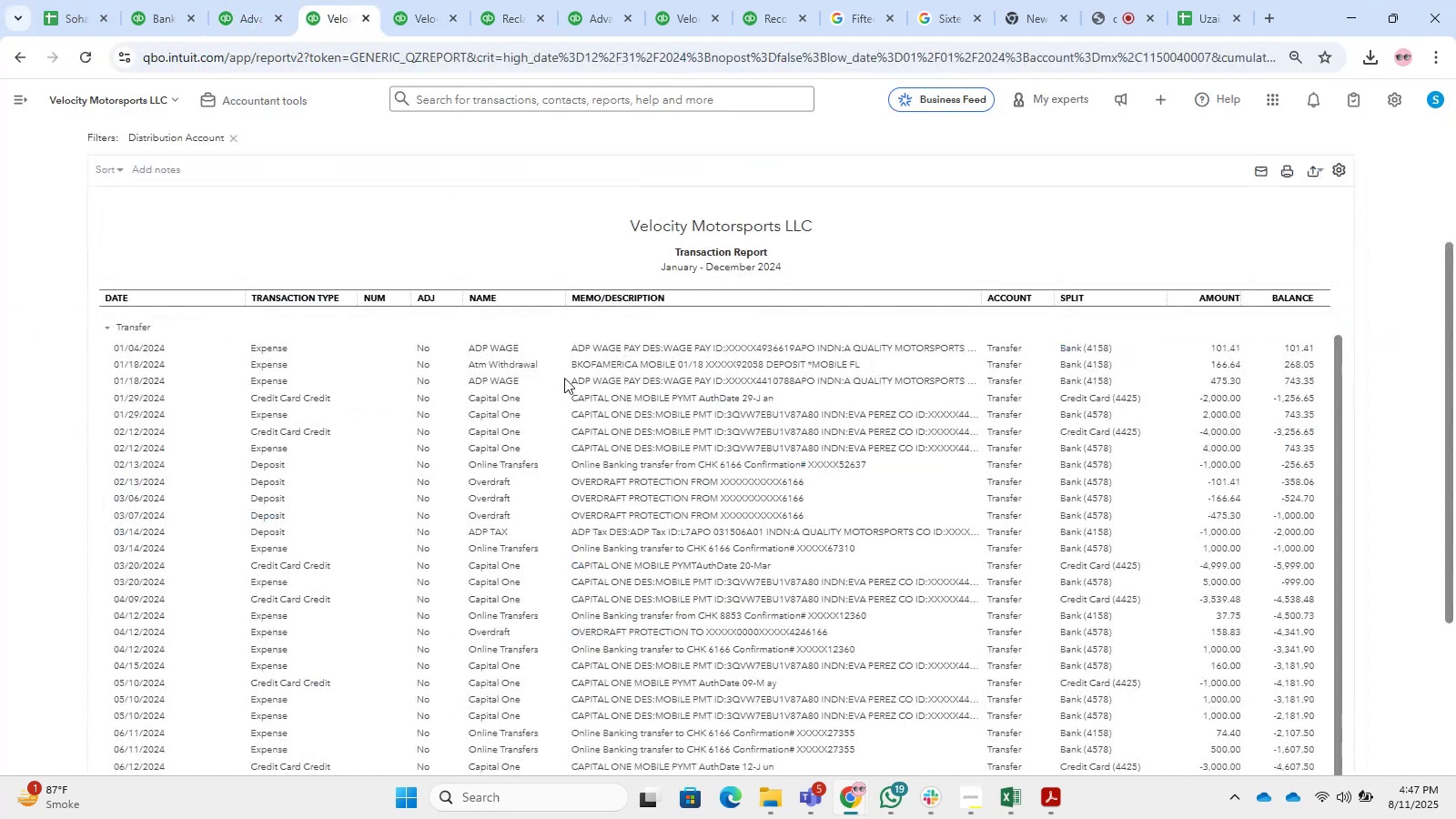 
scroll: coordinate [821, 488], scroll_direction: up, amount: 3.0
 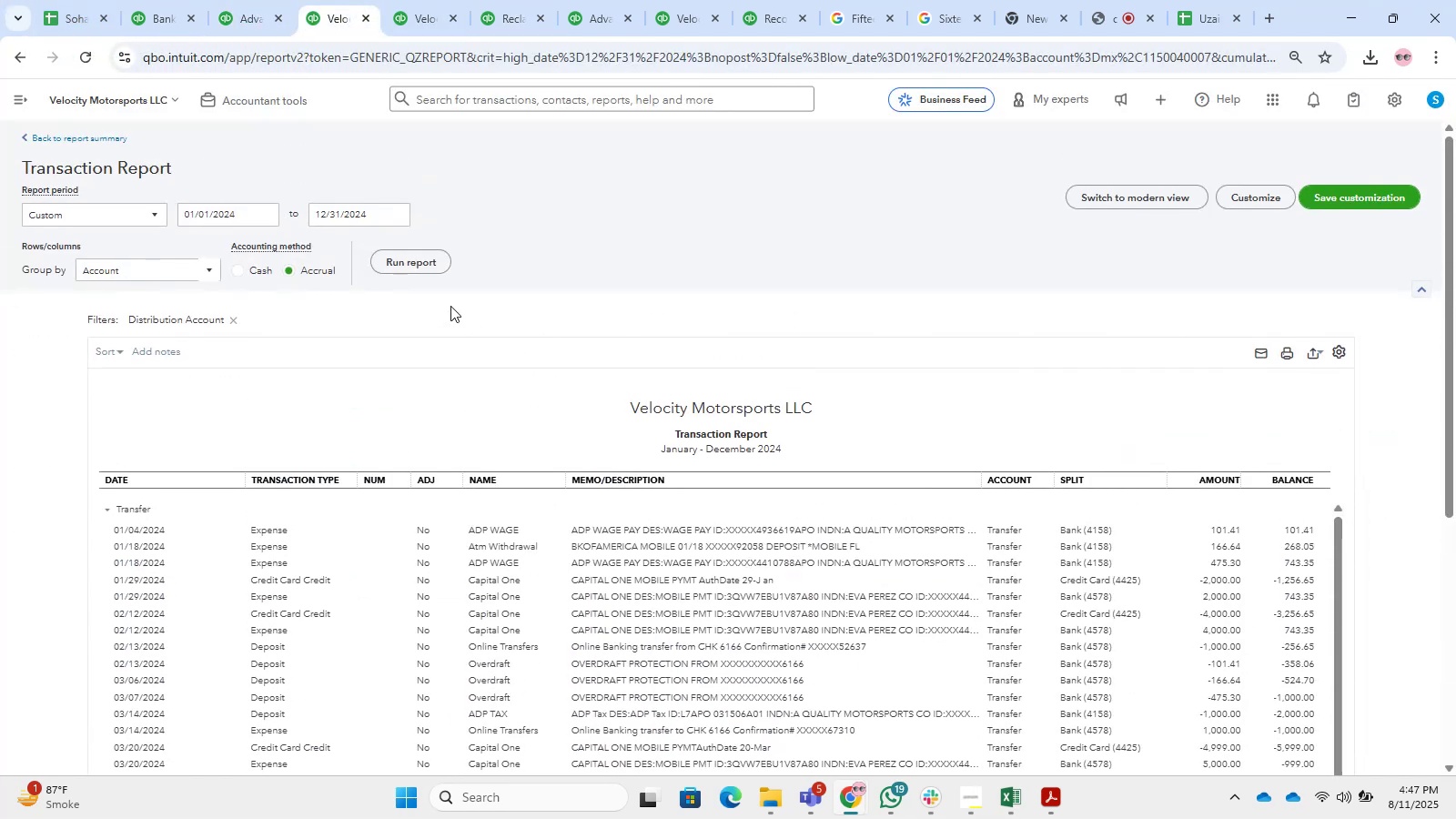 
left_click([420, 272])
 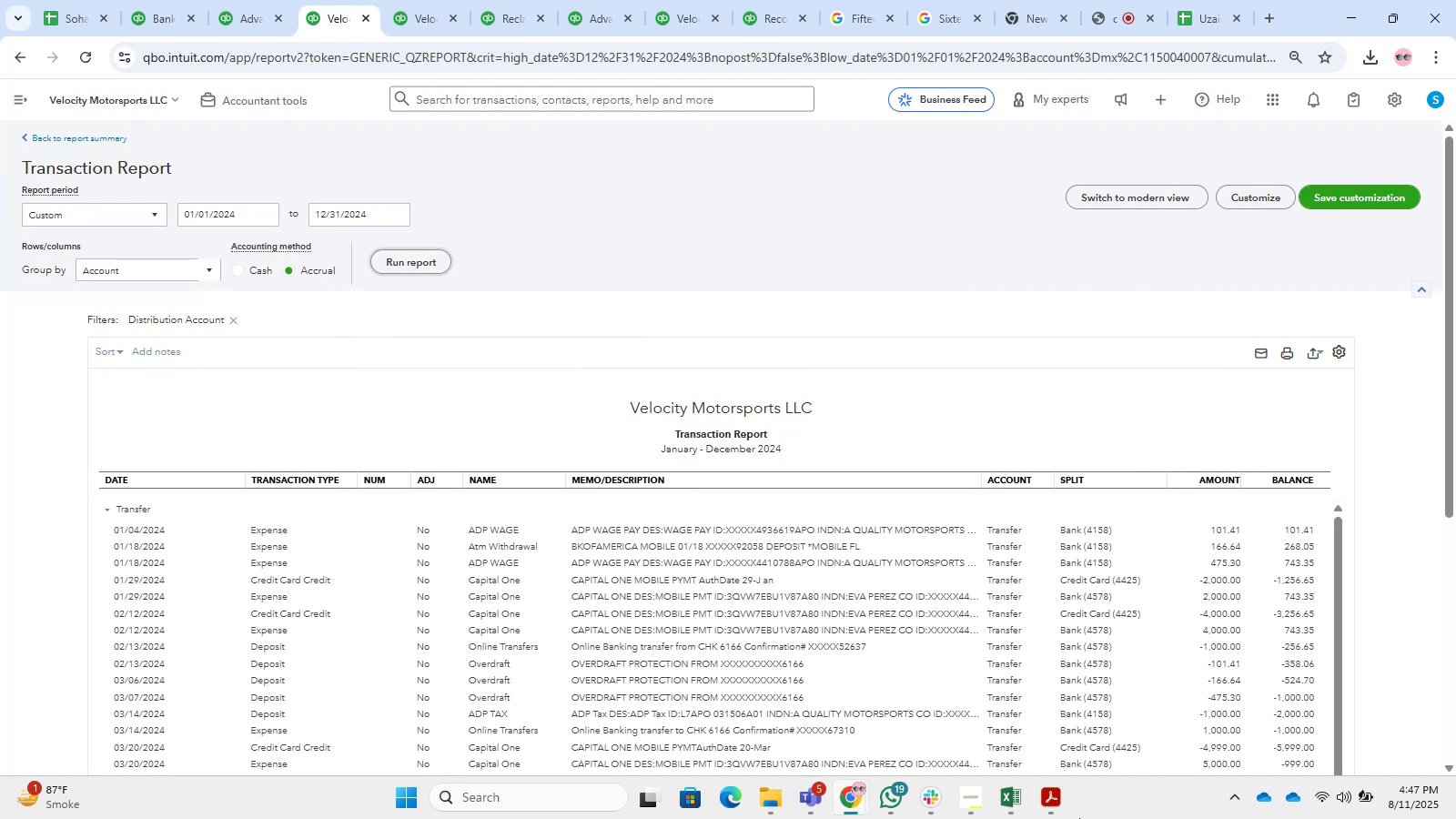 
left_click([1023, 804])
 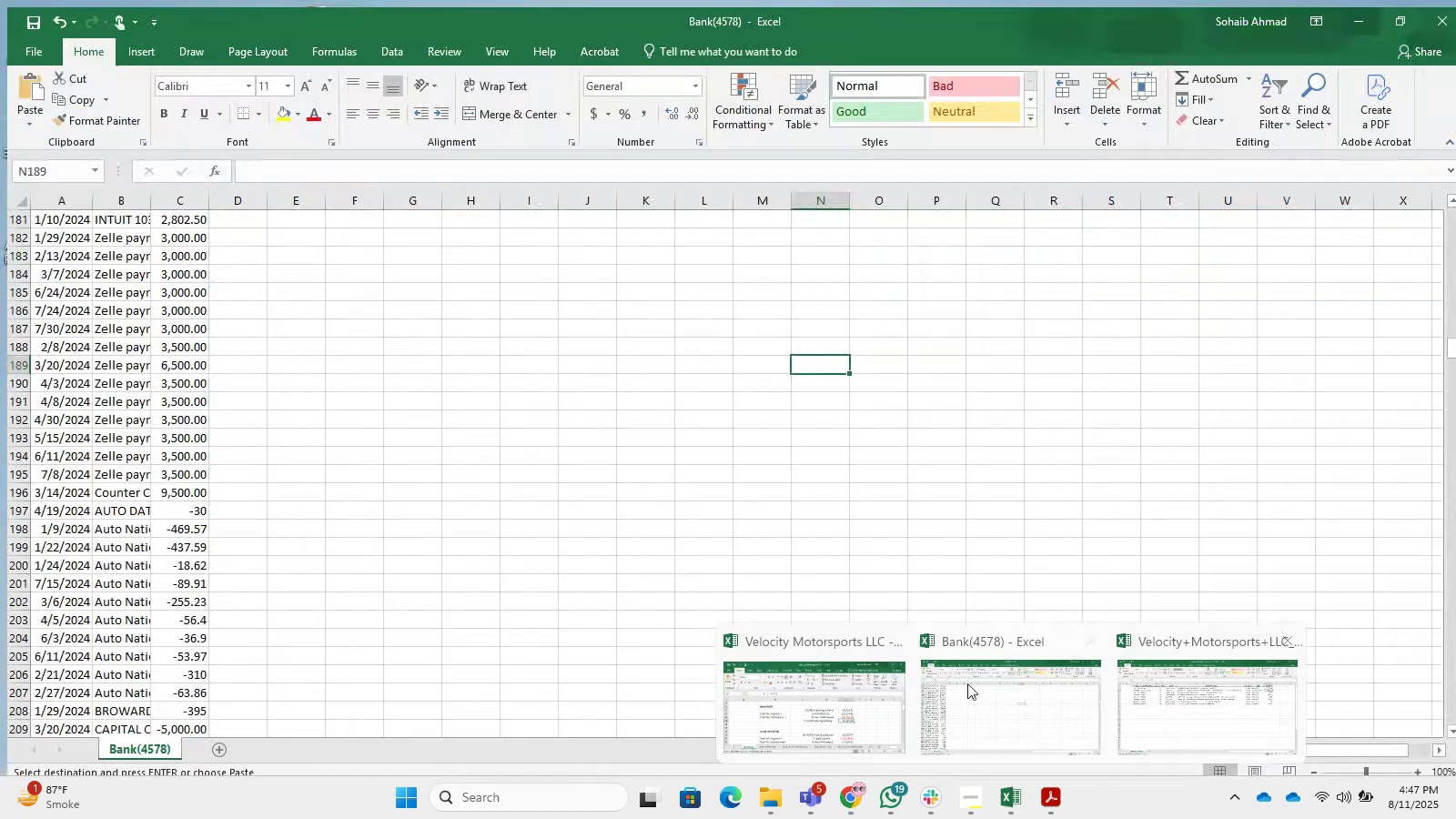 
left_click([1378, 692])
 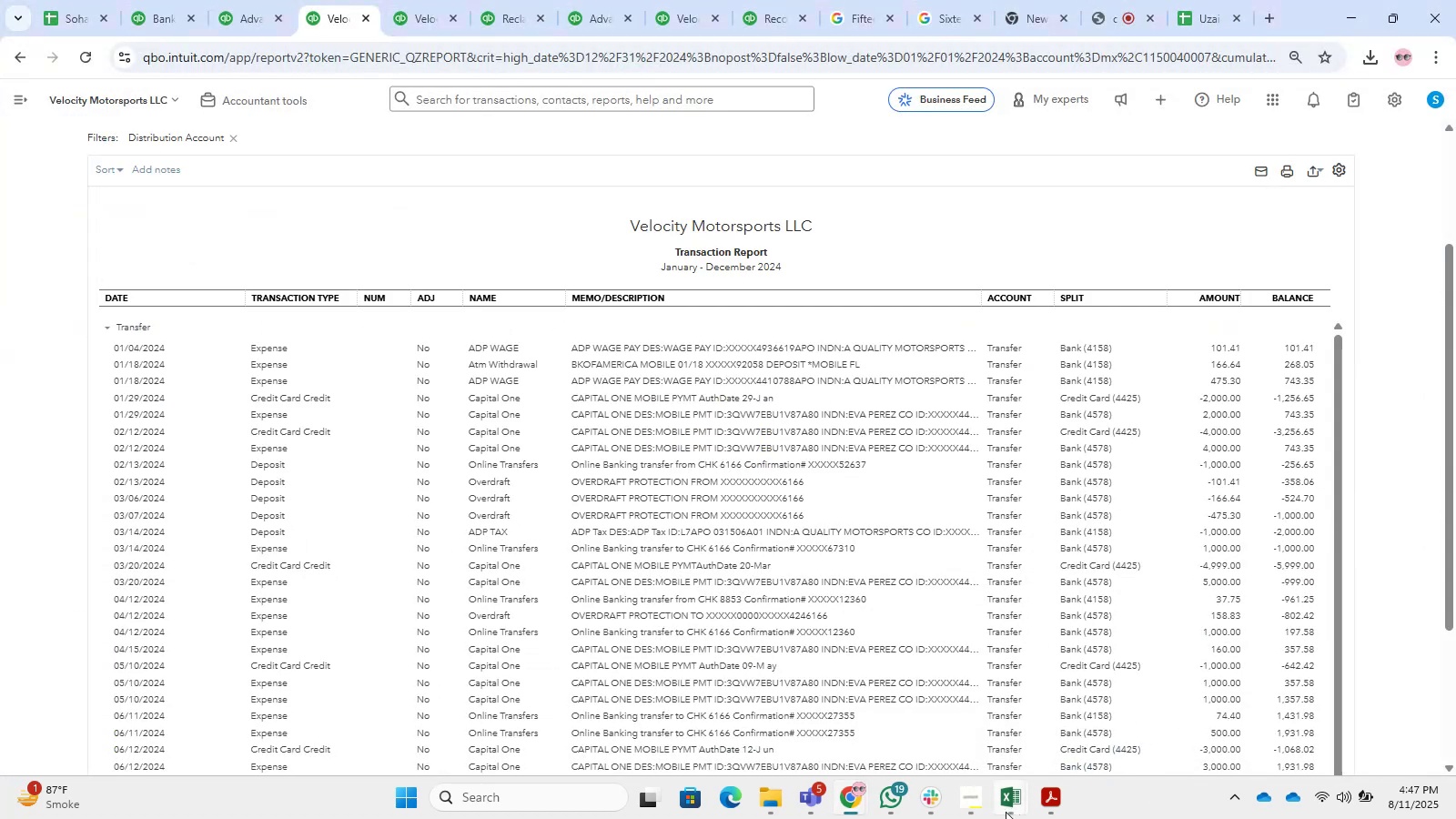 
double_click([1201, 721])
 